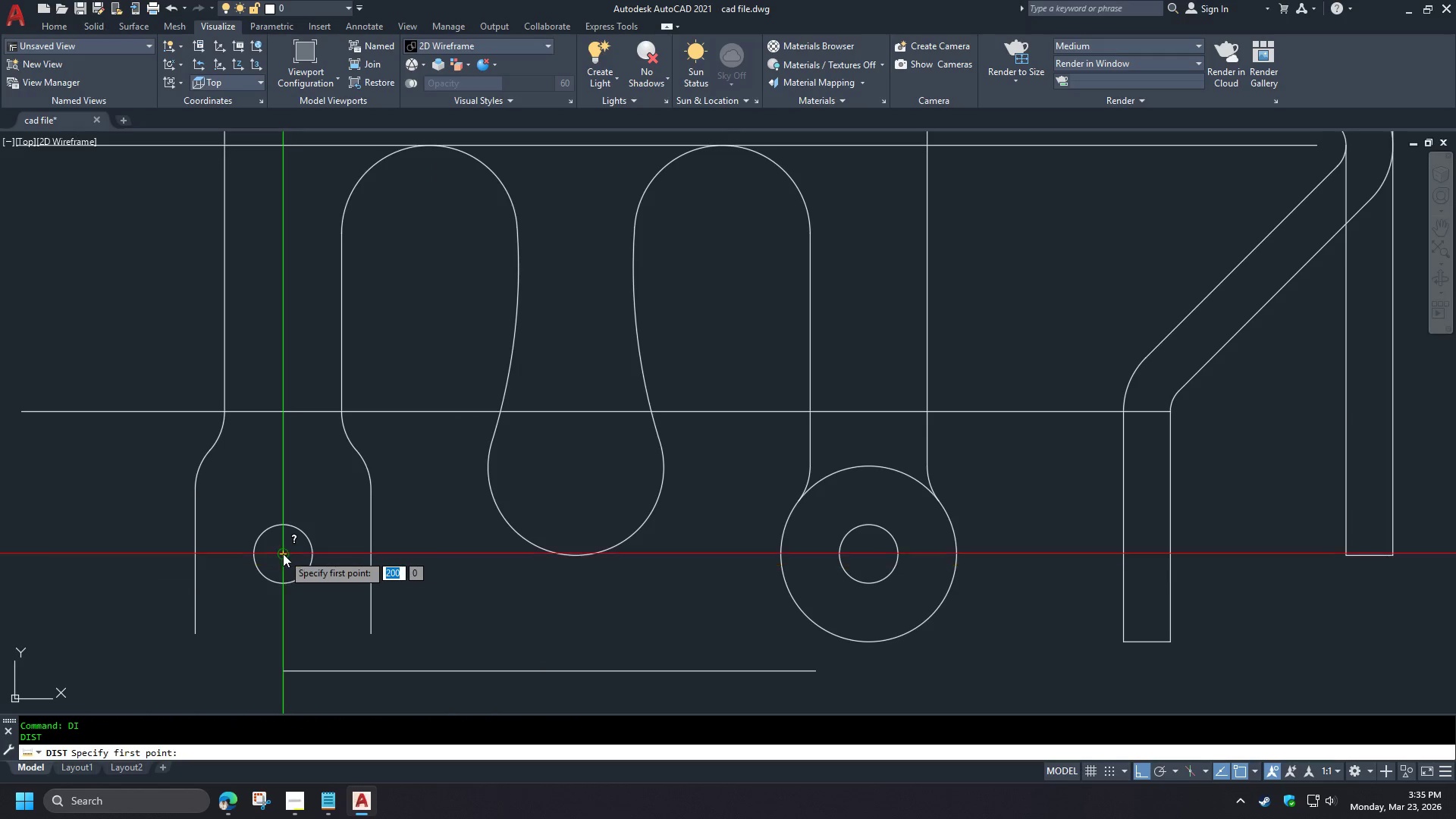 
left_click([283, 554])
 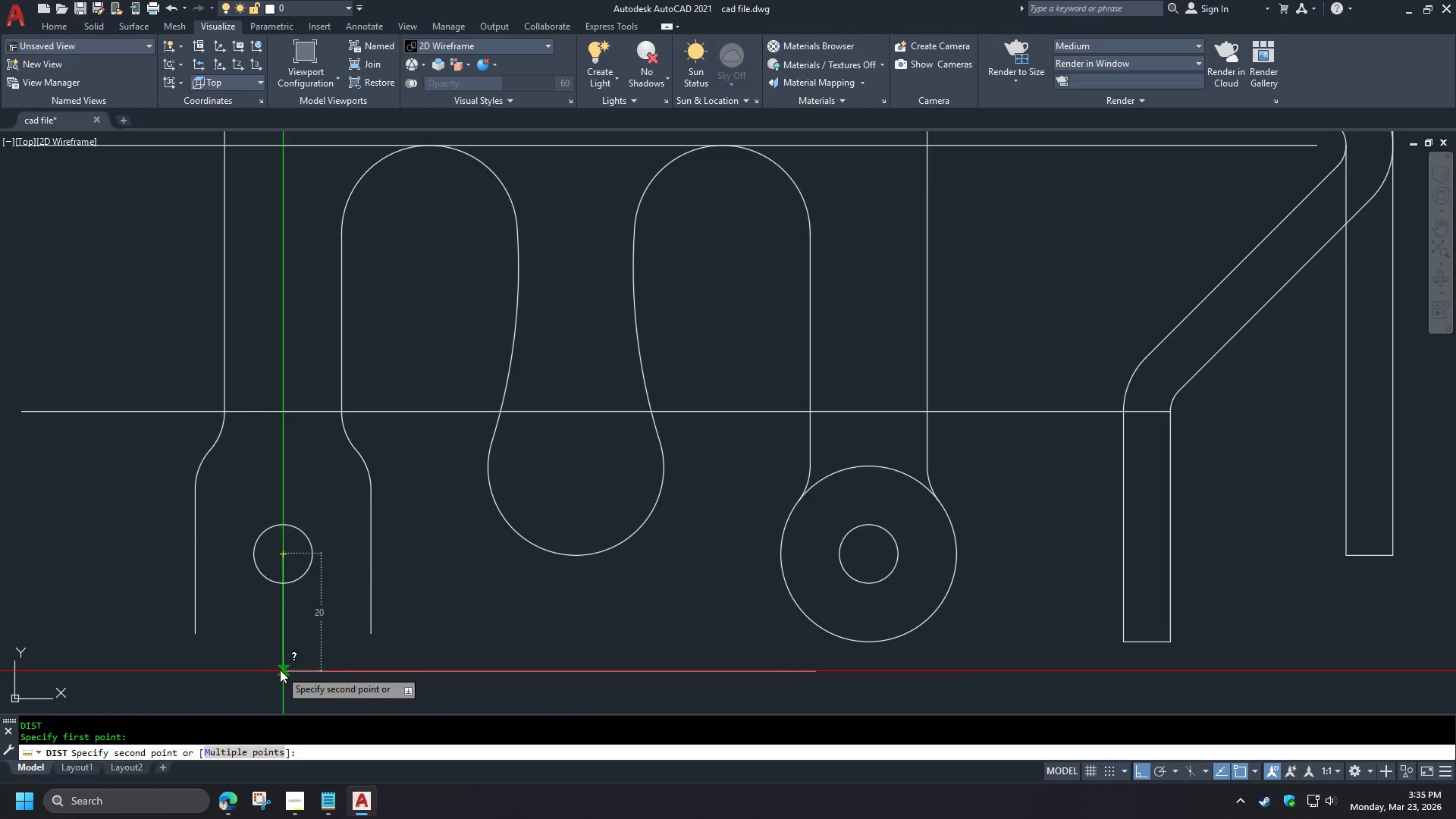 
key(Escape)
 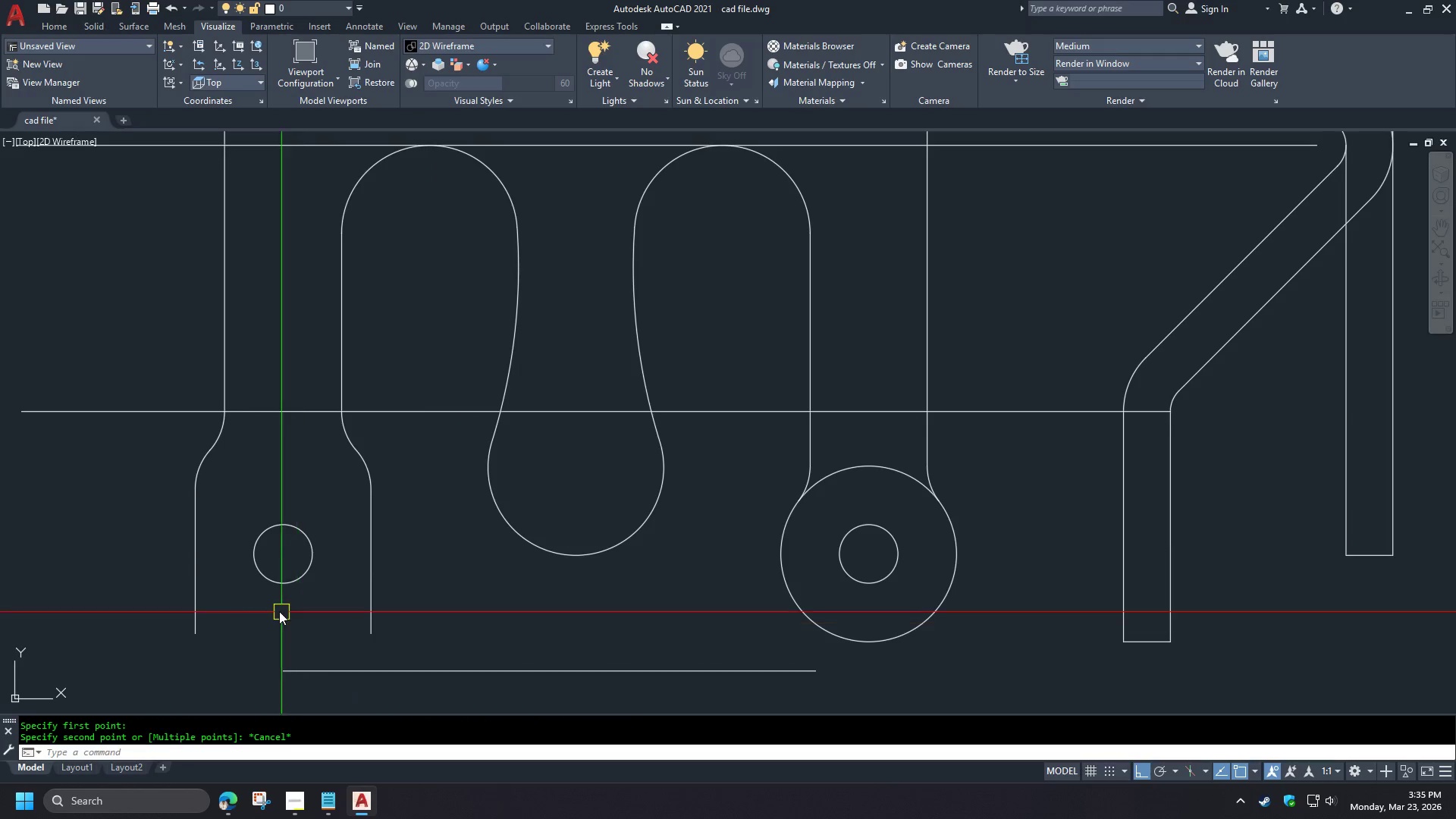 
left_click([296, 661])
 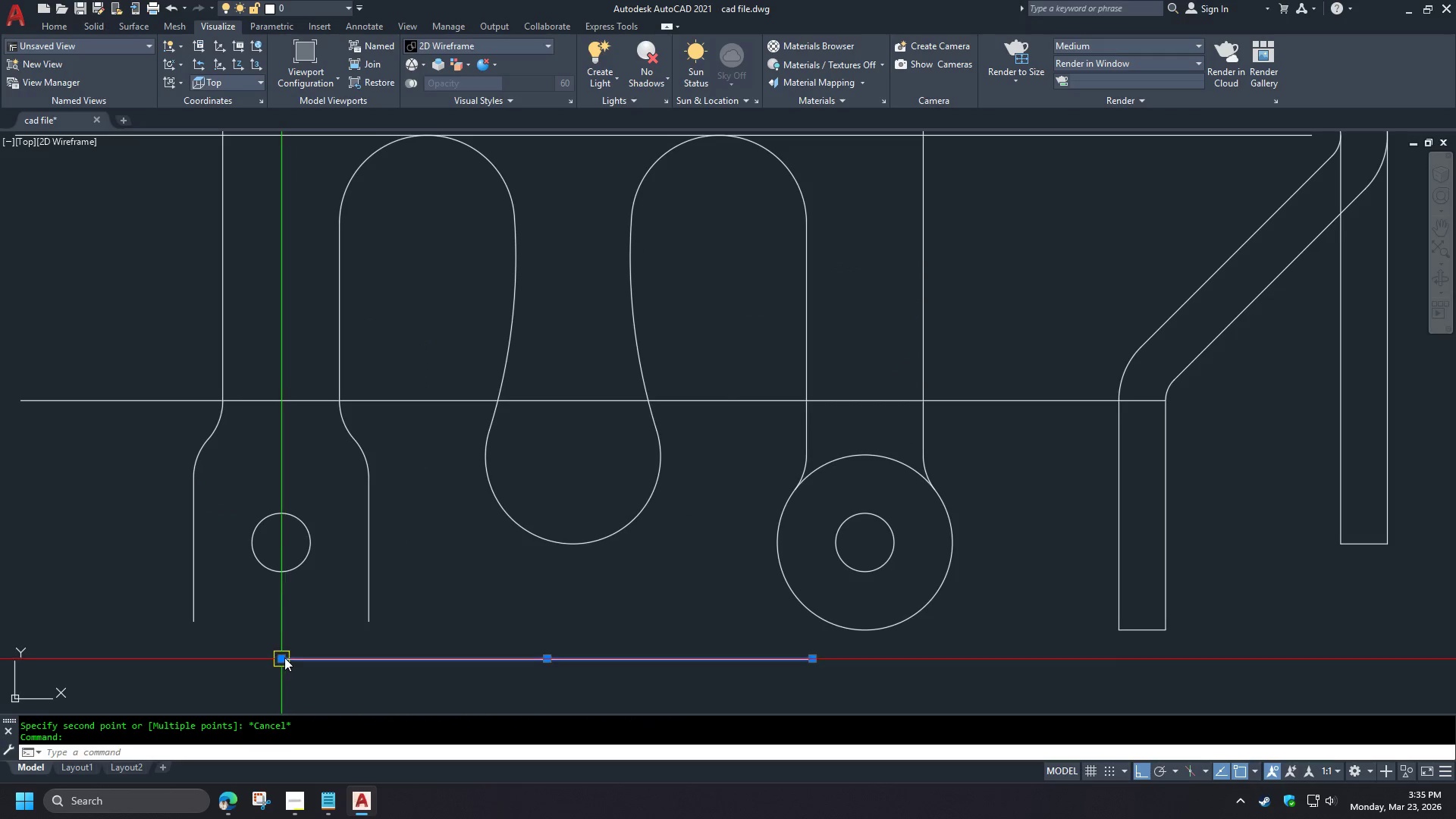 
left_click([281, 660])
 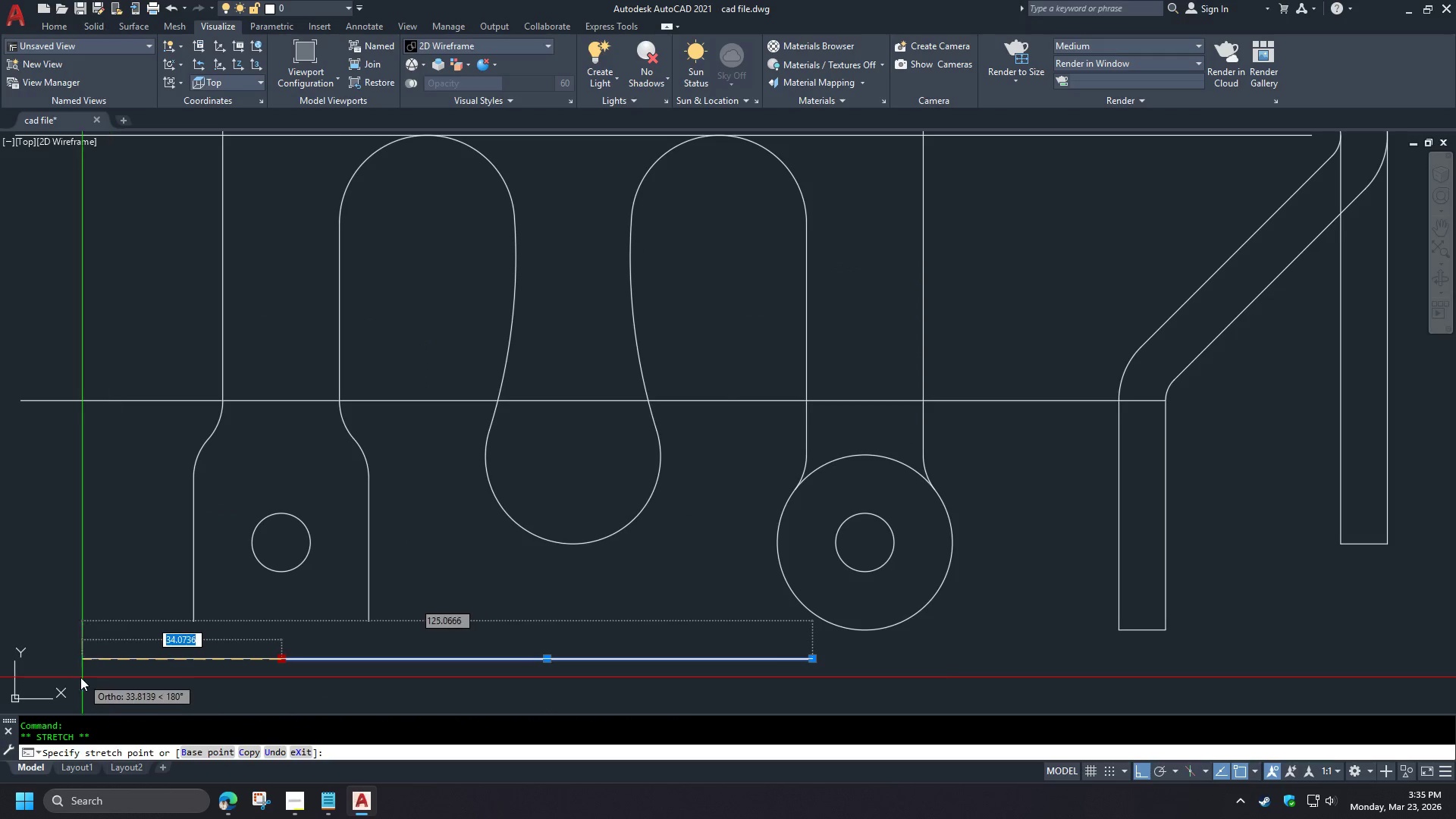 
left_click([59, 676])
 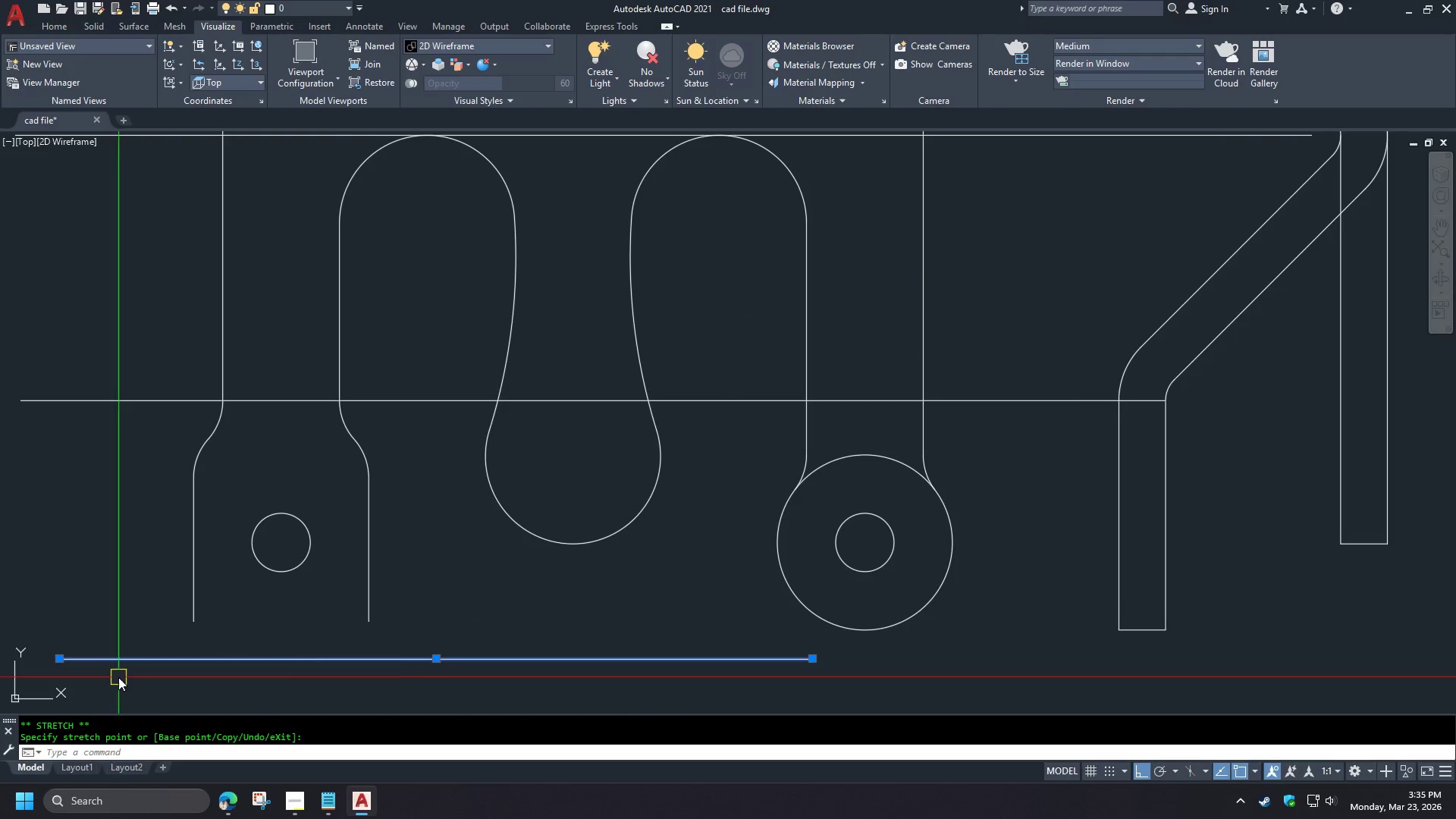 
key(Escape)
 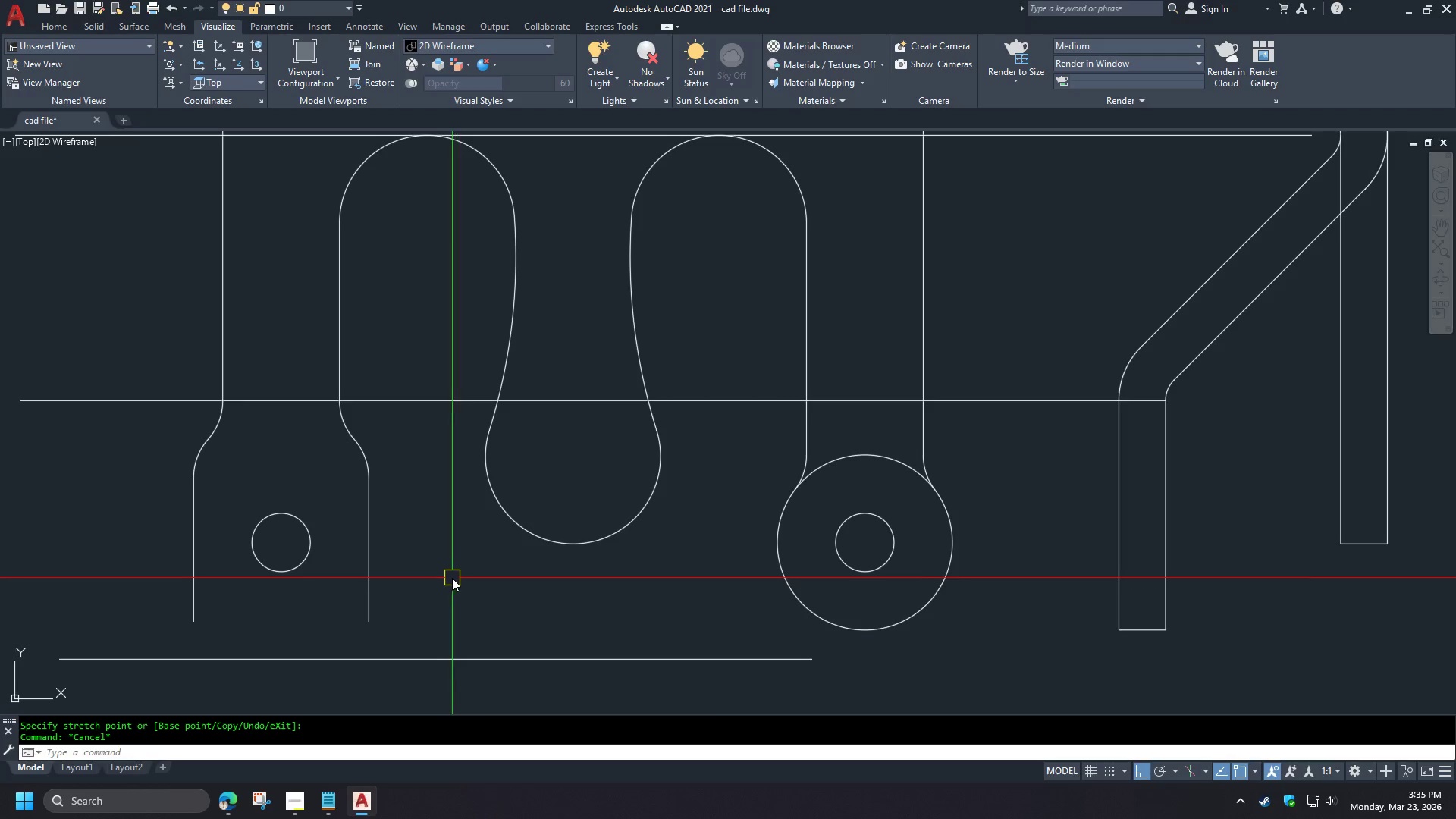 
scroll: coordinate [271, 629], scroll_direction: none, amount: 0.0
 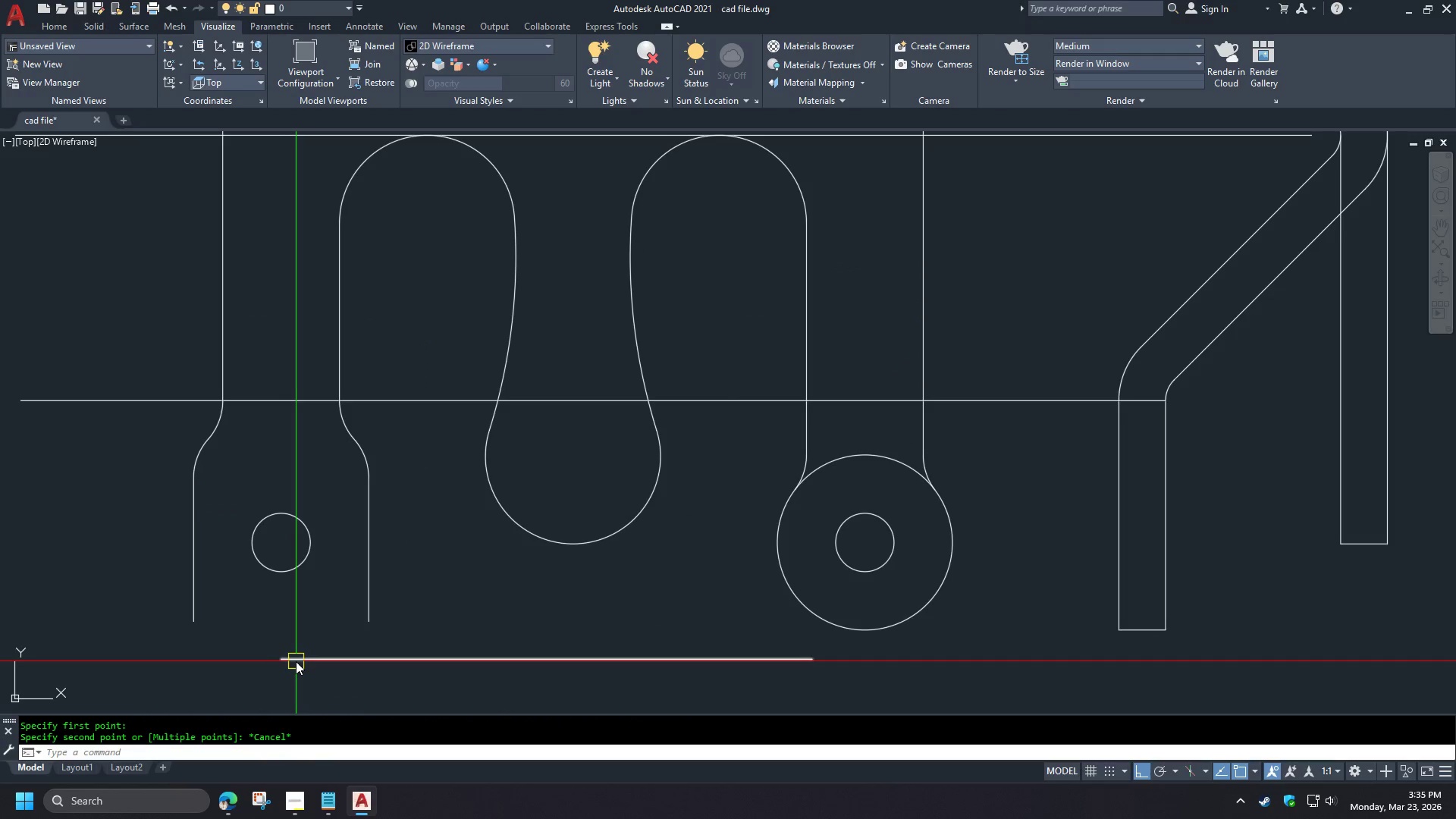 
scroll: coordinate [445, 579], scroll_direction: down, amount: 1.0
 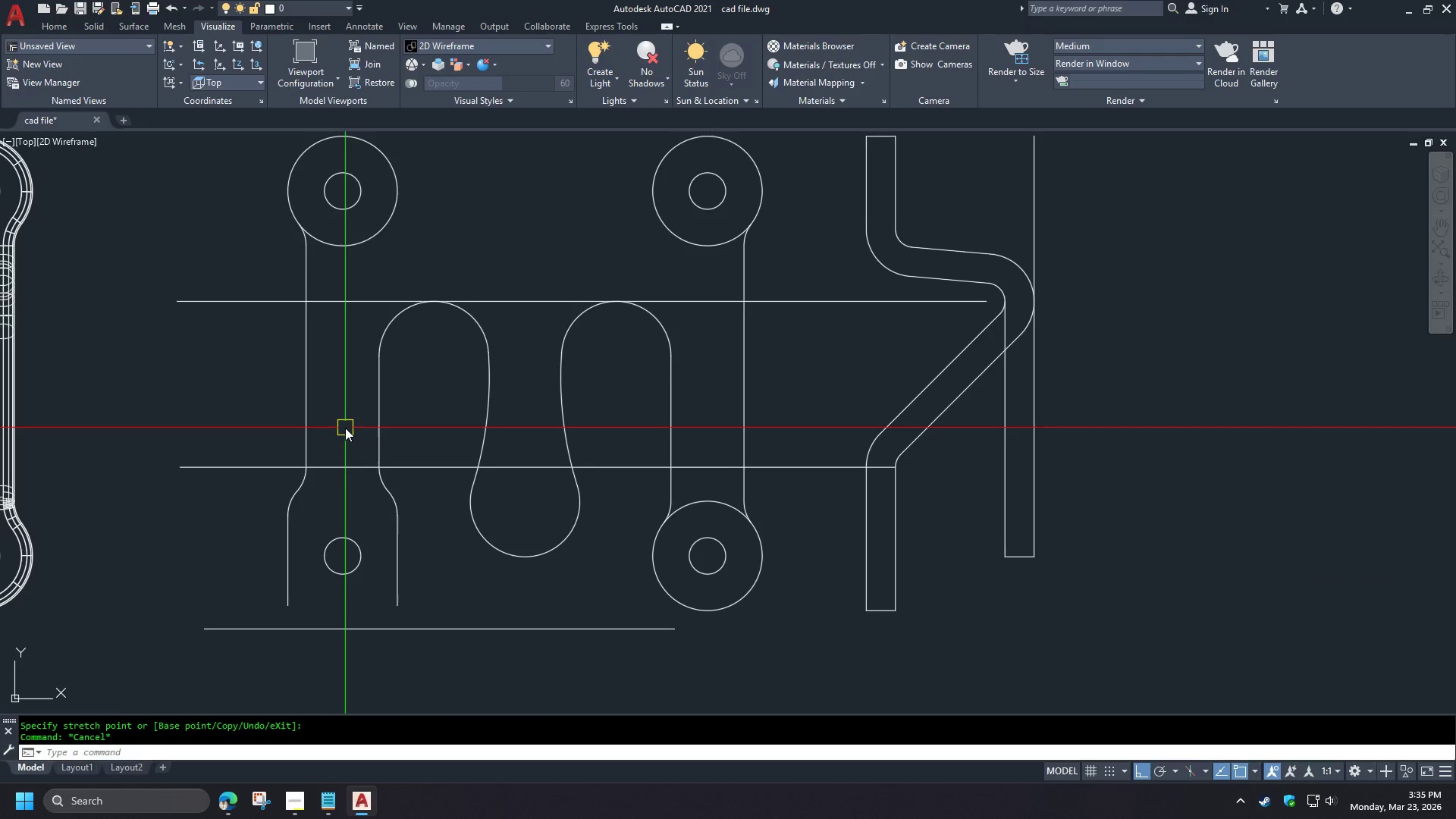 
wait(19.19)
 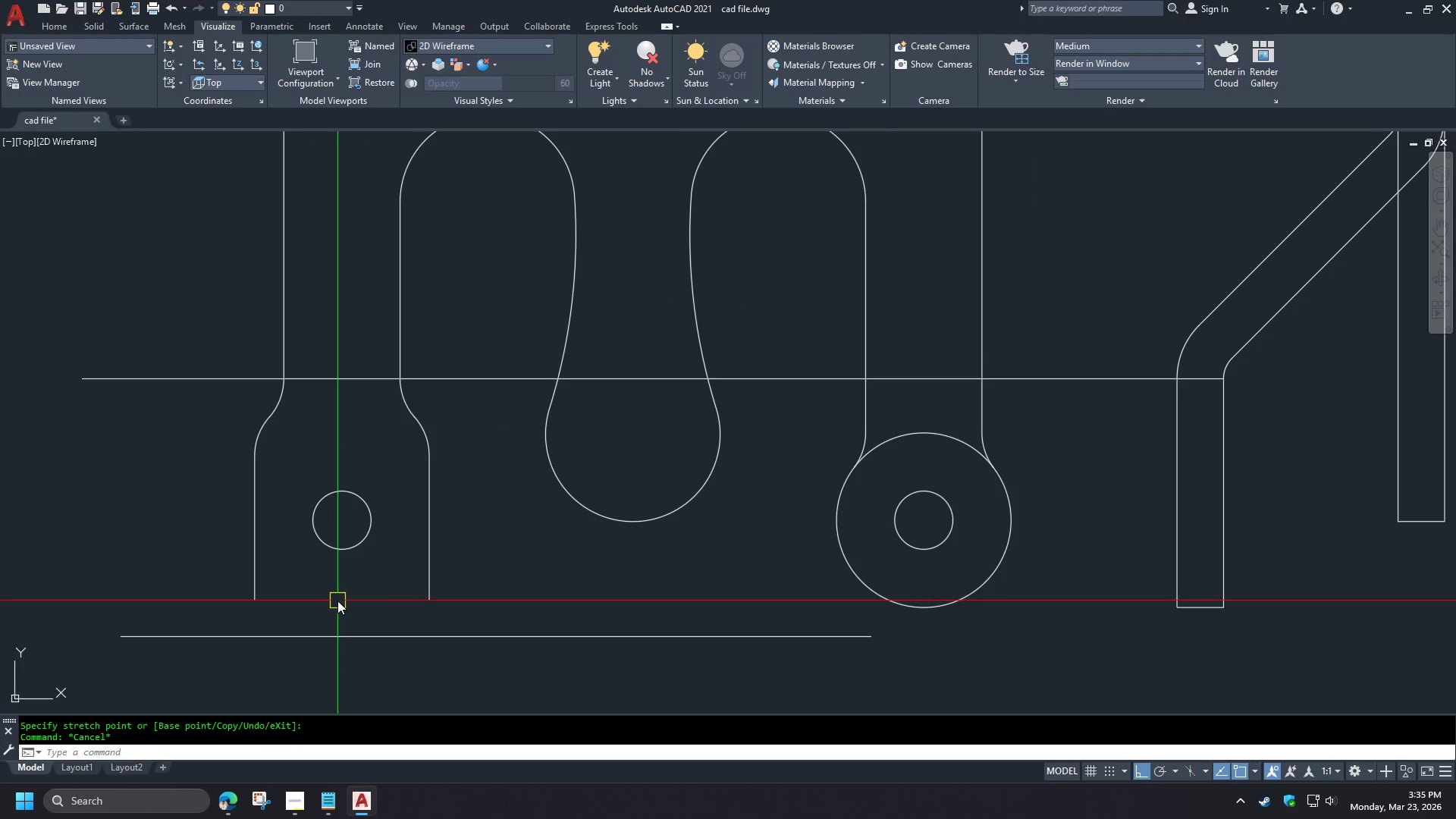 
key(F)
 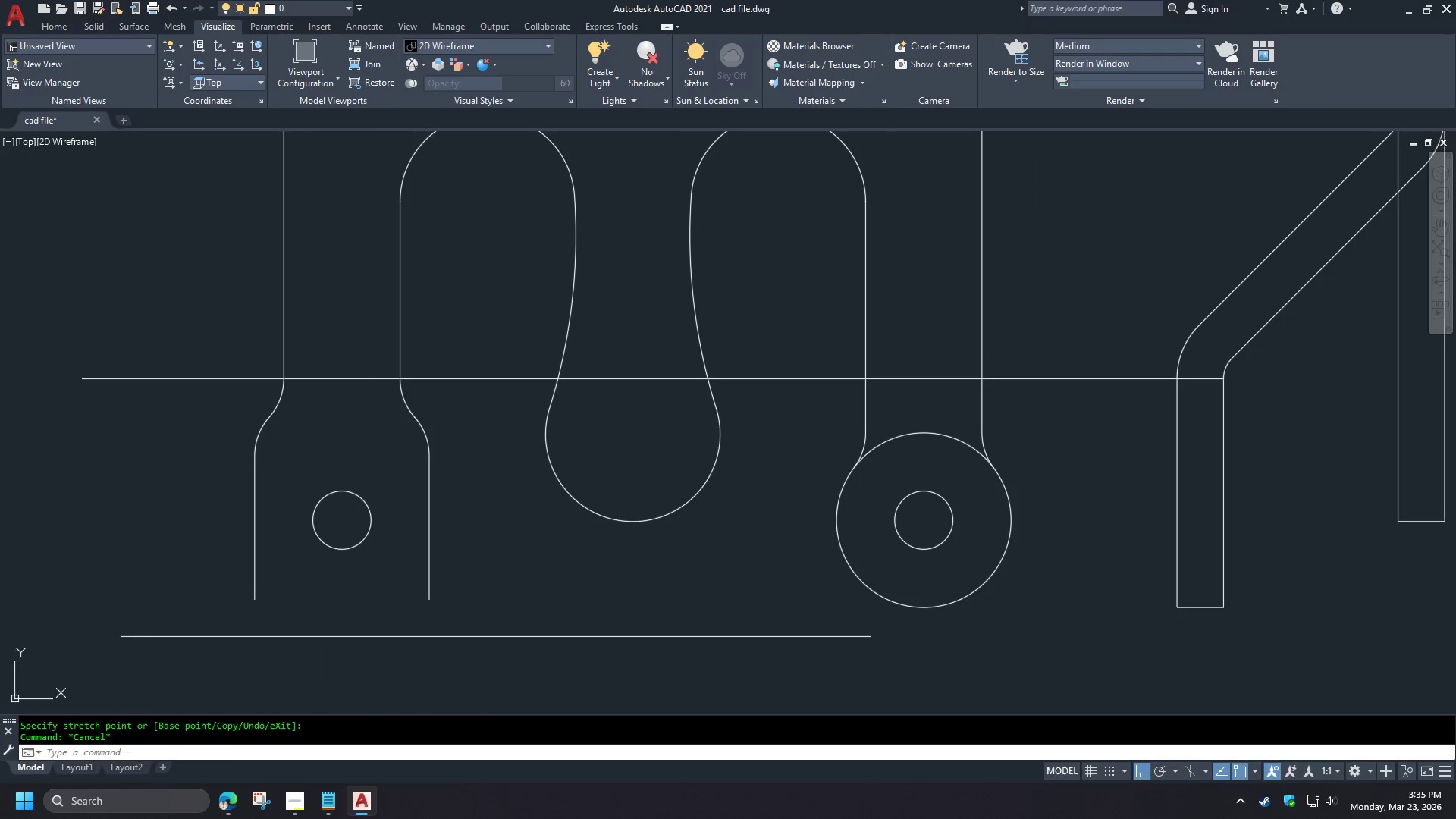 
key(Space)
 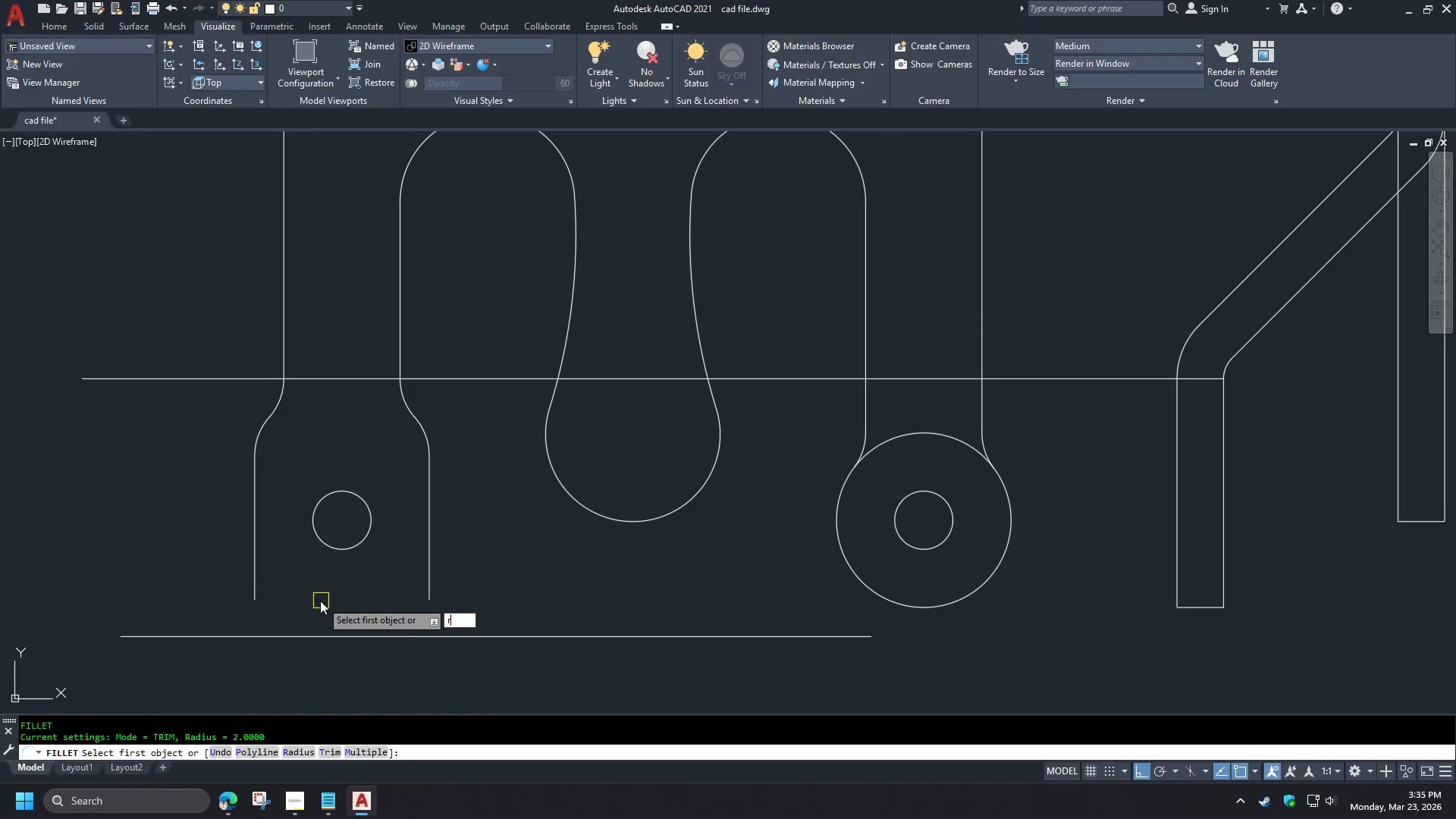 
key(R)
 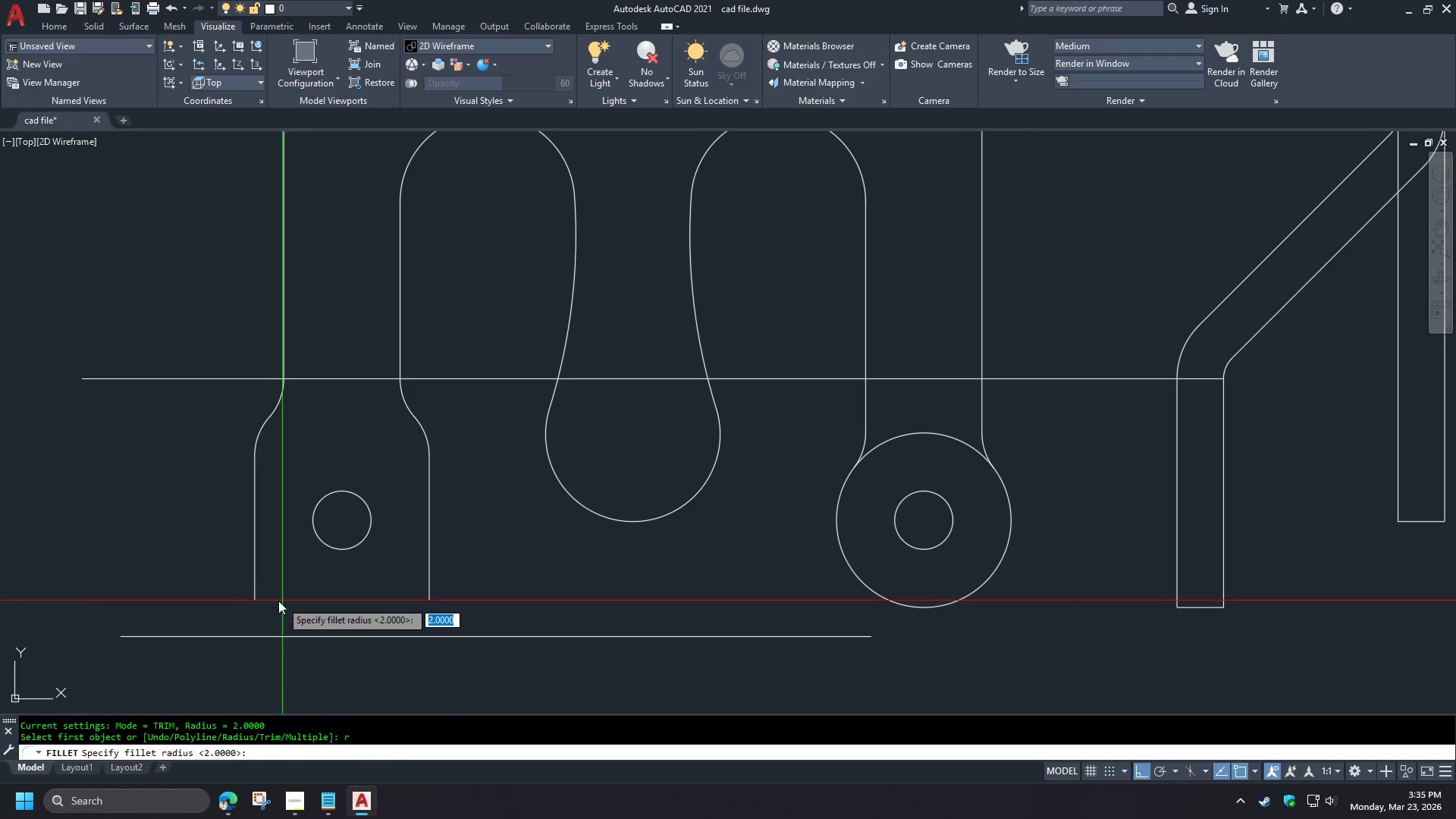 
key(Space)
 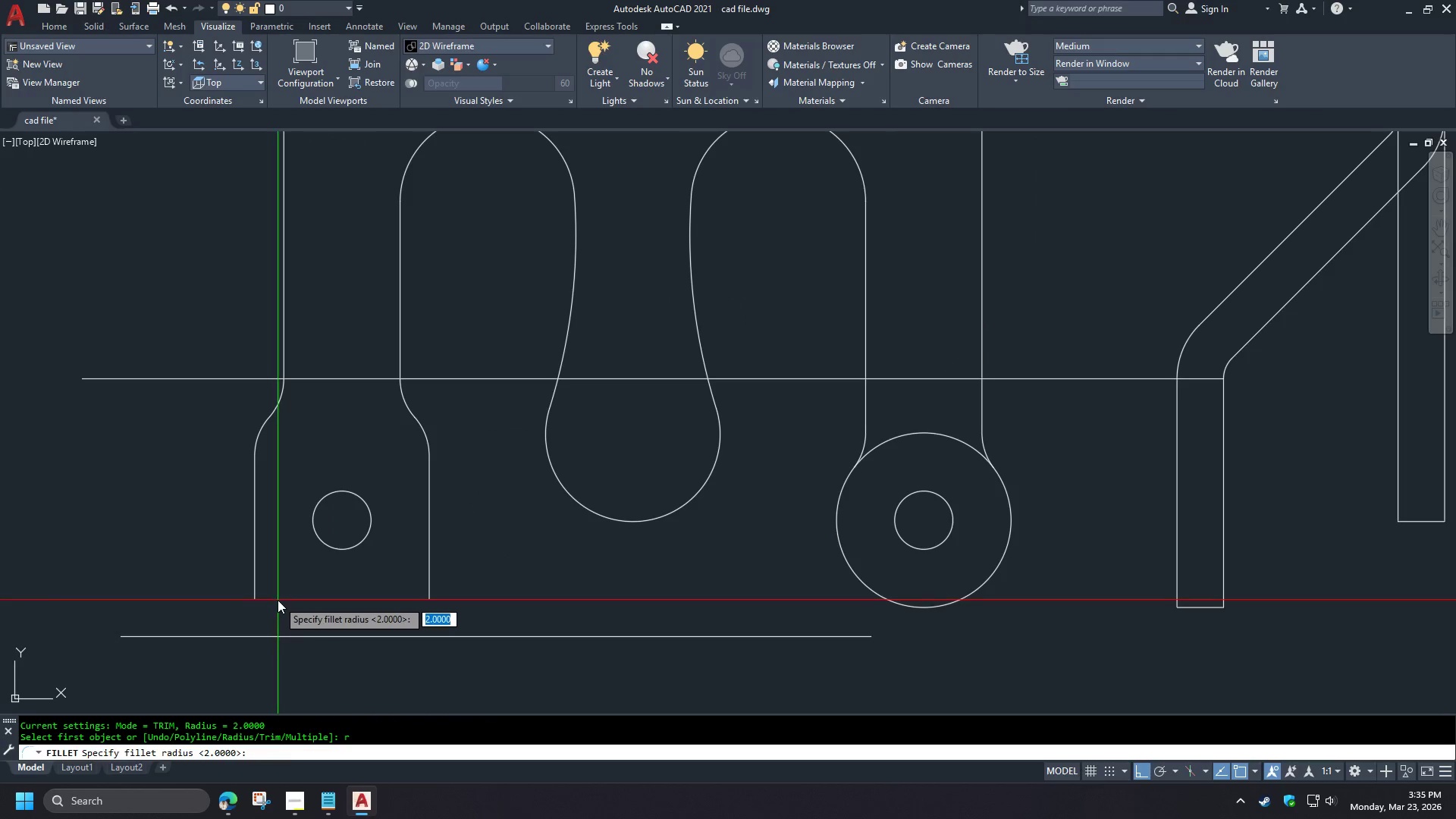 
left_click([278, 600])
 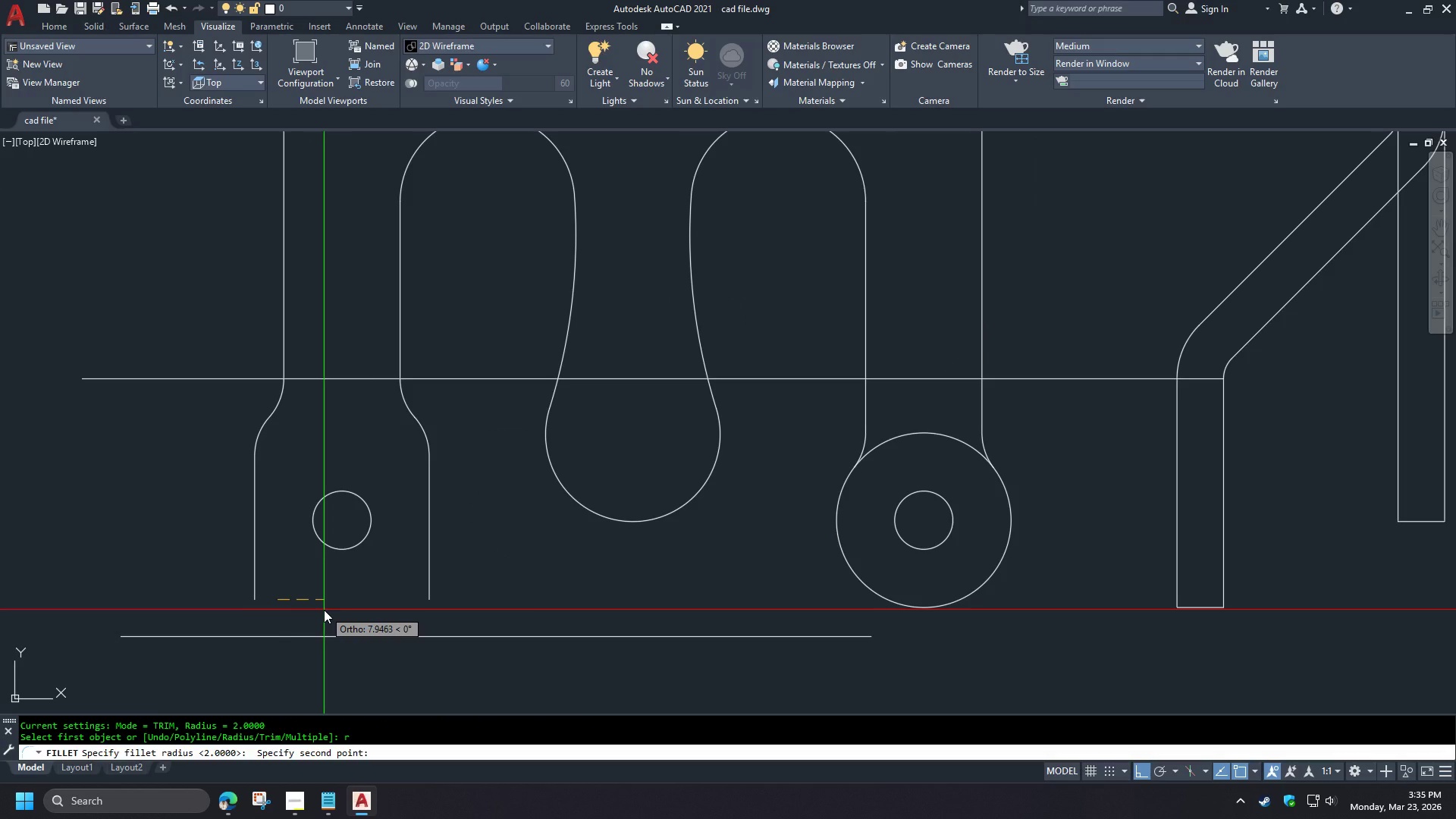 
key(Numpad1)
 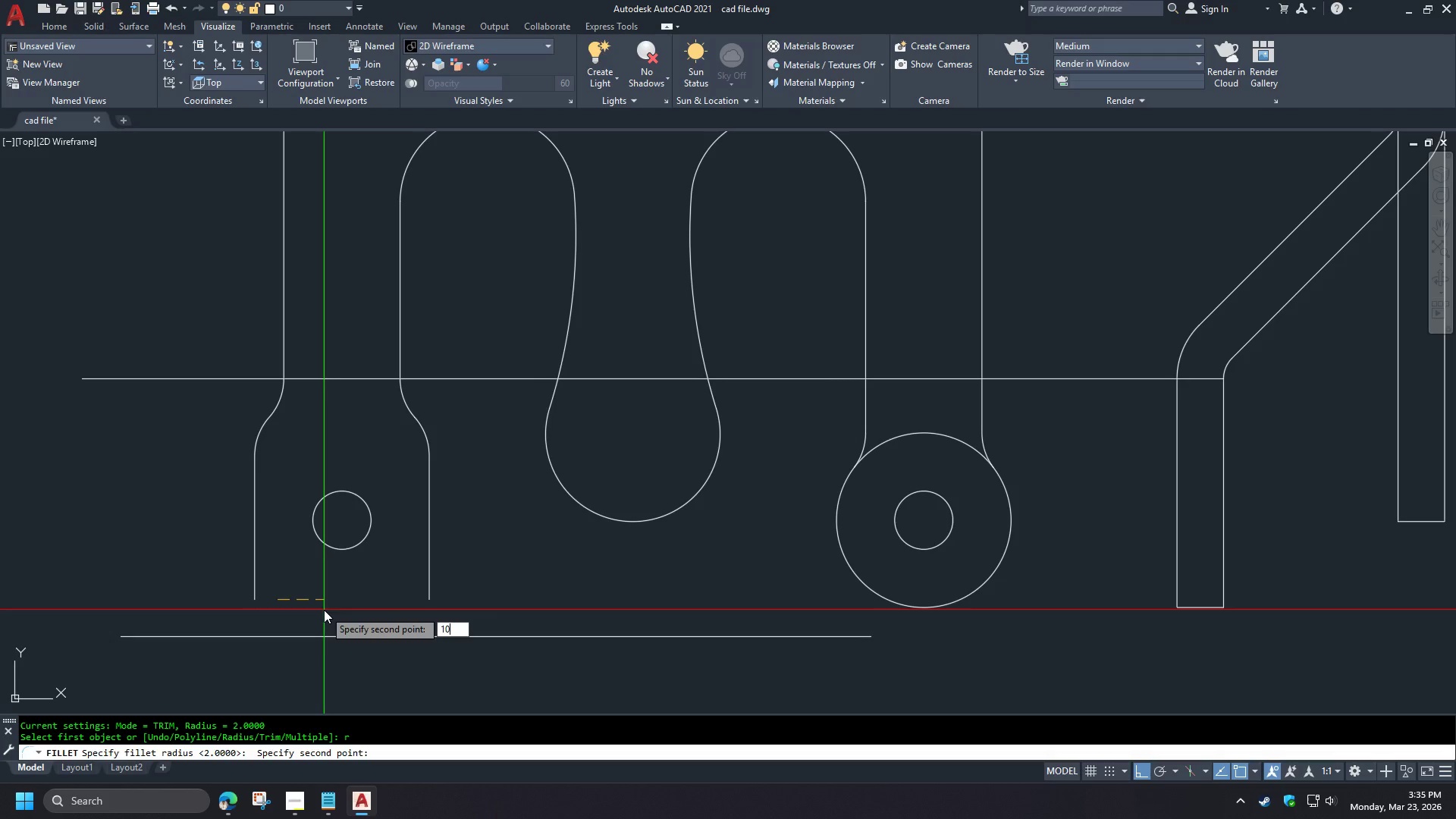 
key(Numpad0)
 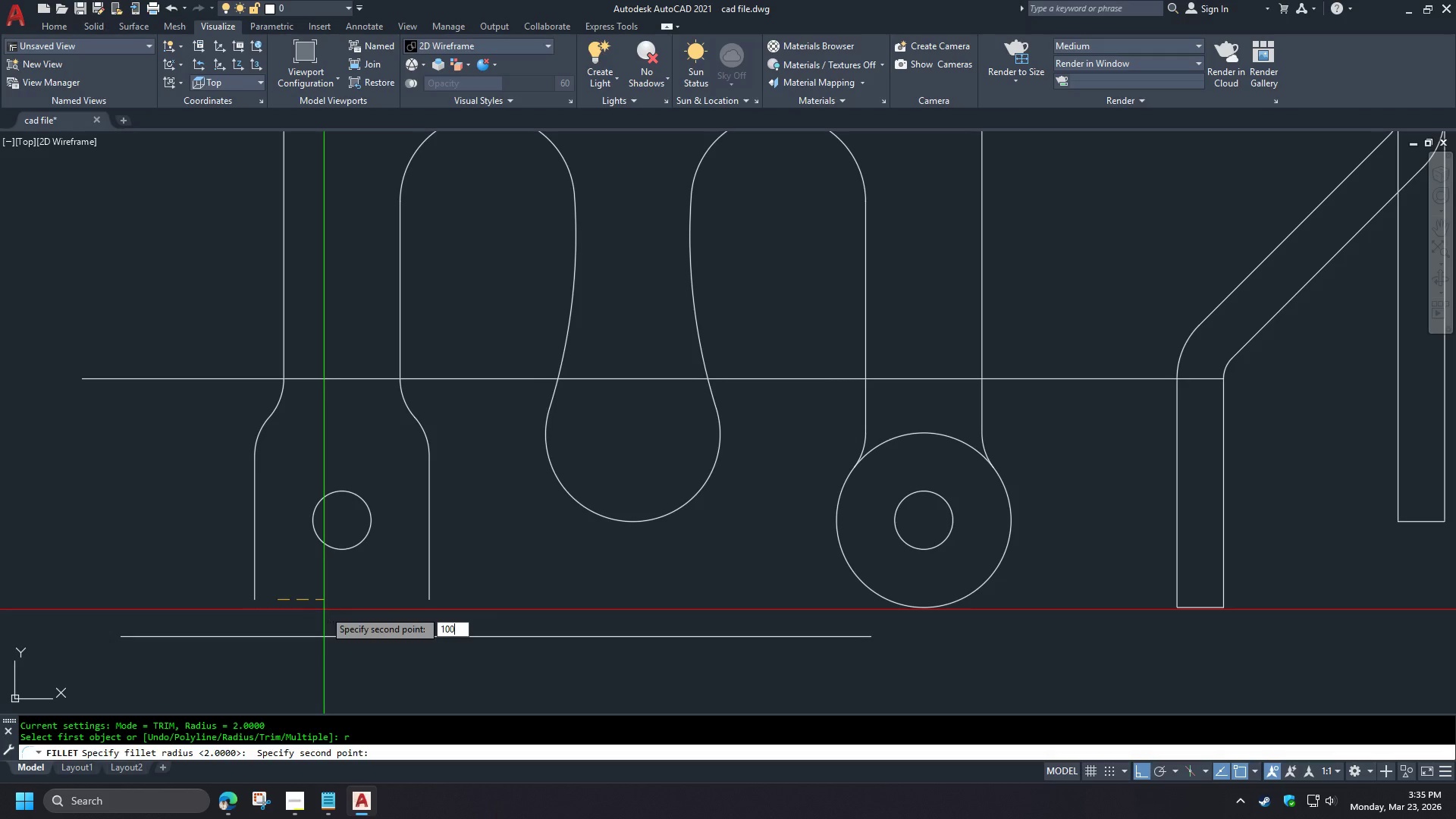 
key(Numpad0)
 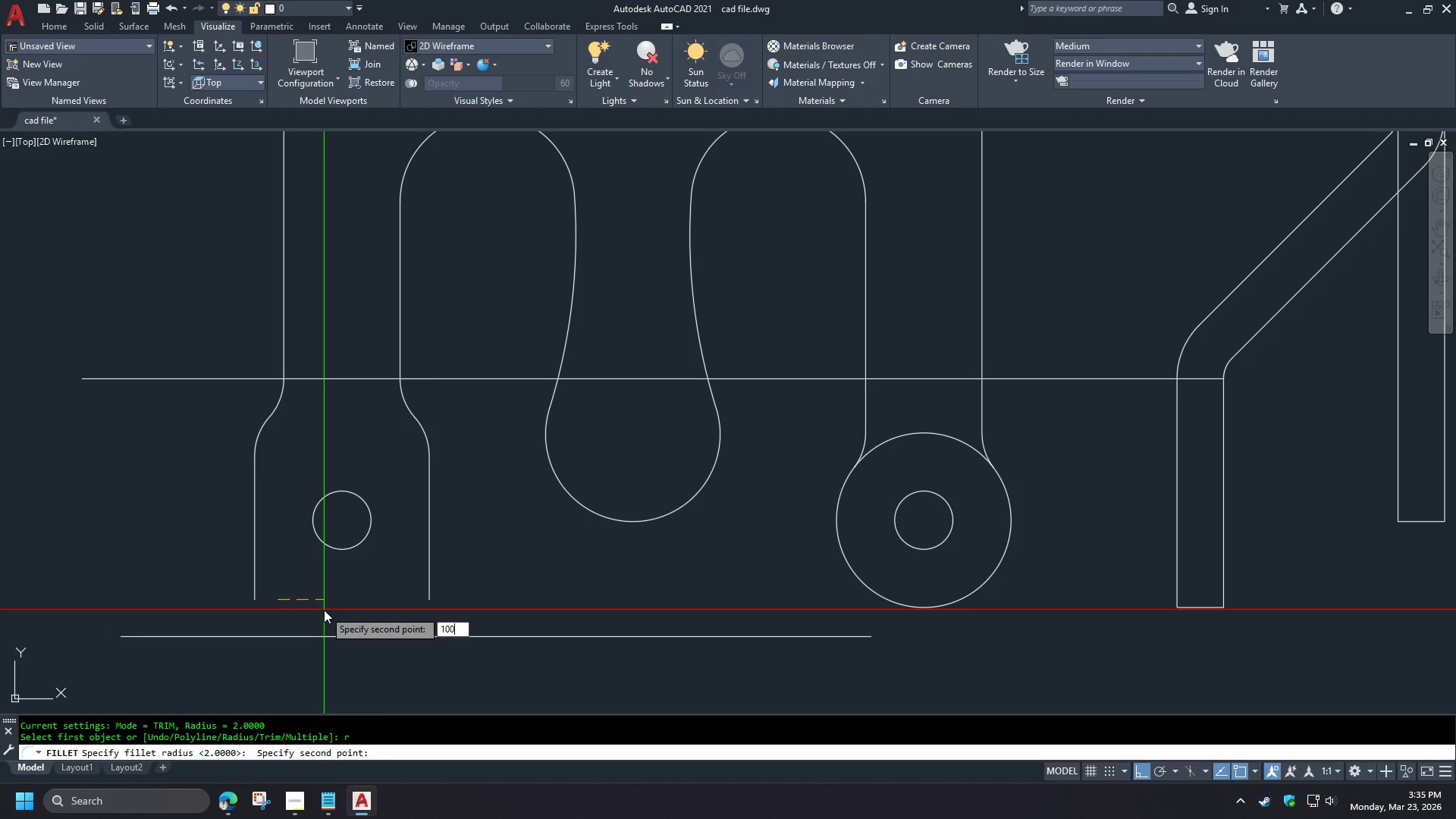 
key(Space)
 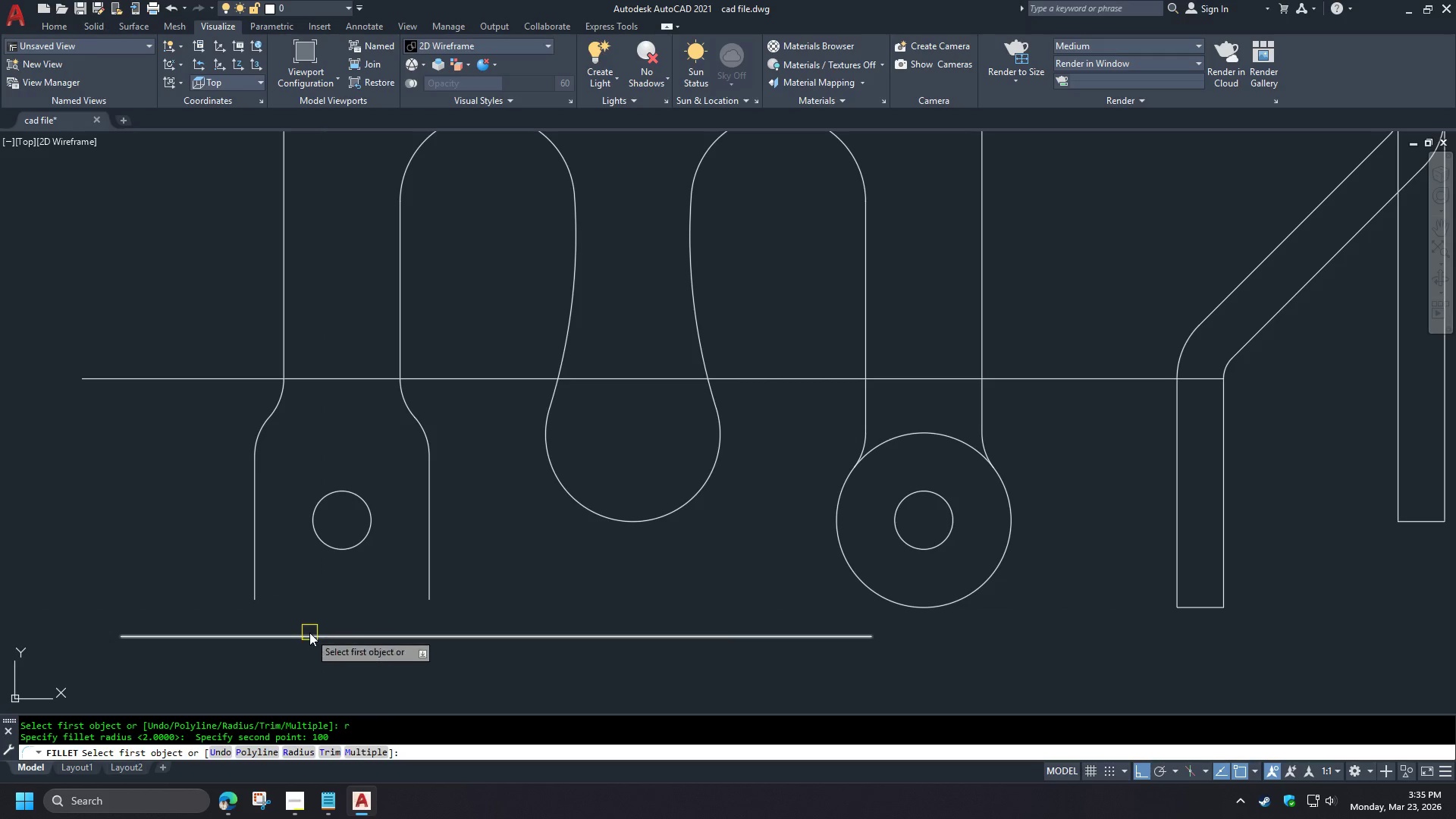 
left_click([307, 635])
 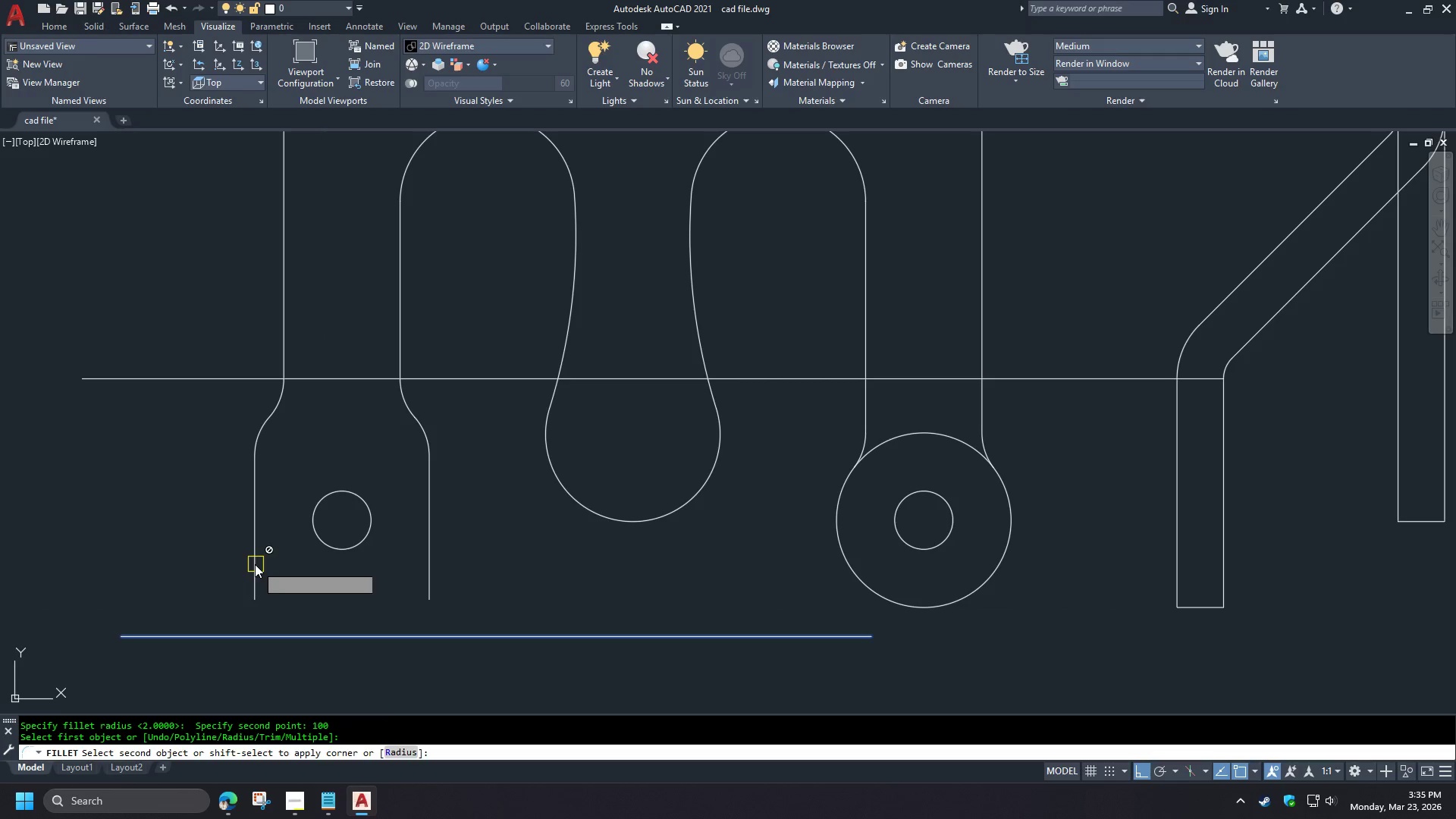 
left_click([255, 564])
 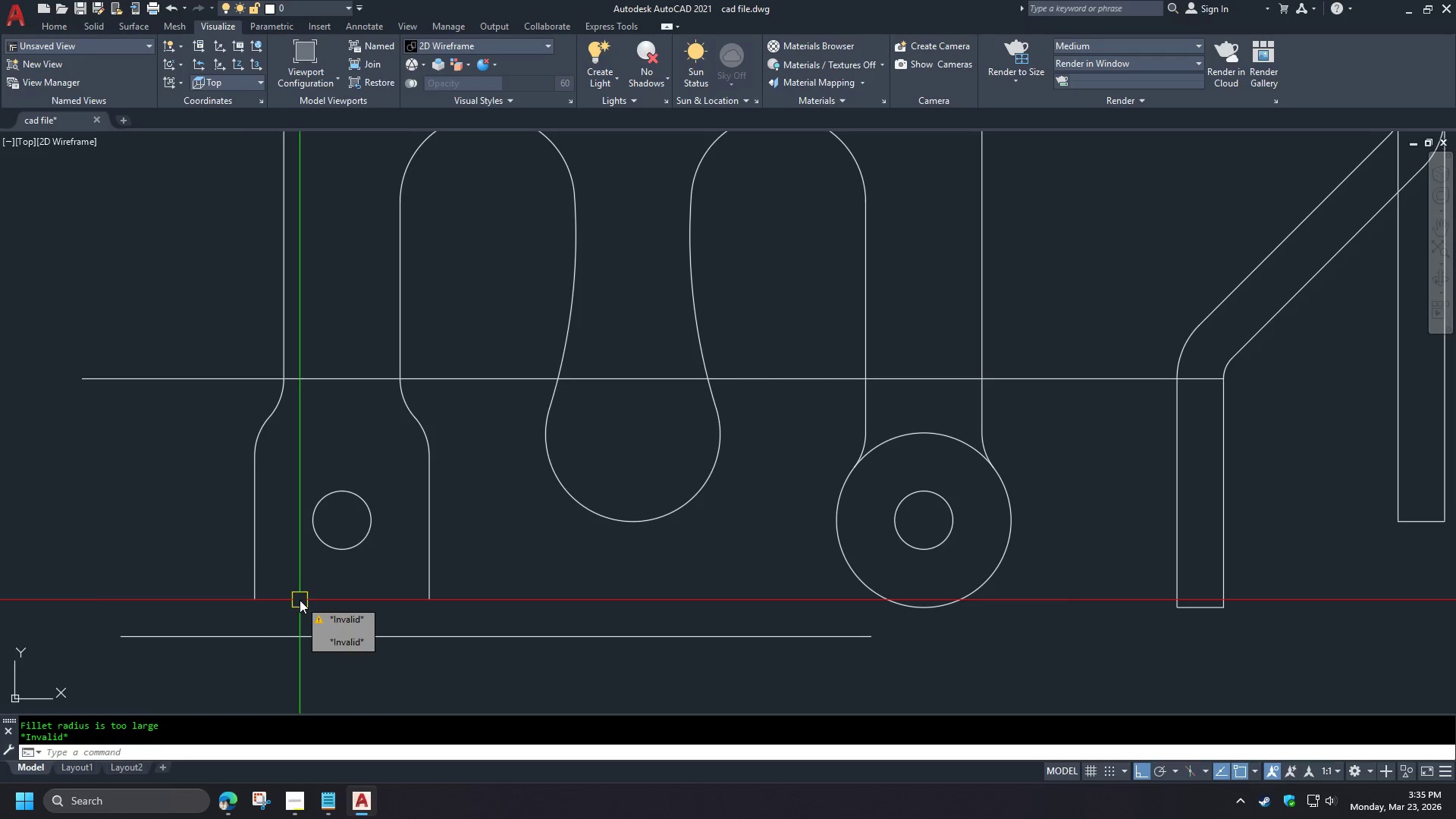 
key(F)
 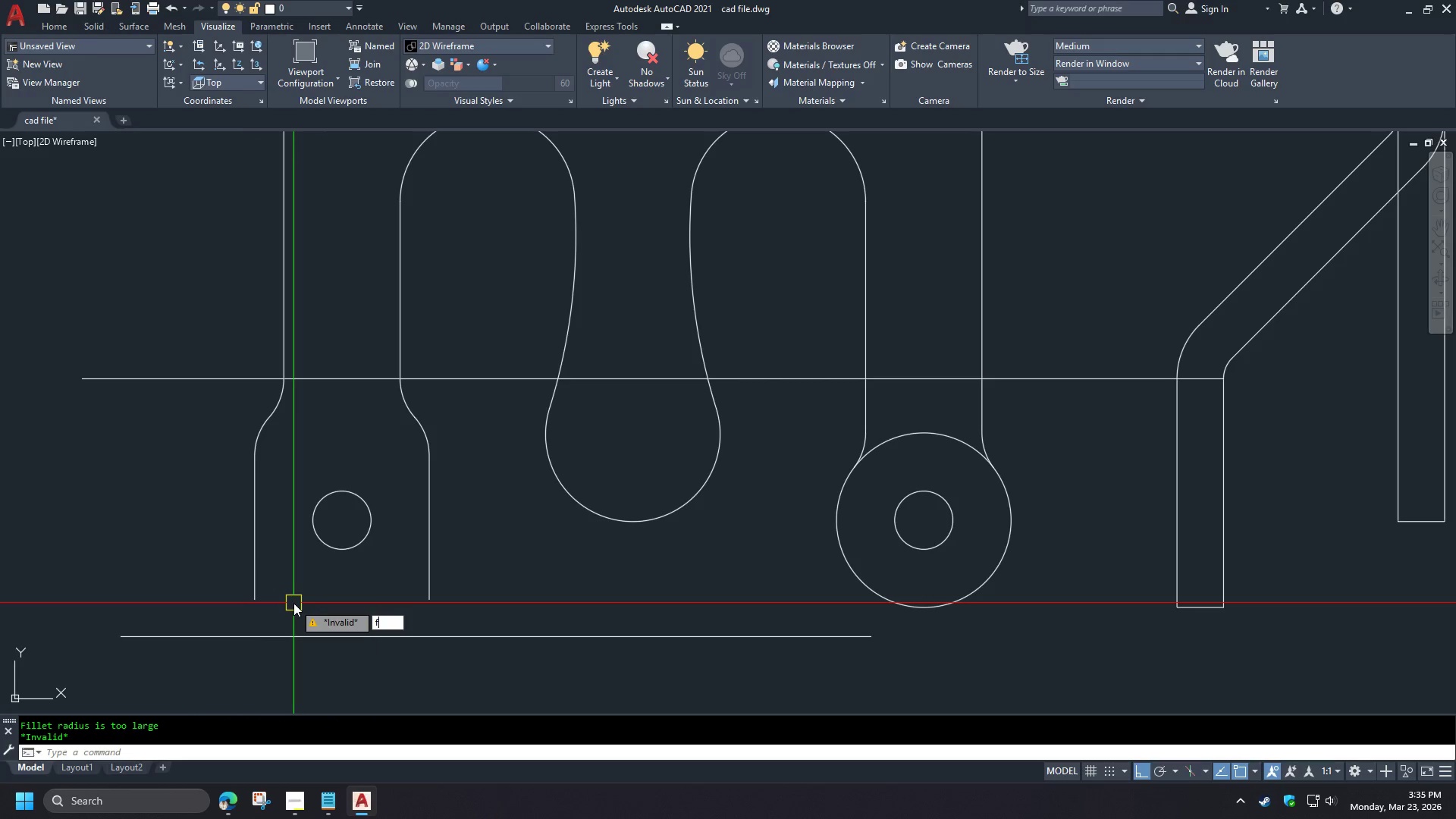 
key(Space)
 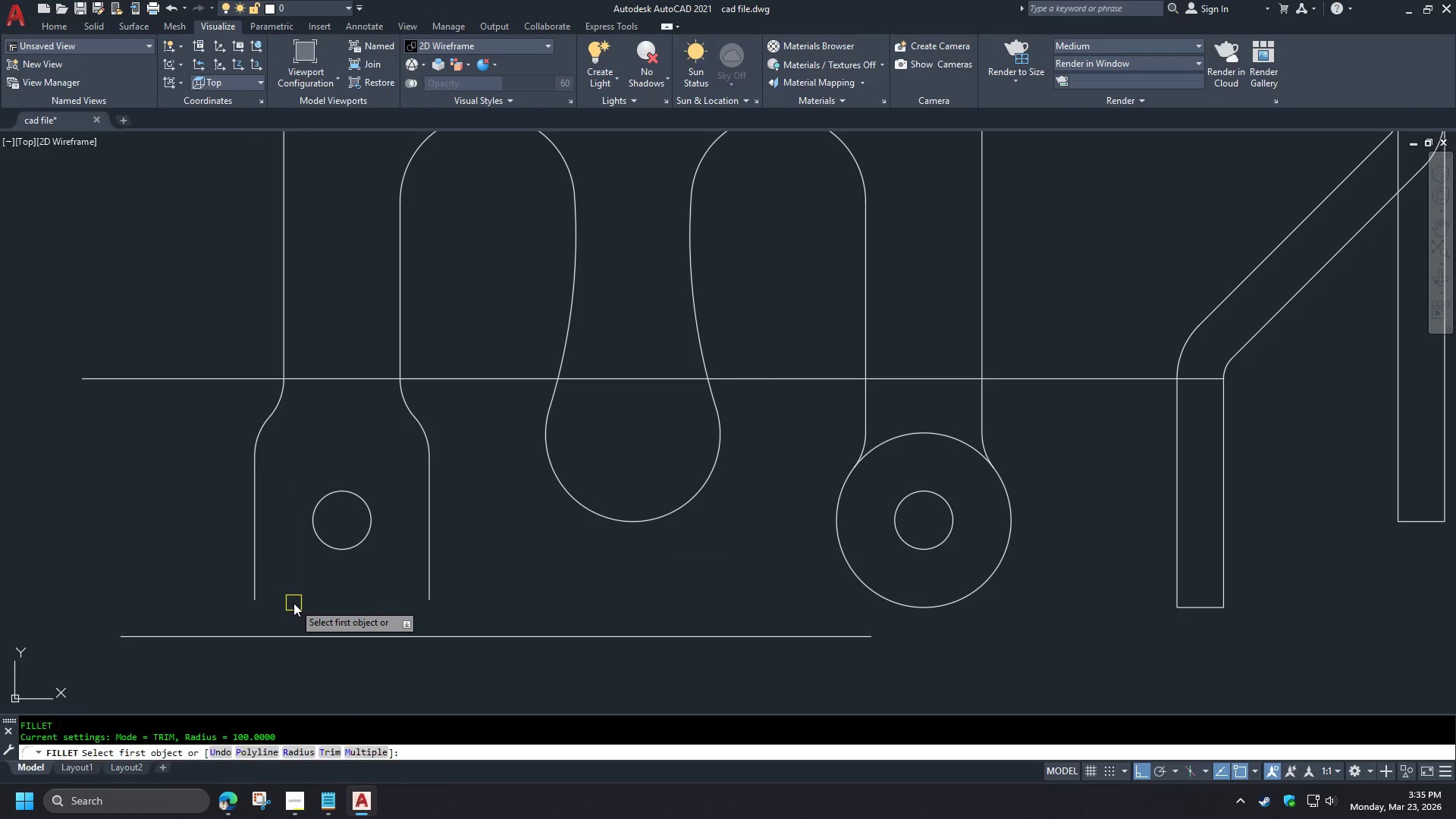 
scroll: coordinate [343, 616], scroll_direction: up, amount: 1.0
 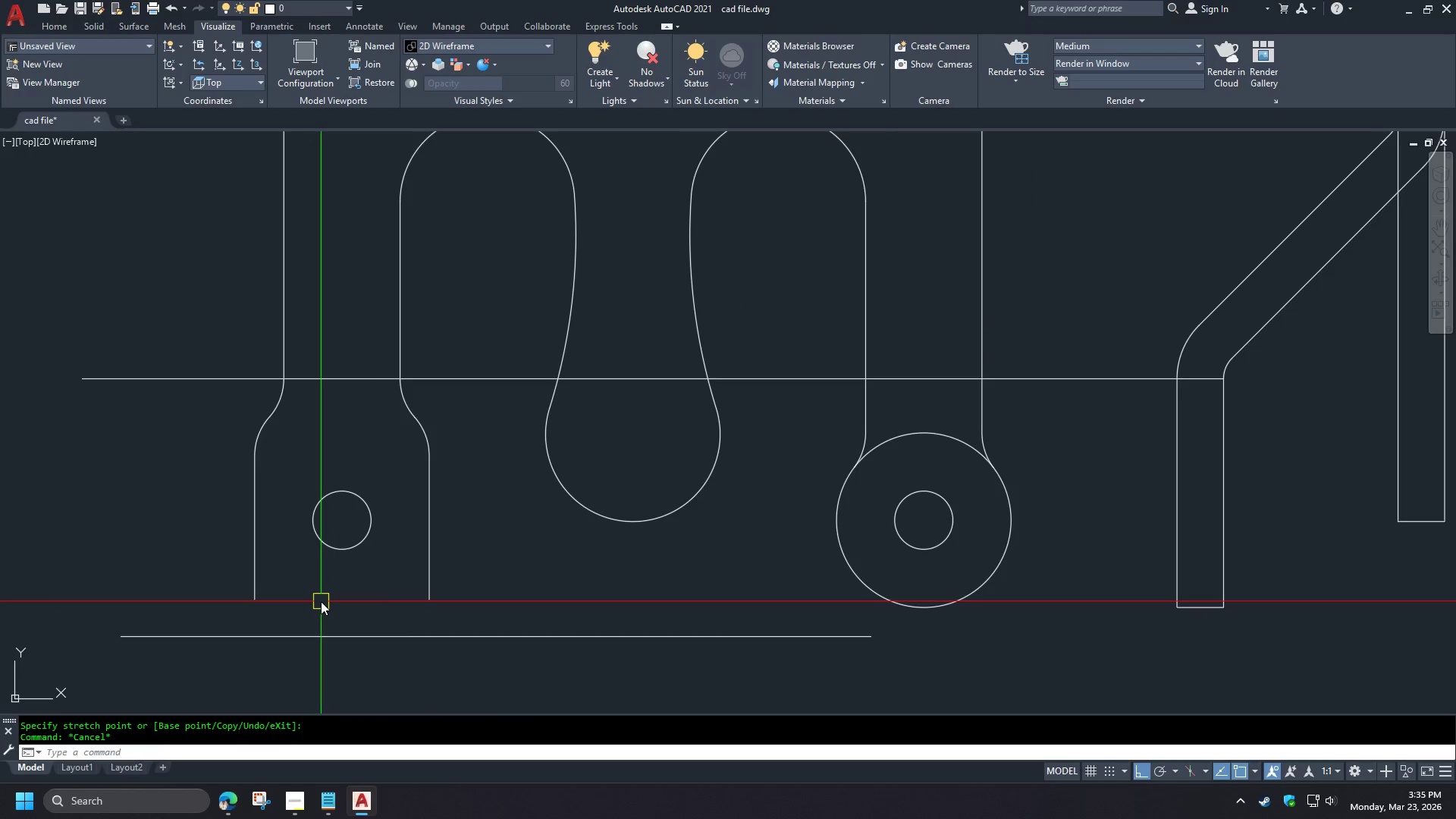 
key(R)
 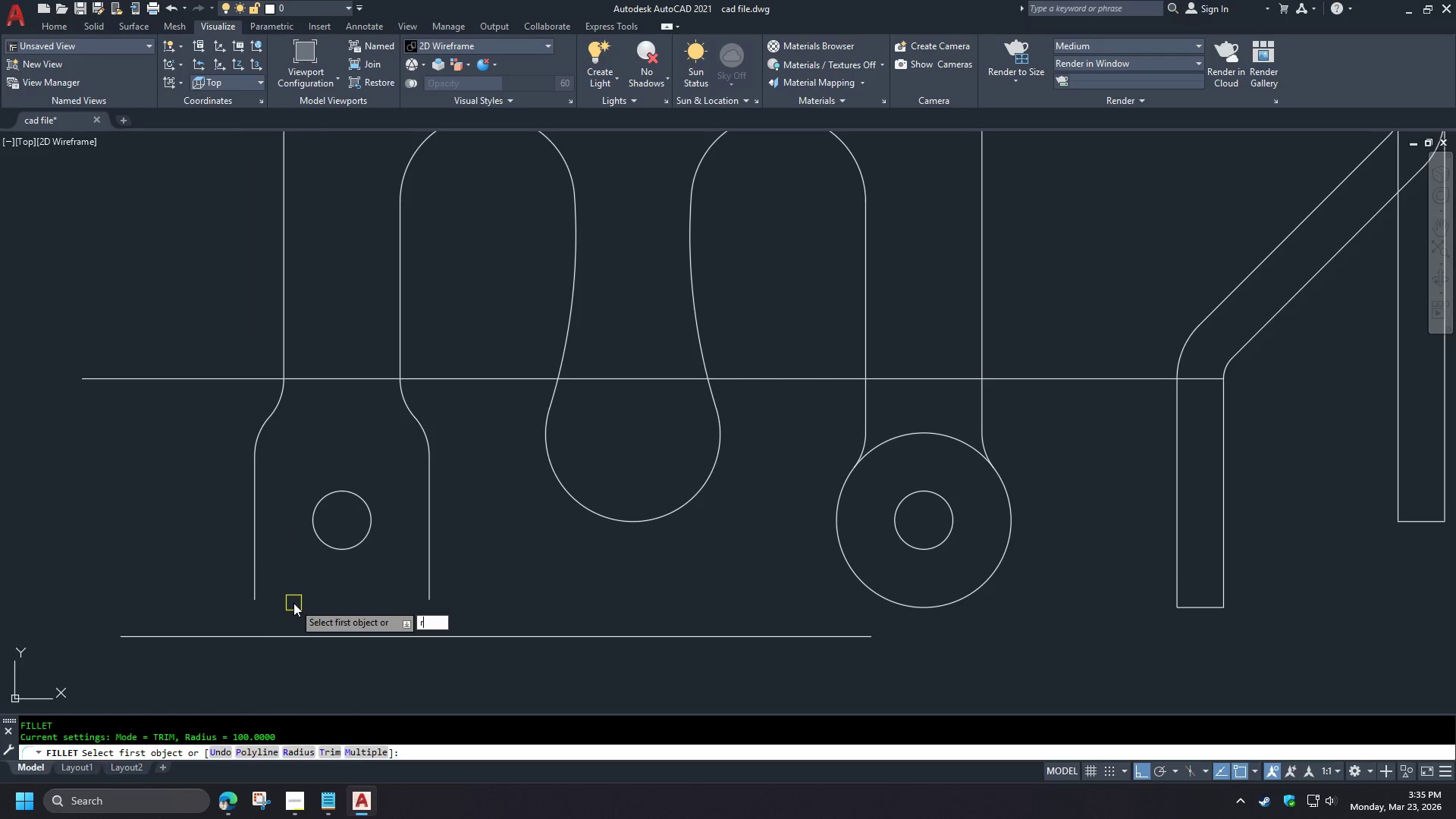 
key(Space)
 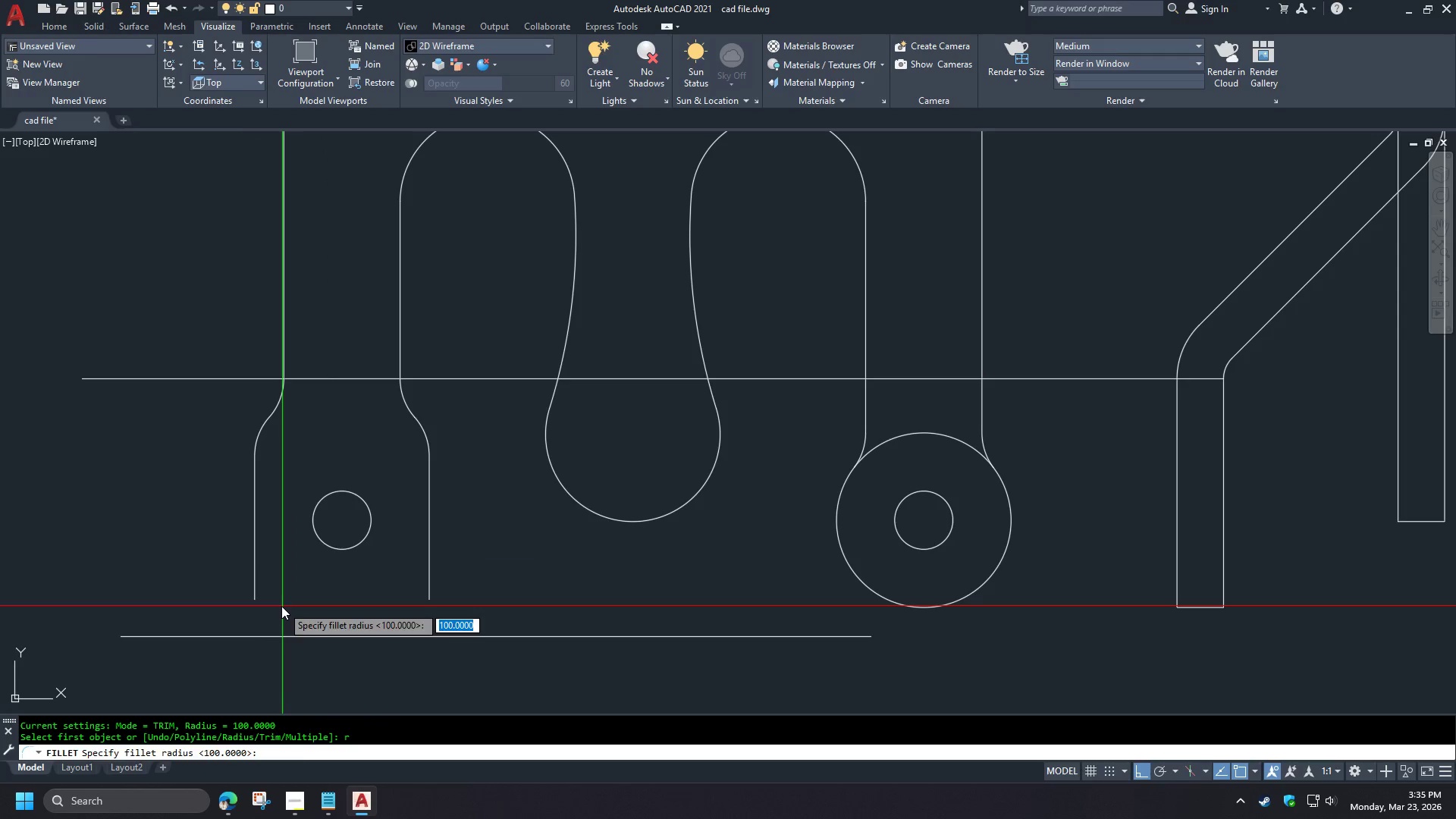 
left_click([281, 606])
 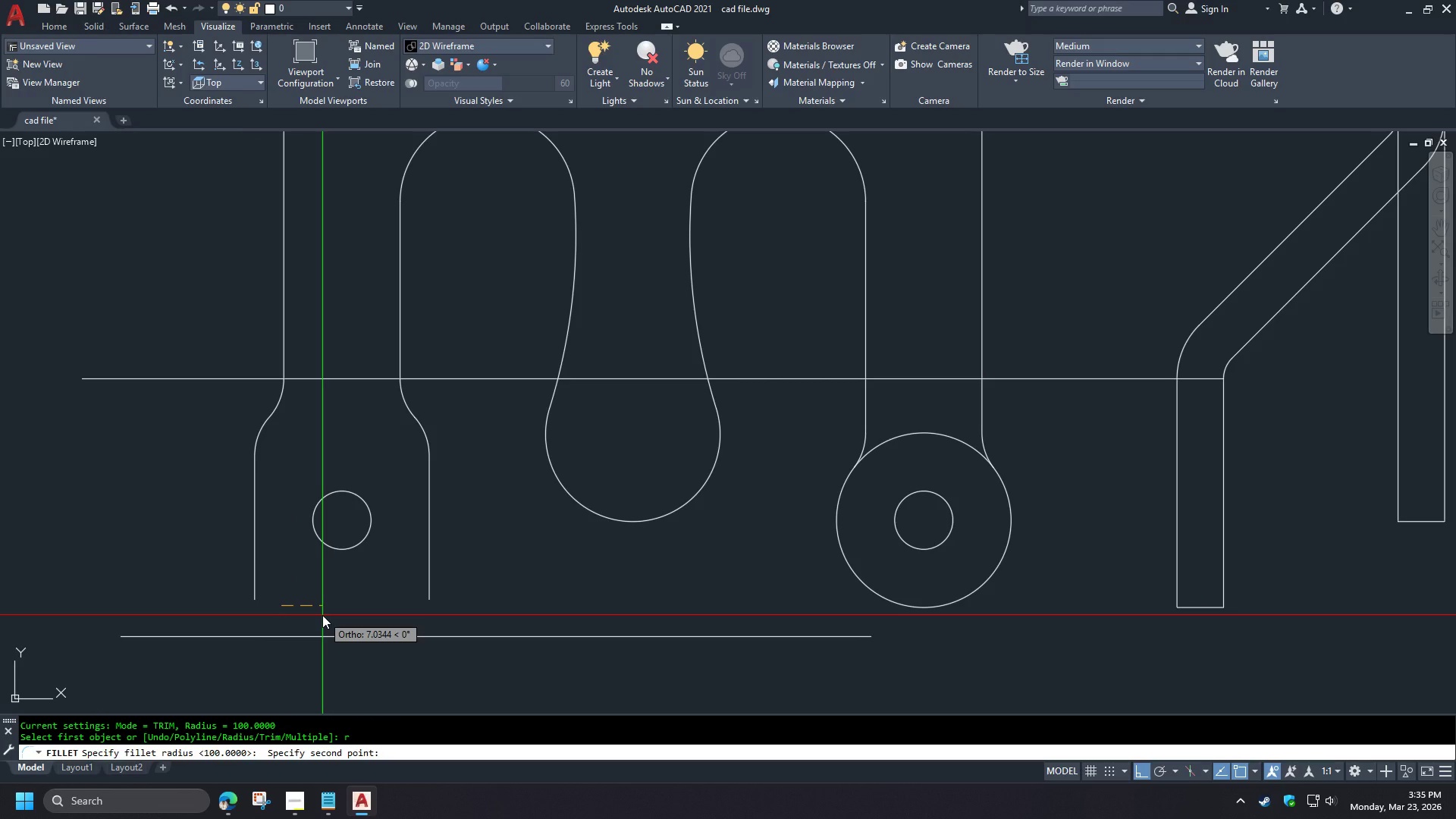 
key(Numpad1)
 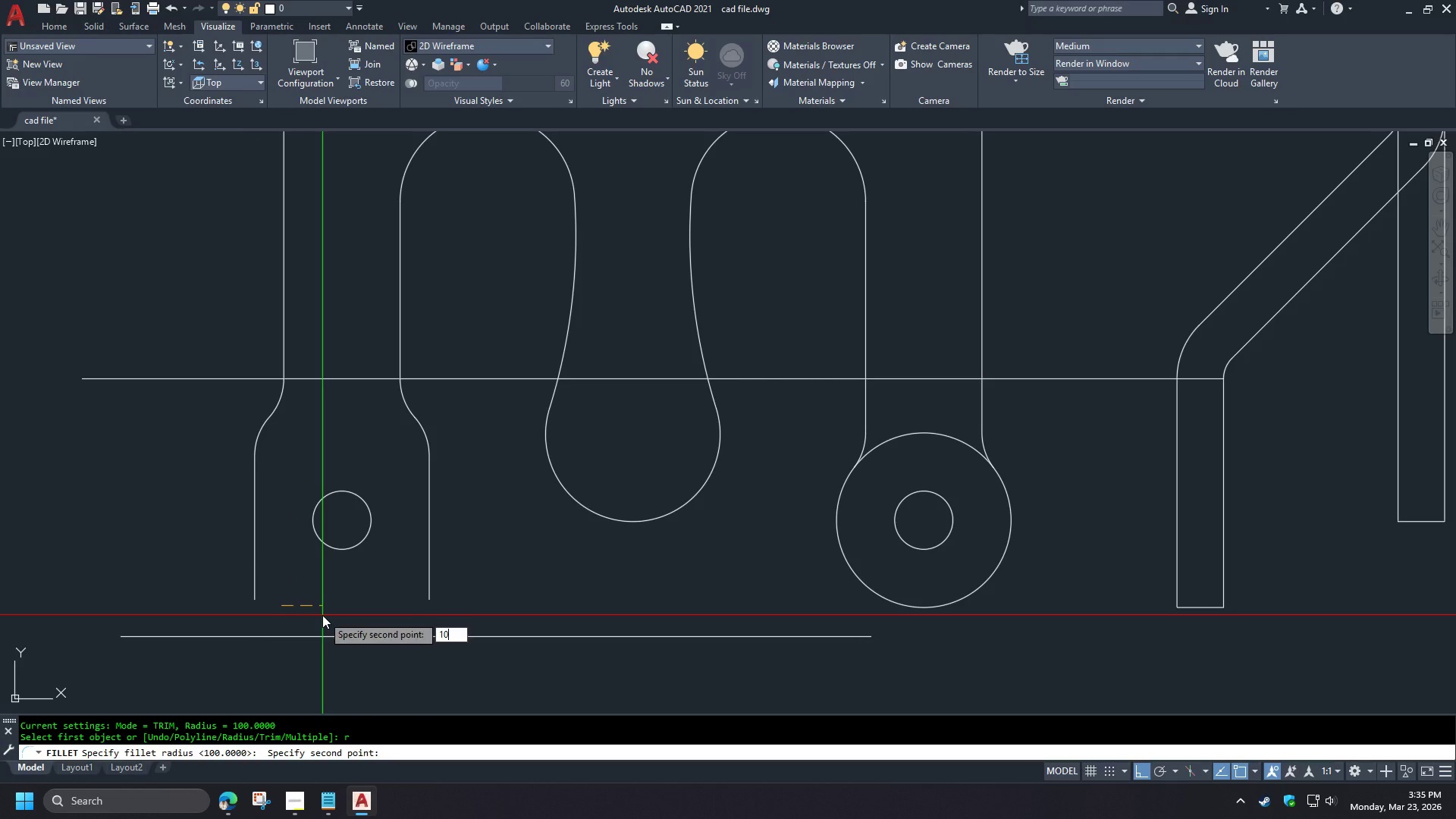 
key(Numpad0)
 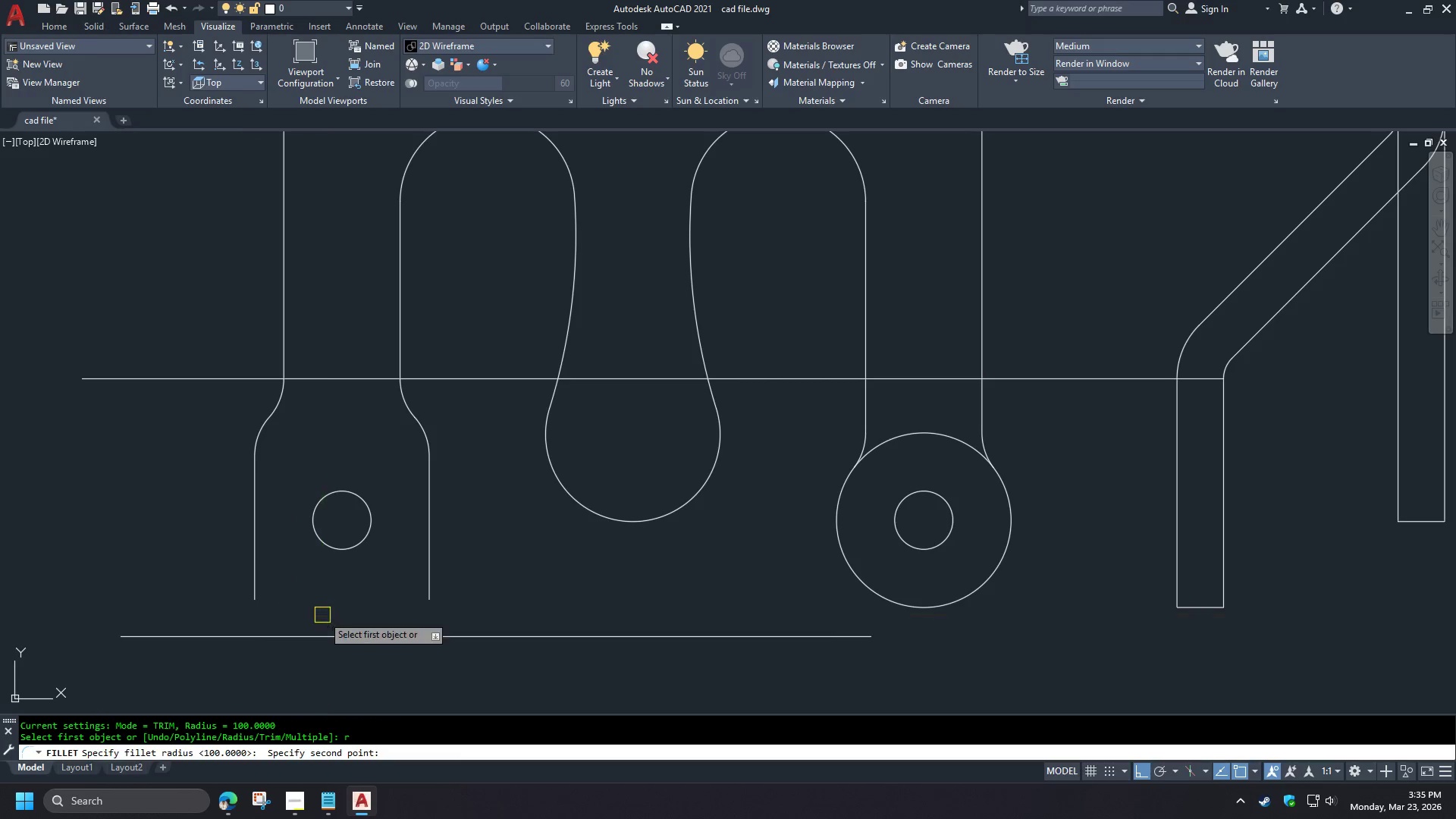 
key(Space)
 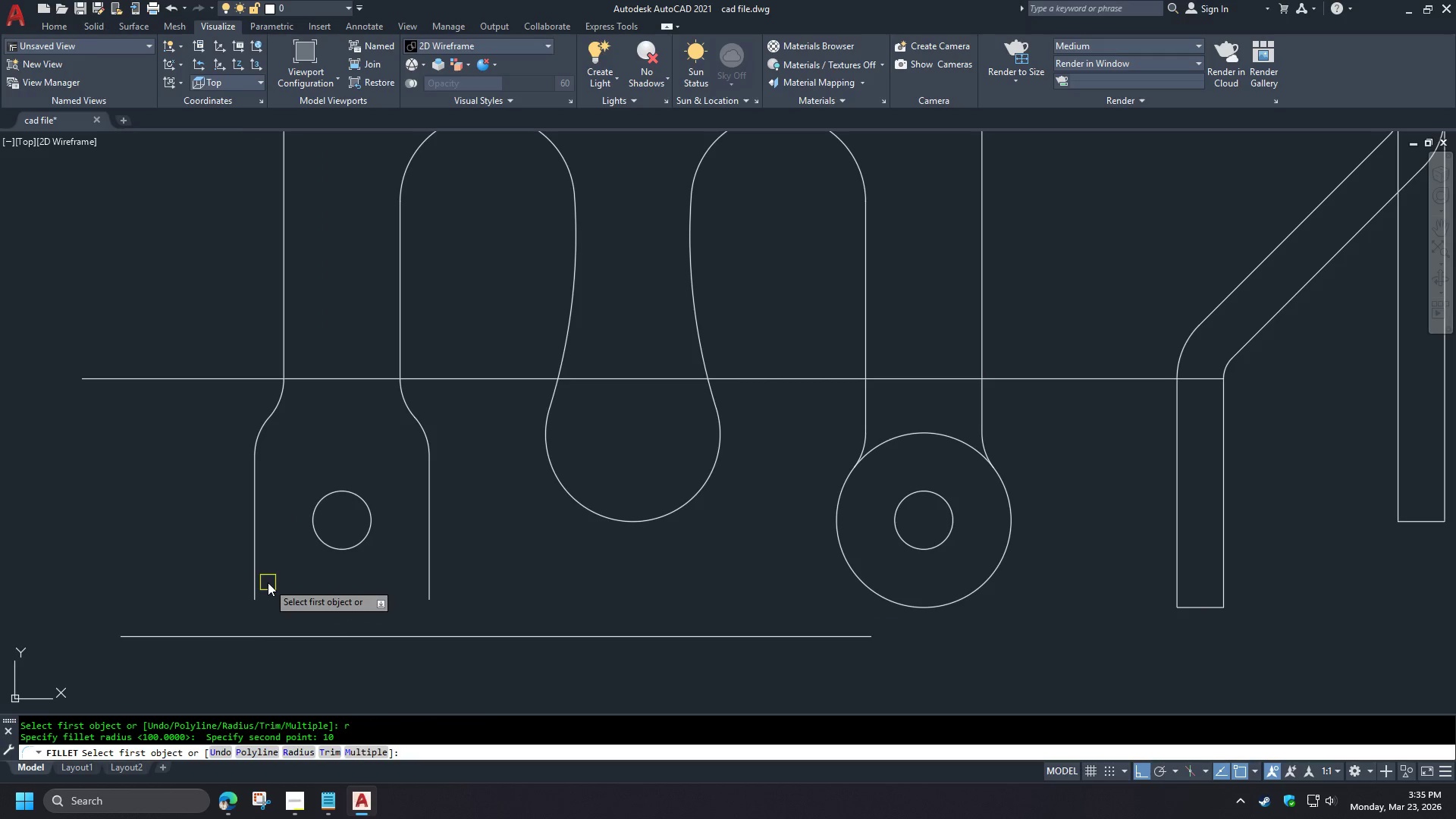 
left_click([255, 573])
 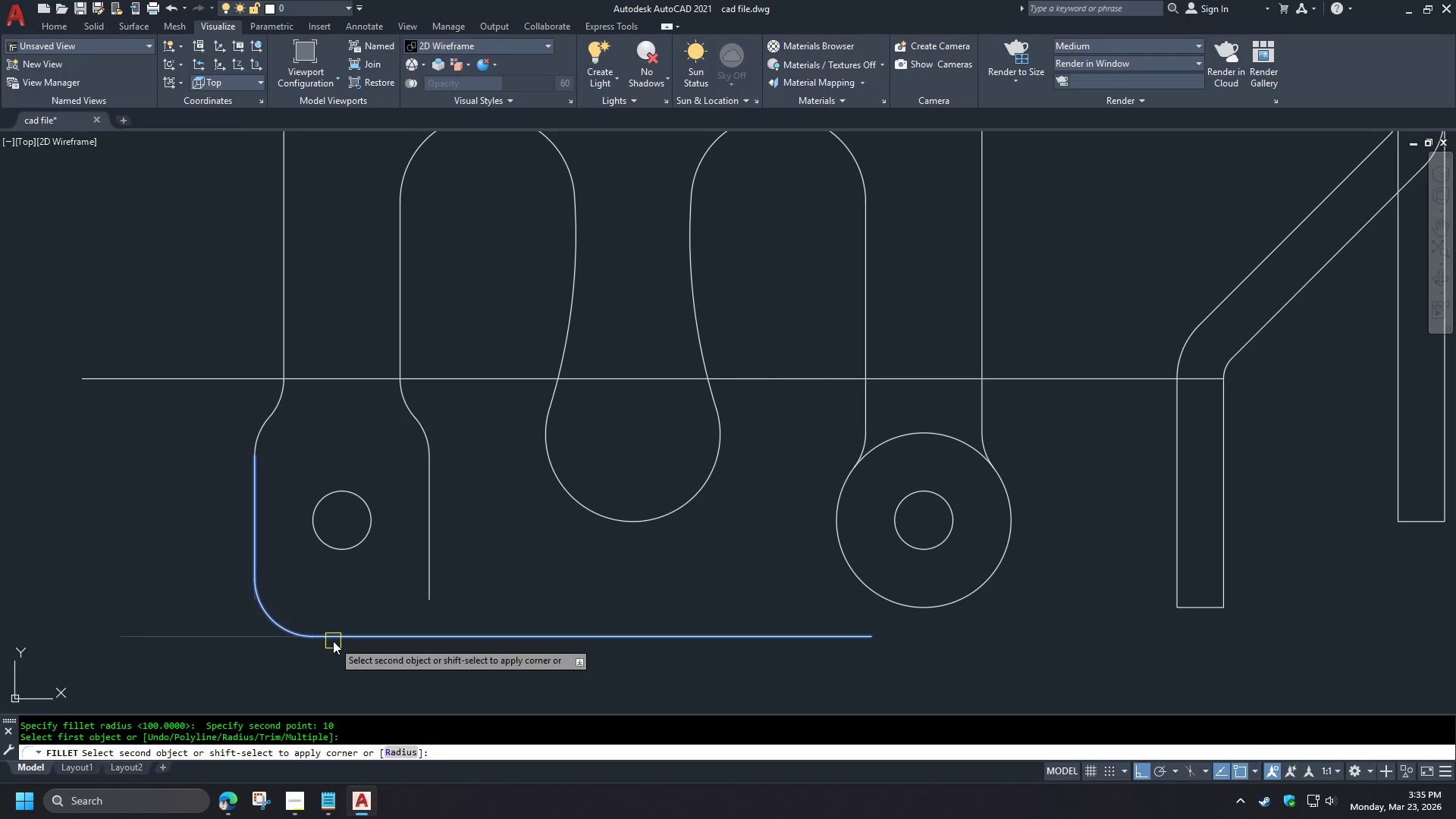 
left_click([333, 641])
 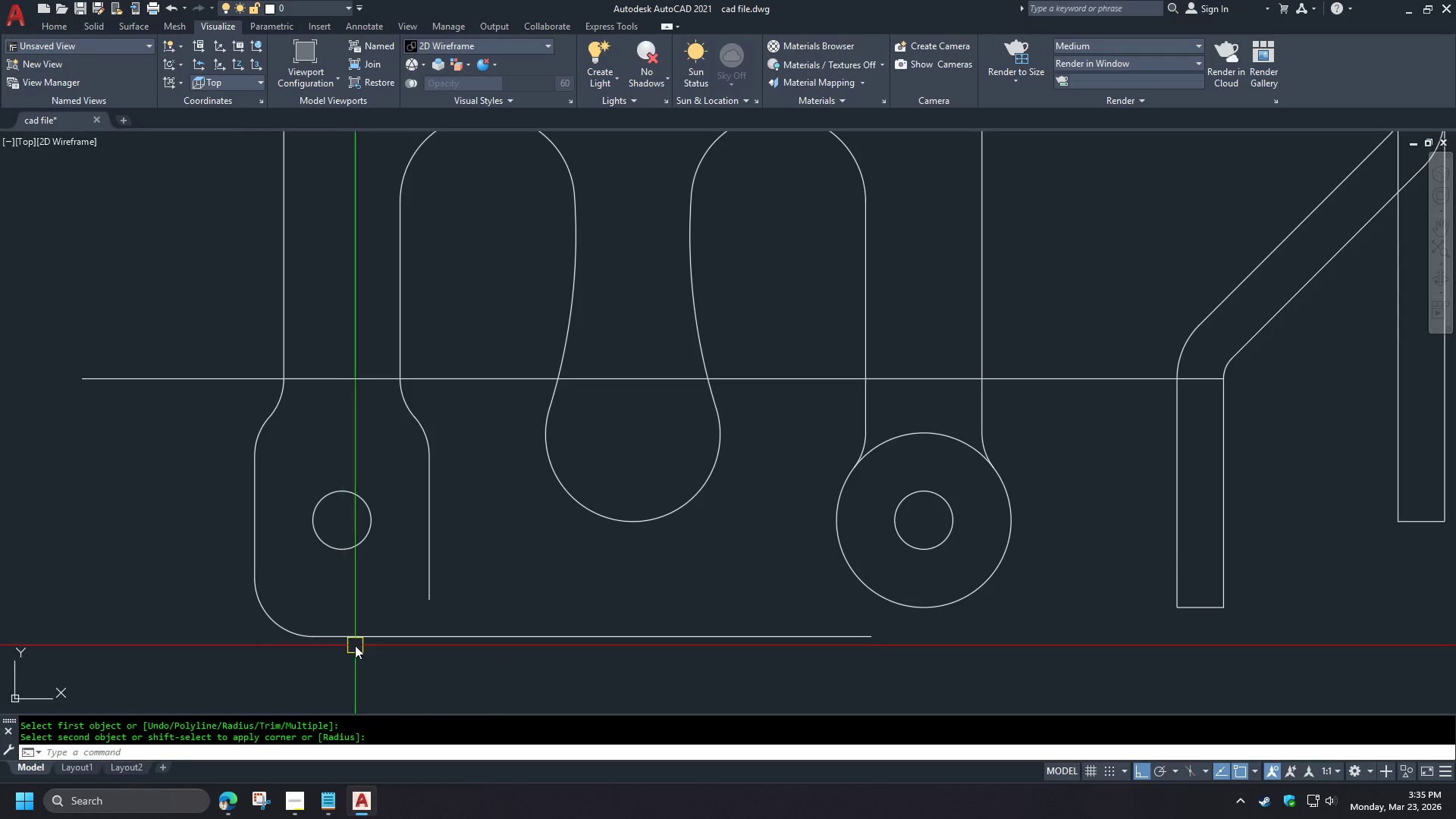 
key(Space)
 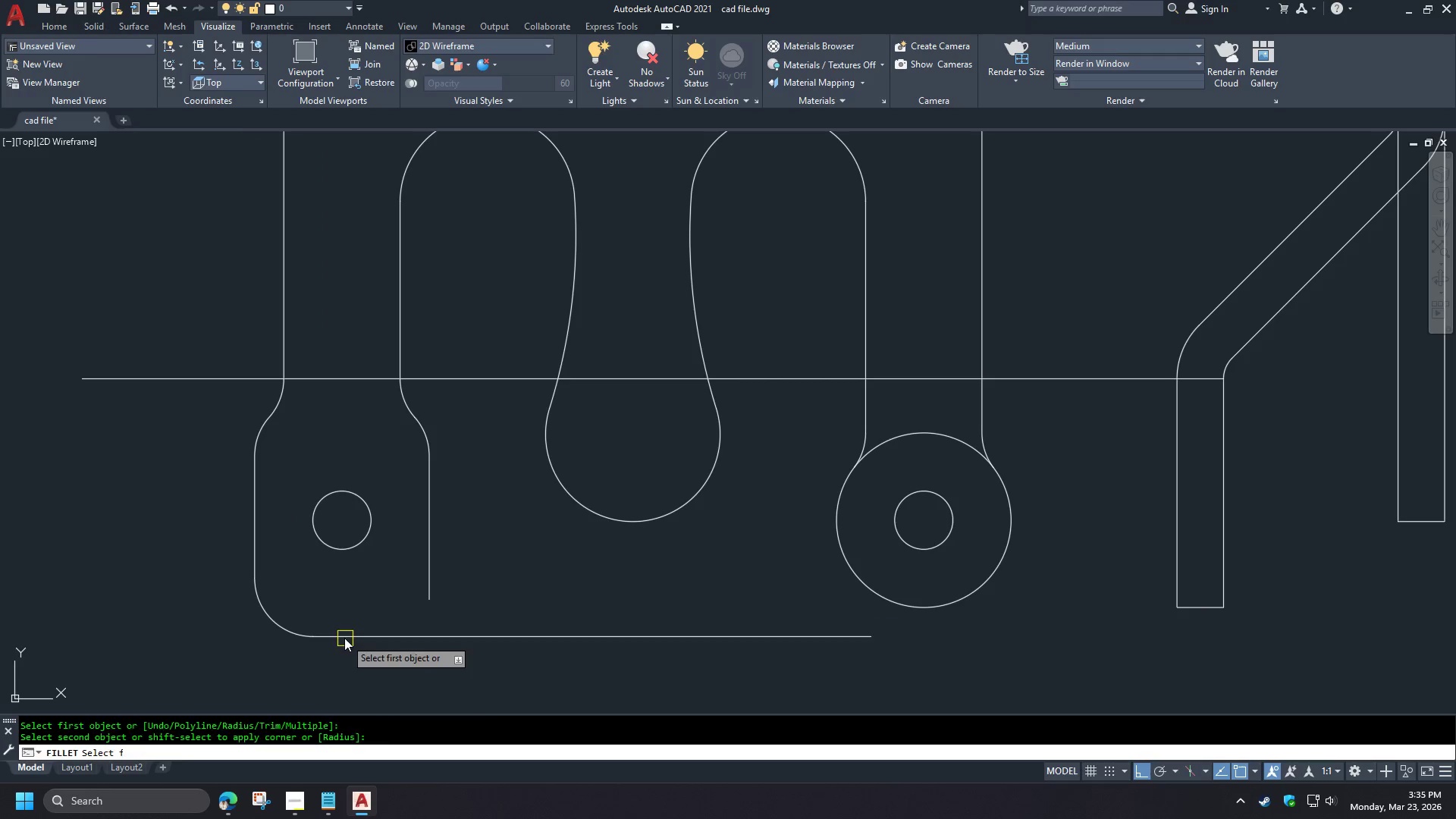 
double_click([344, 638])
 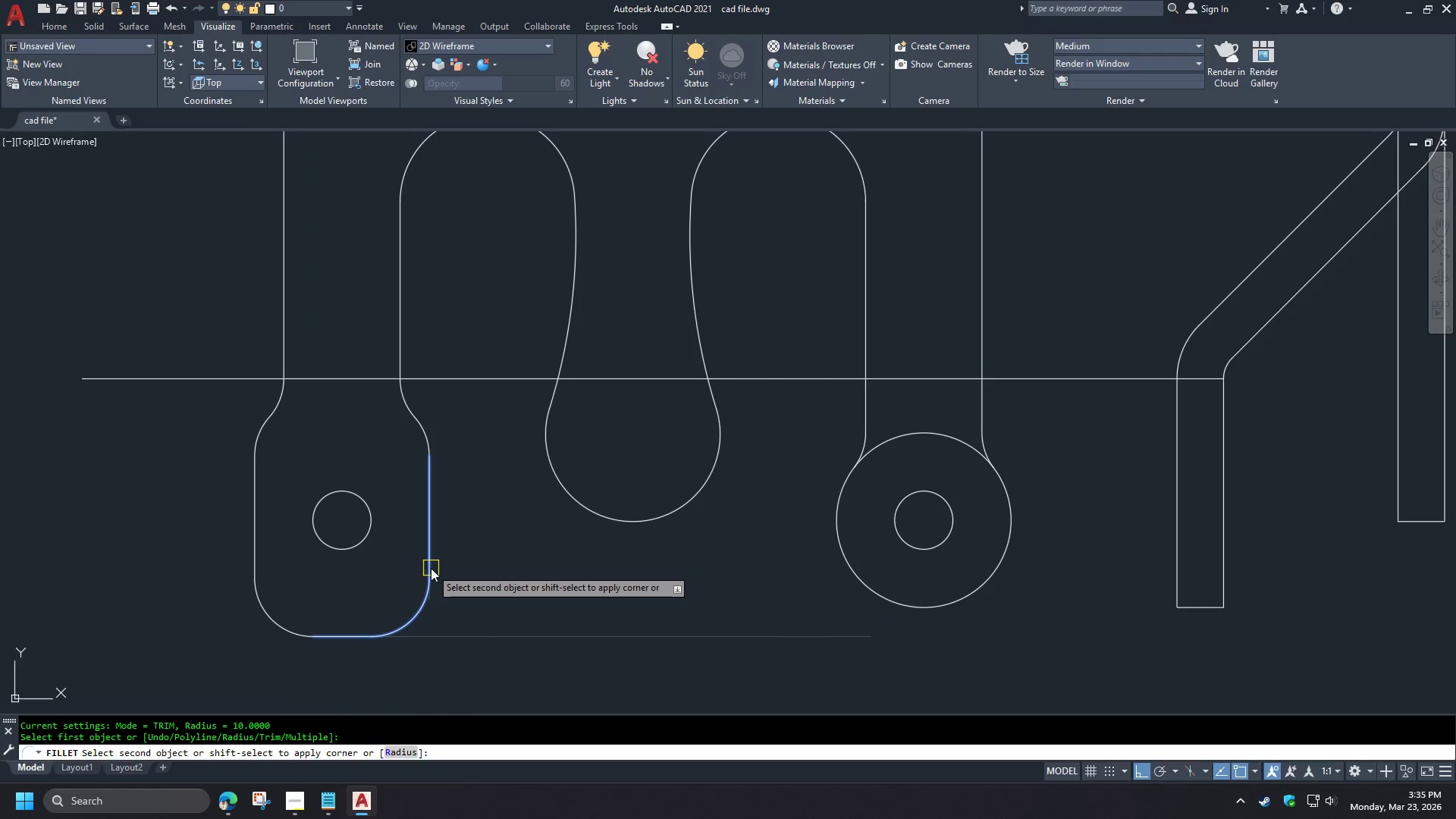 
left_click([431, 568])
 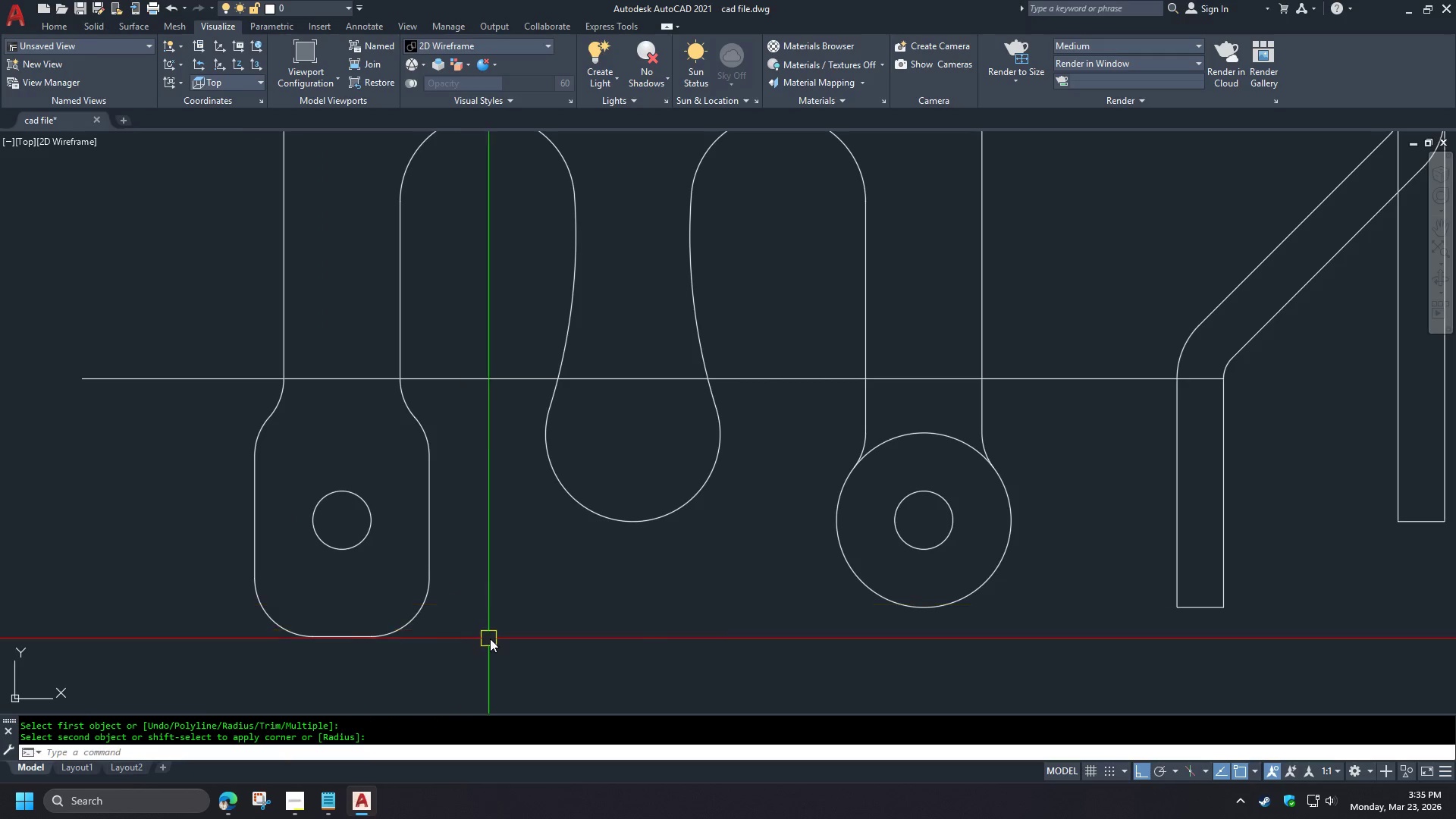 
left_click_drag(start_coordinate=[548, 479], to_coordinate=[551, 494])
 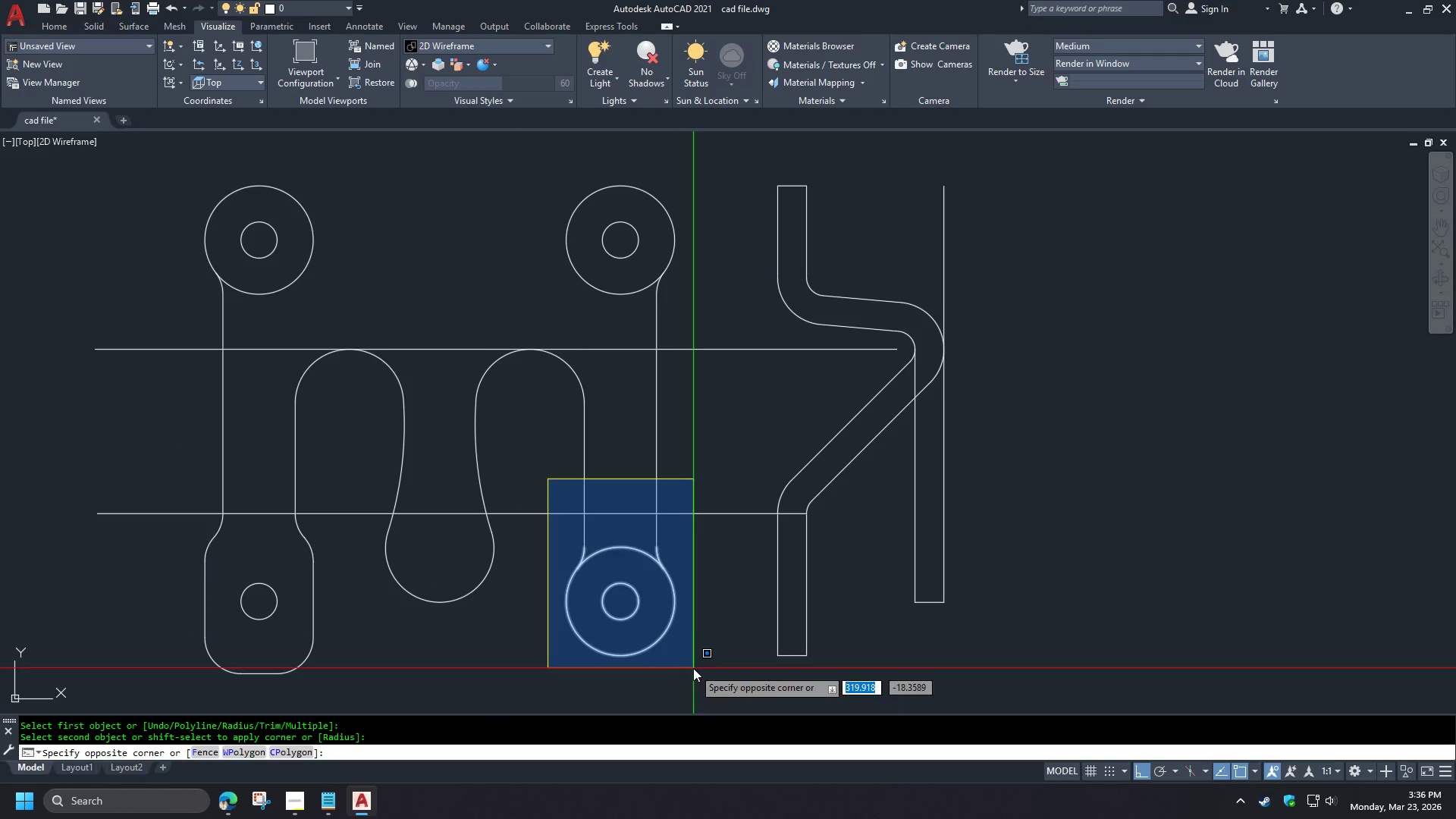 
left_click([703, 675])
 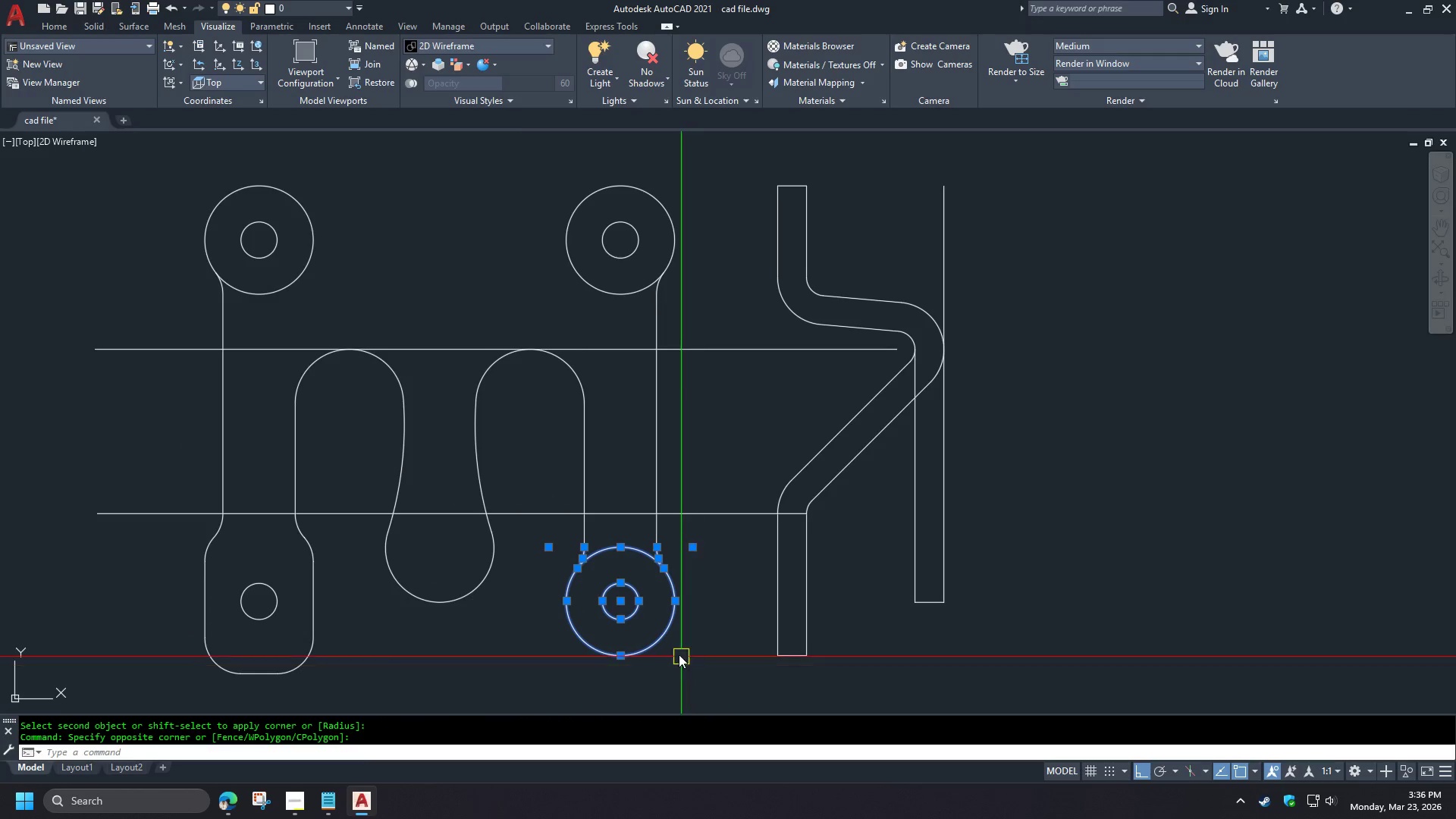 
type(e tr )
 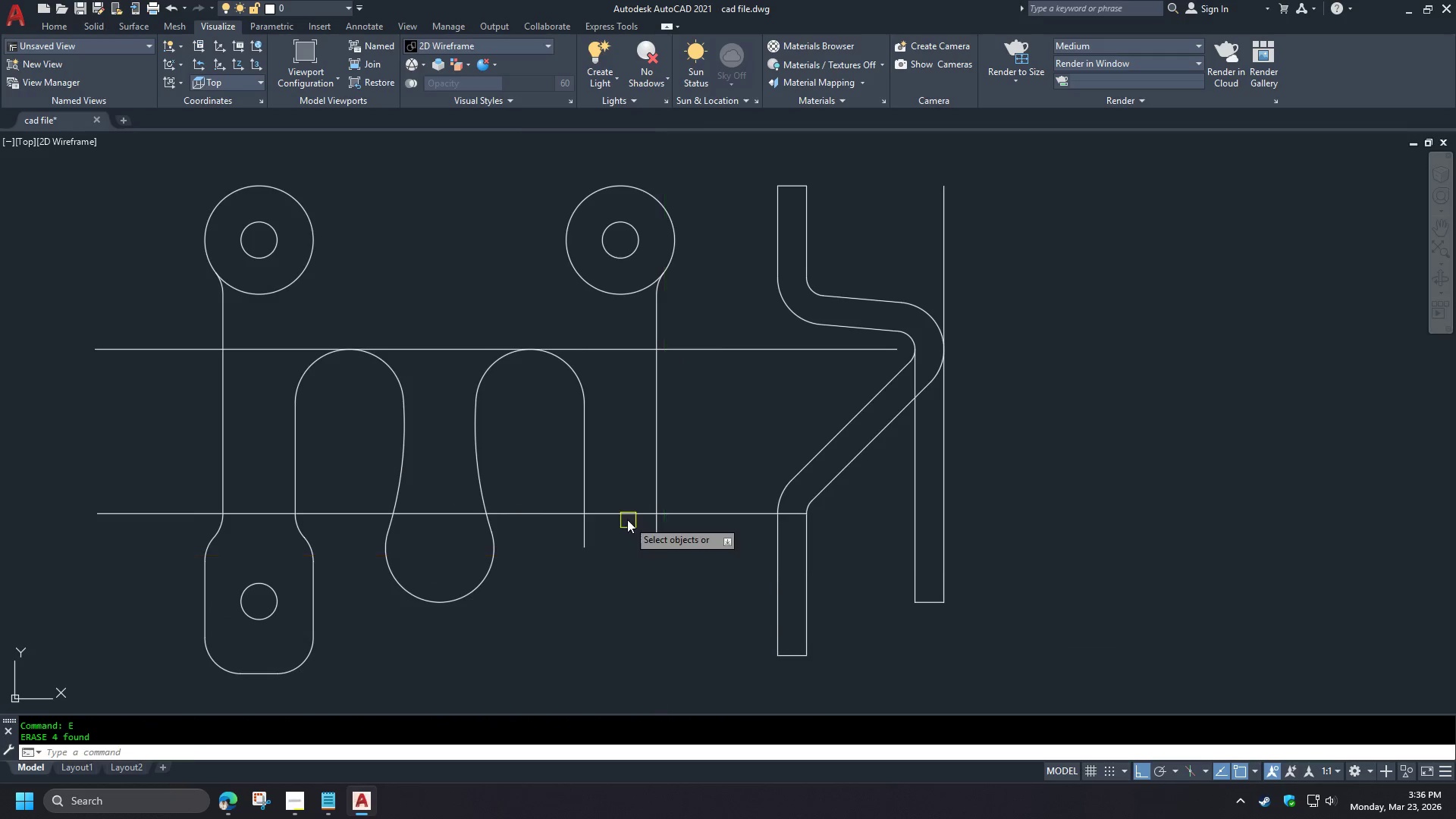 
left_click([627, 519])
 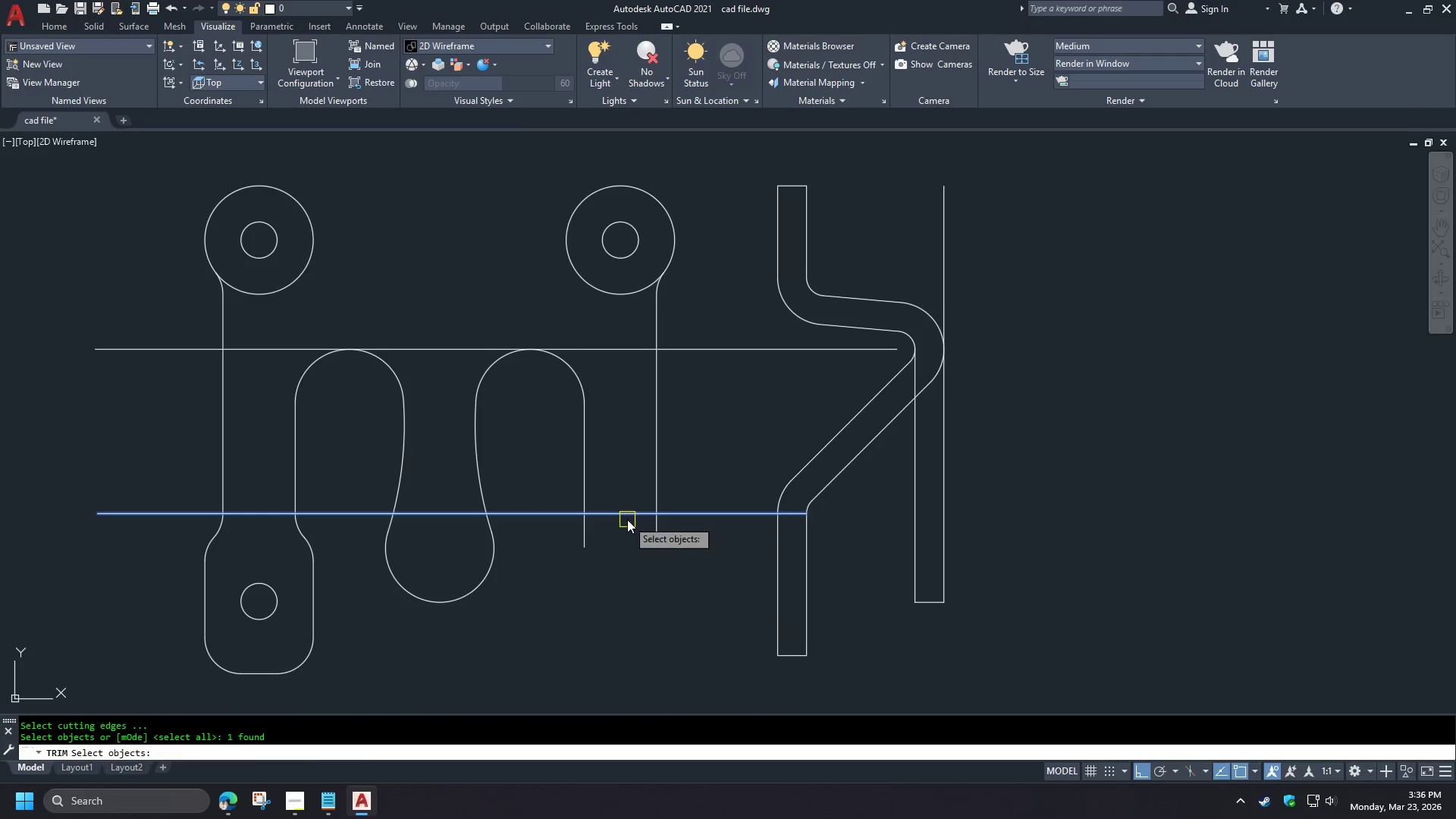 
key(Space)
 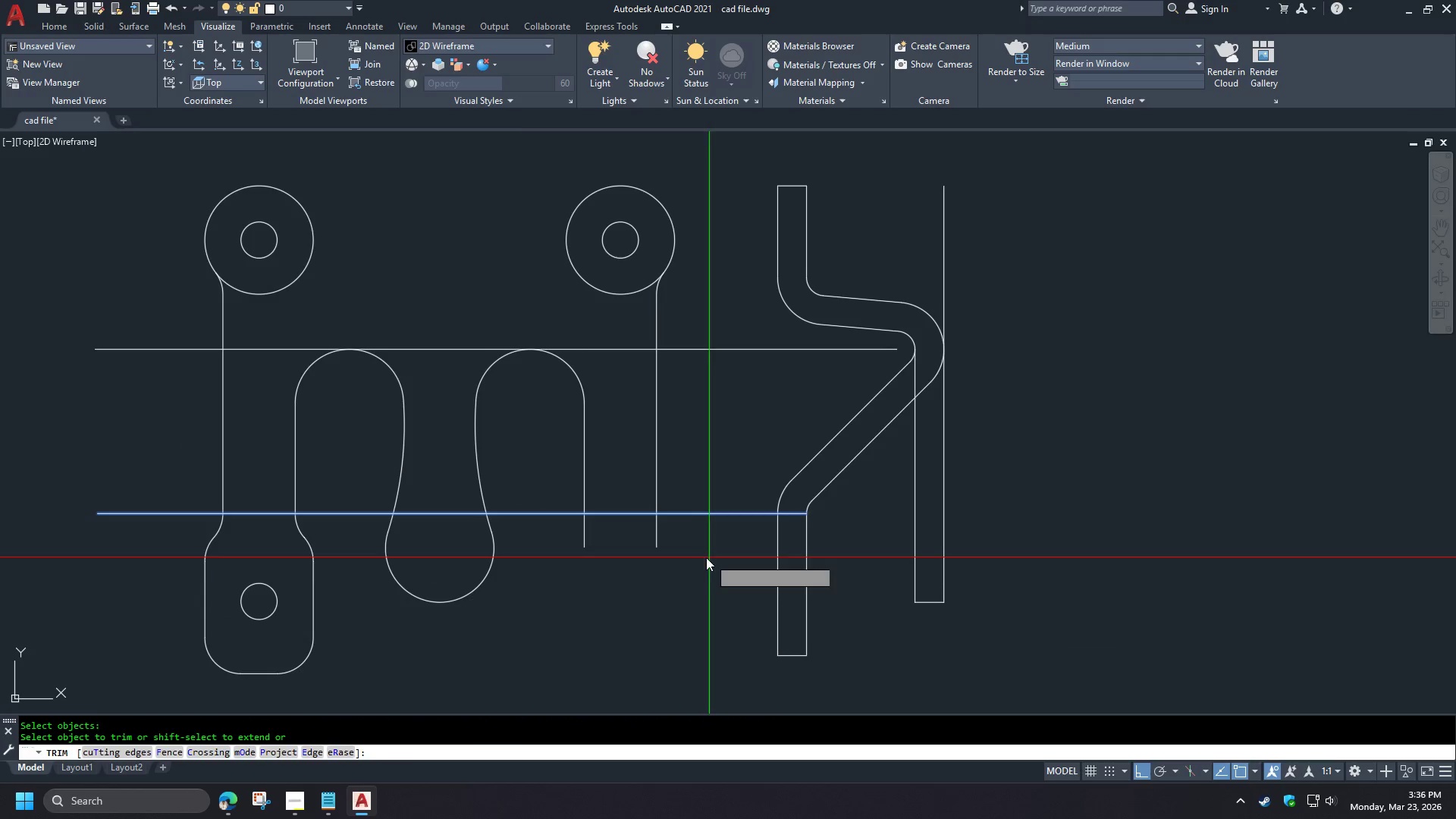 
left_click_drag(start_coordinate=[709, 557], to_coordinate=[701, 556])
 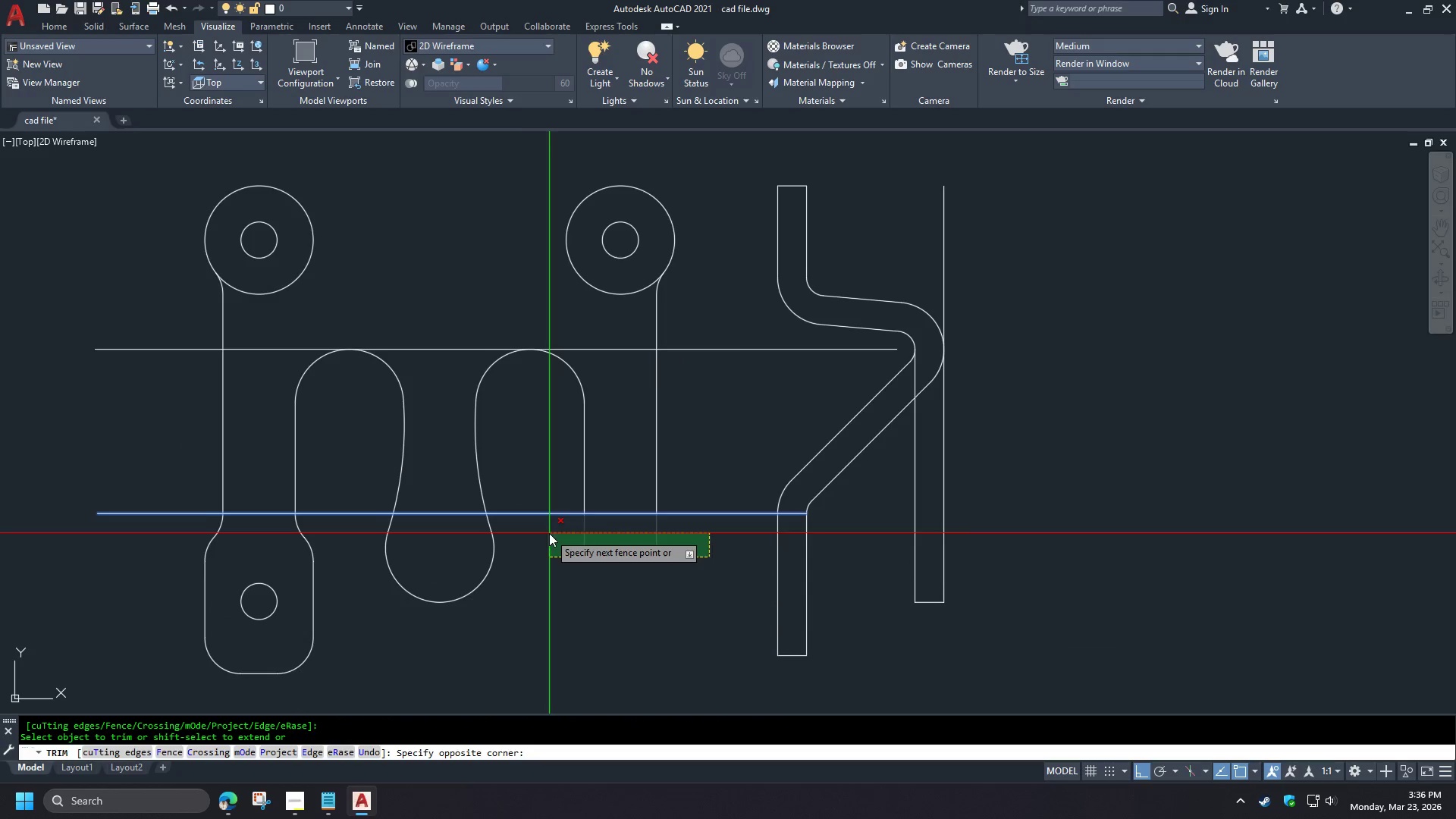 
triple_click([549, 533])
 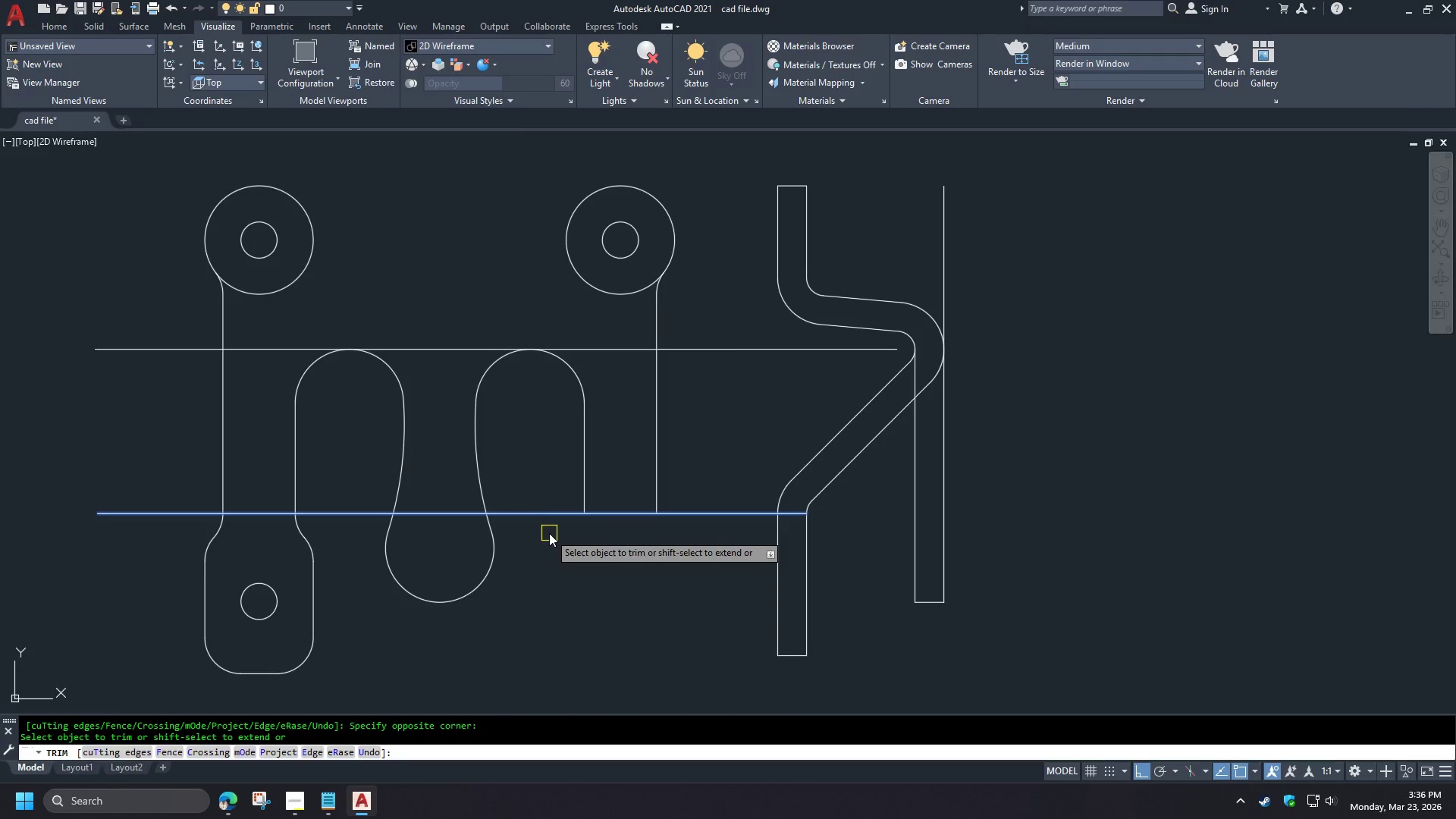 
key(Space)
 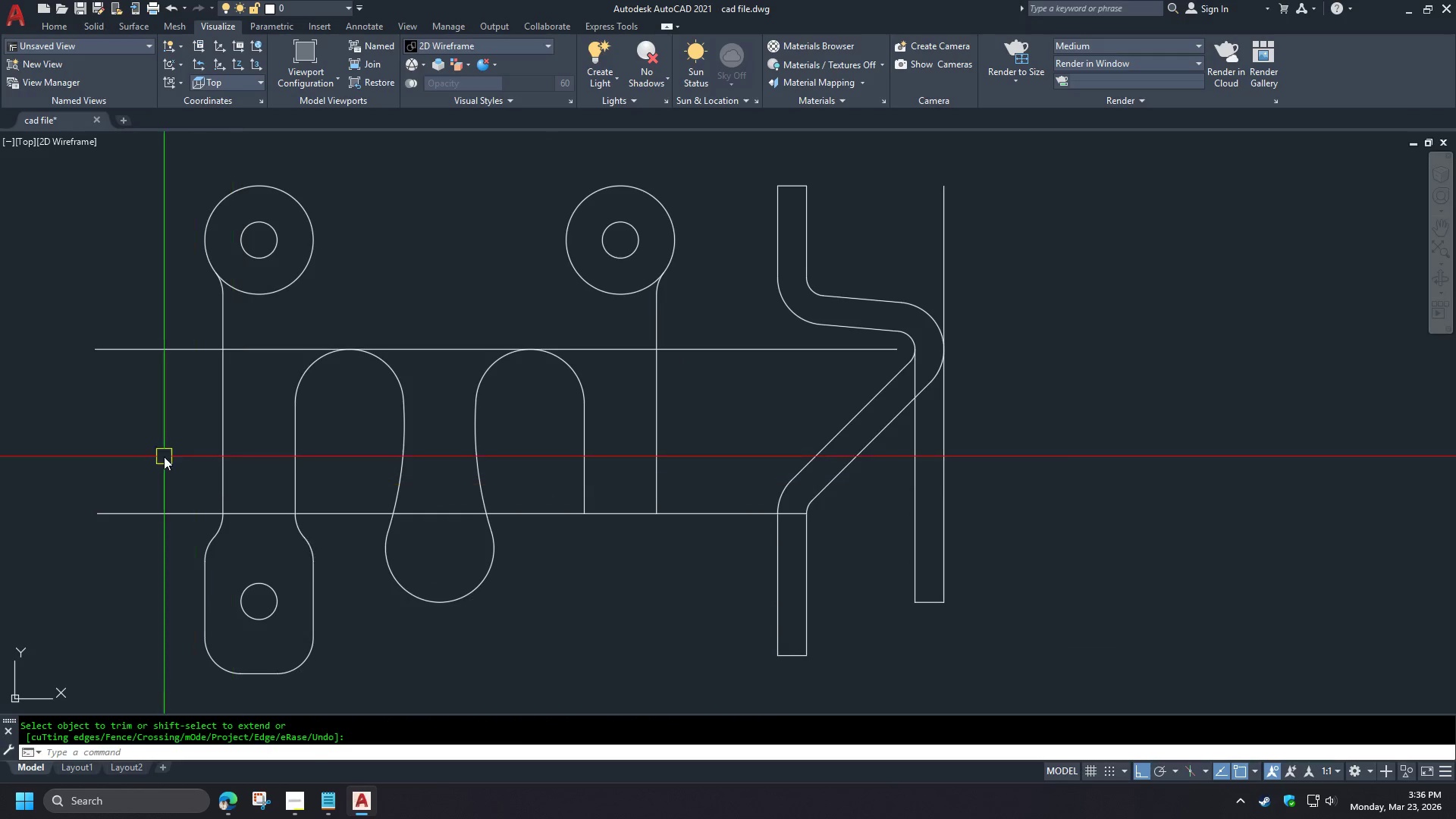 
left_click_drag(start_coordinate=[163, 458], to_coordinate=[175, 480])
 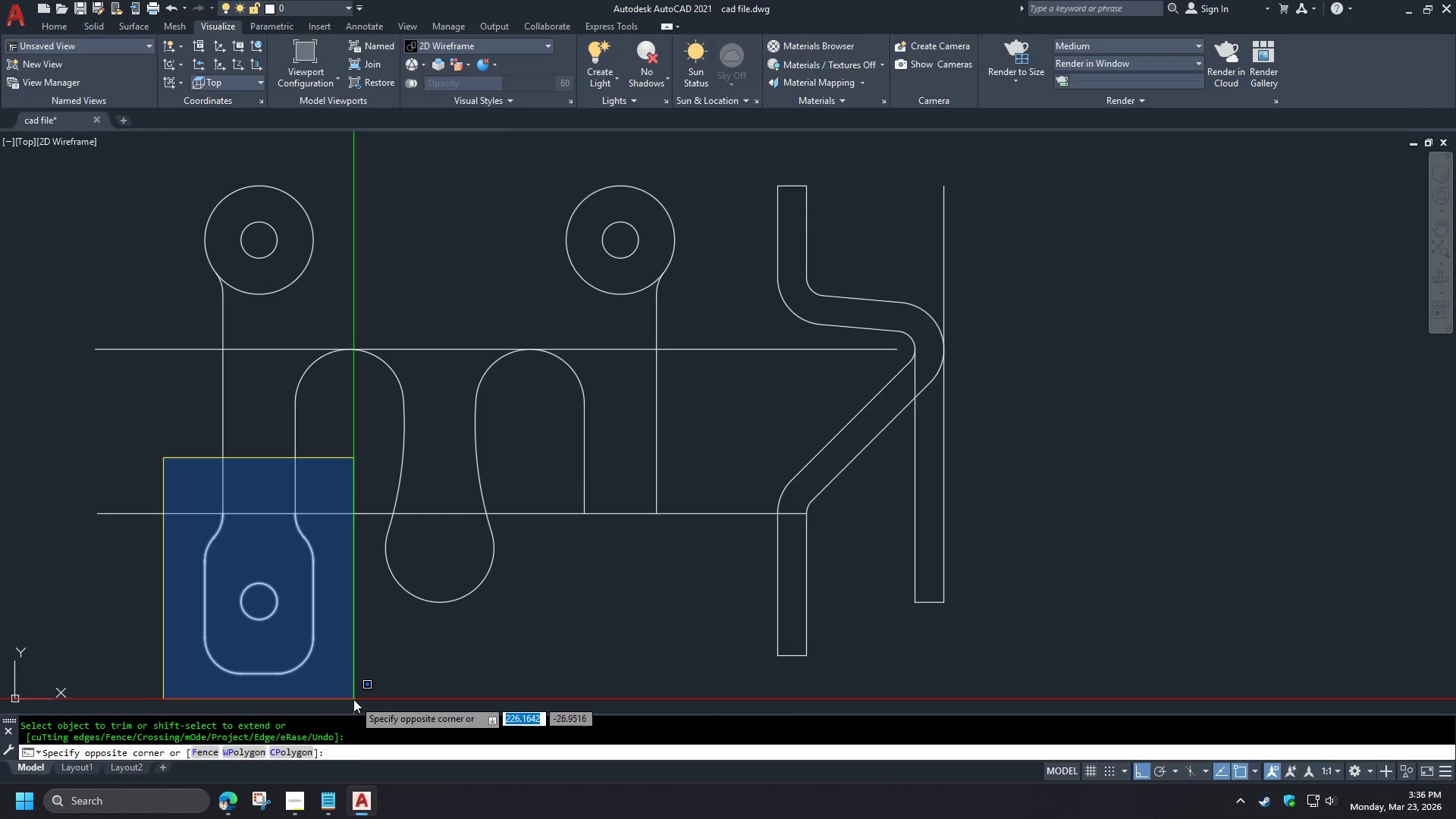 
left_click([353, 698])
 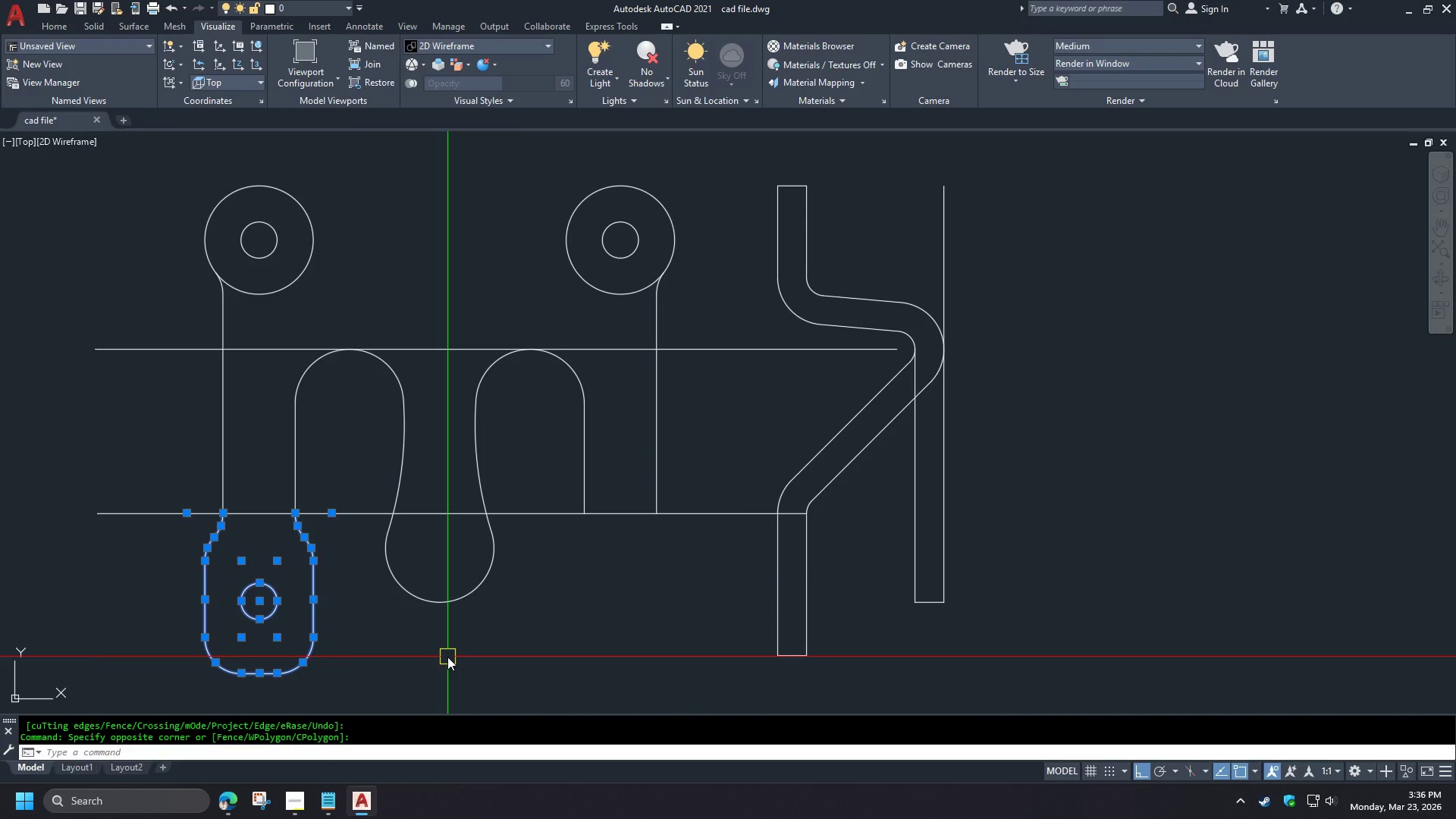 
type(mi )
 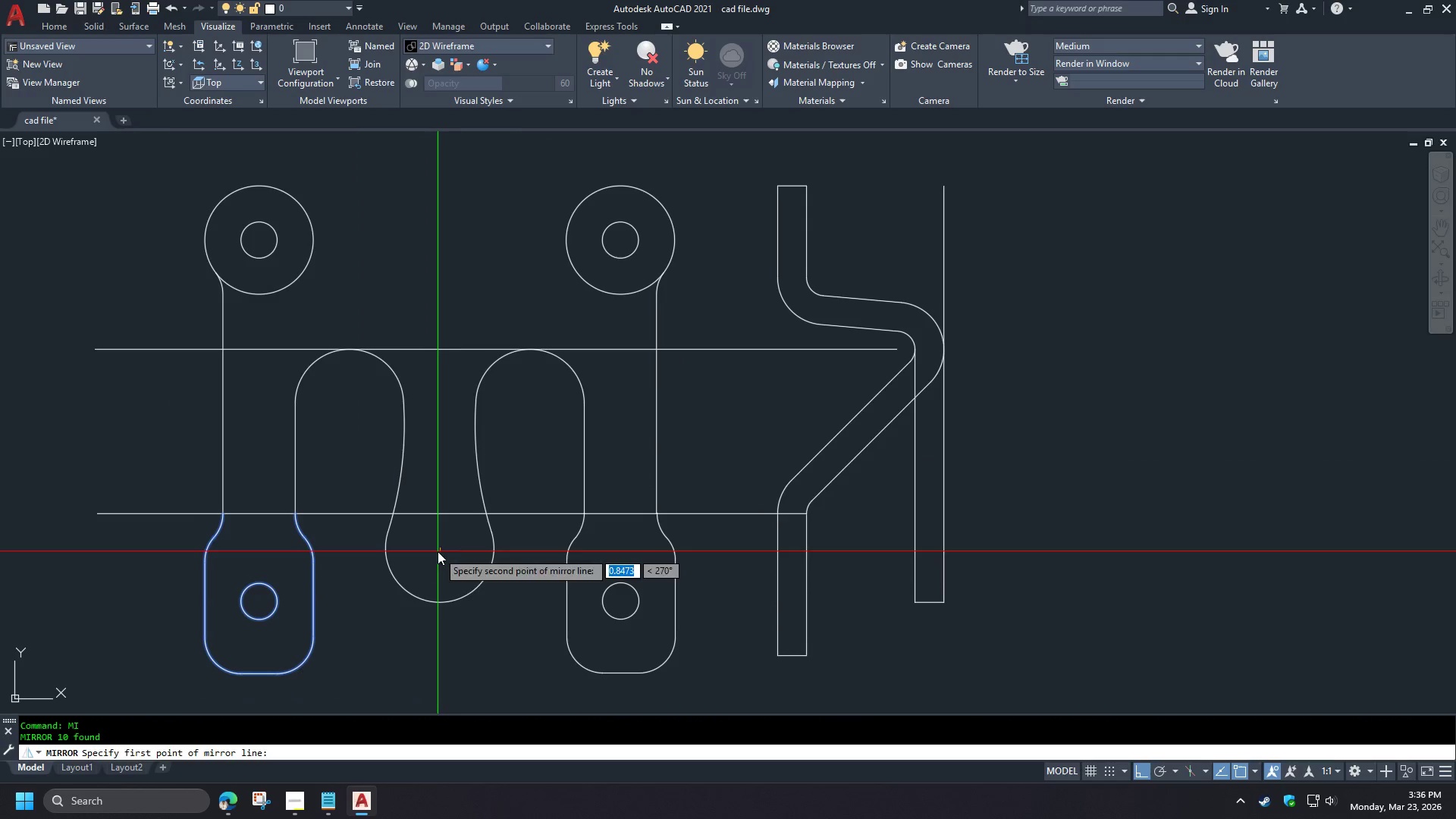 
scroll: coordinate [490, 639], scroll_direction: down, amount: 3.0
 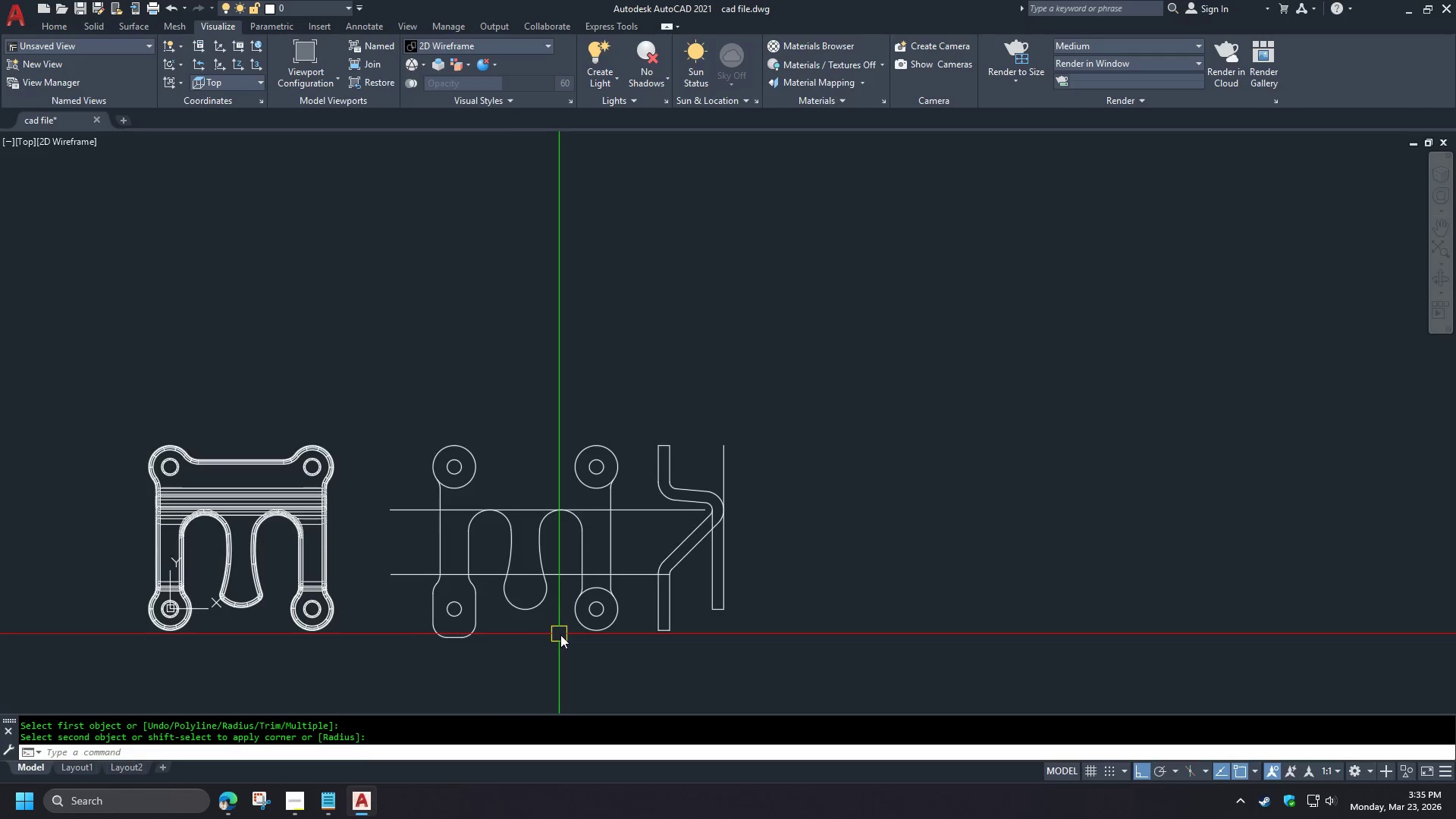 
double_click([454, 673])
 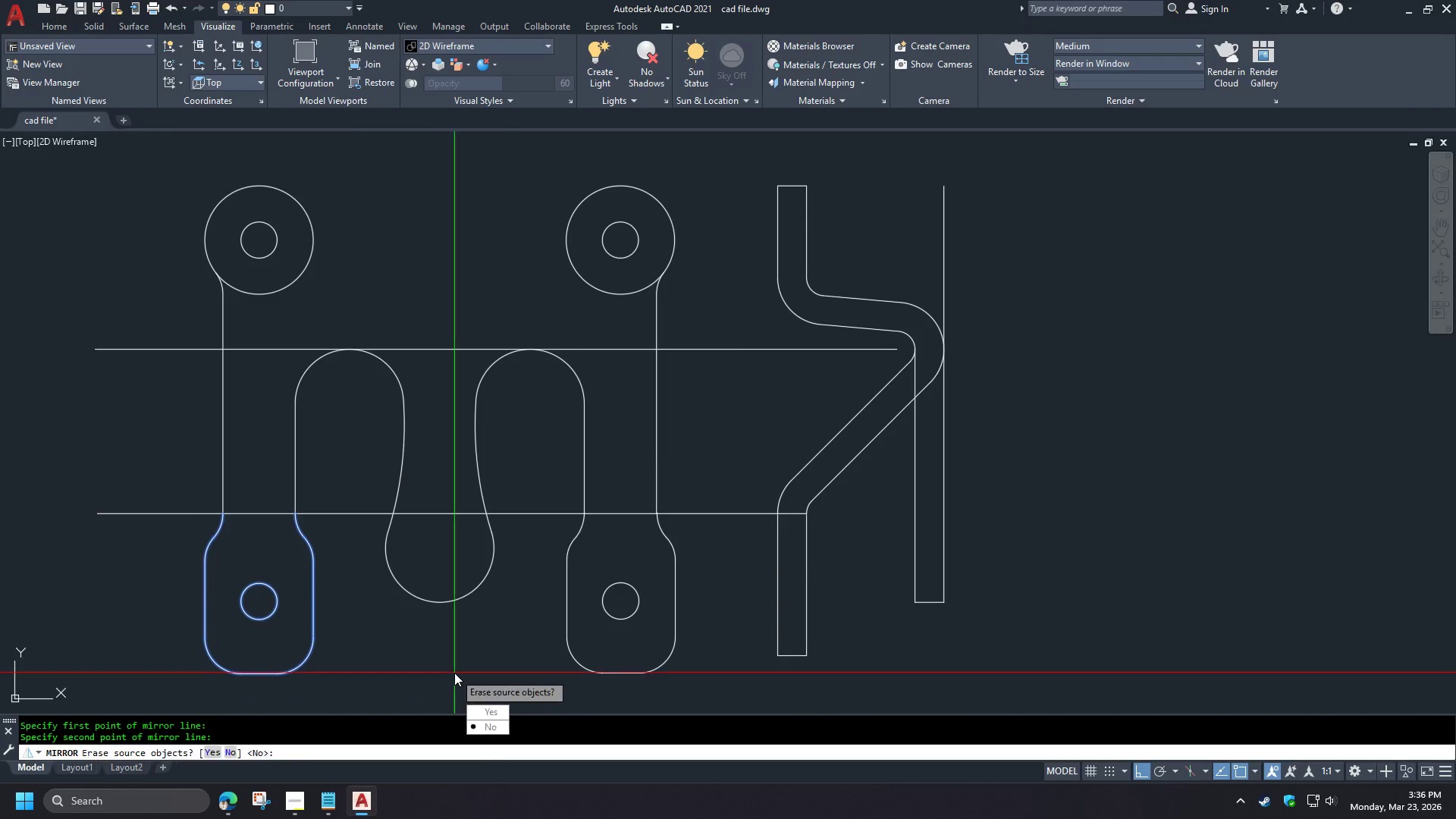 
key(Space)
 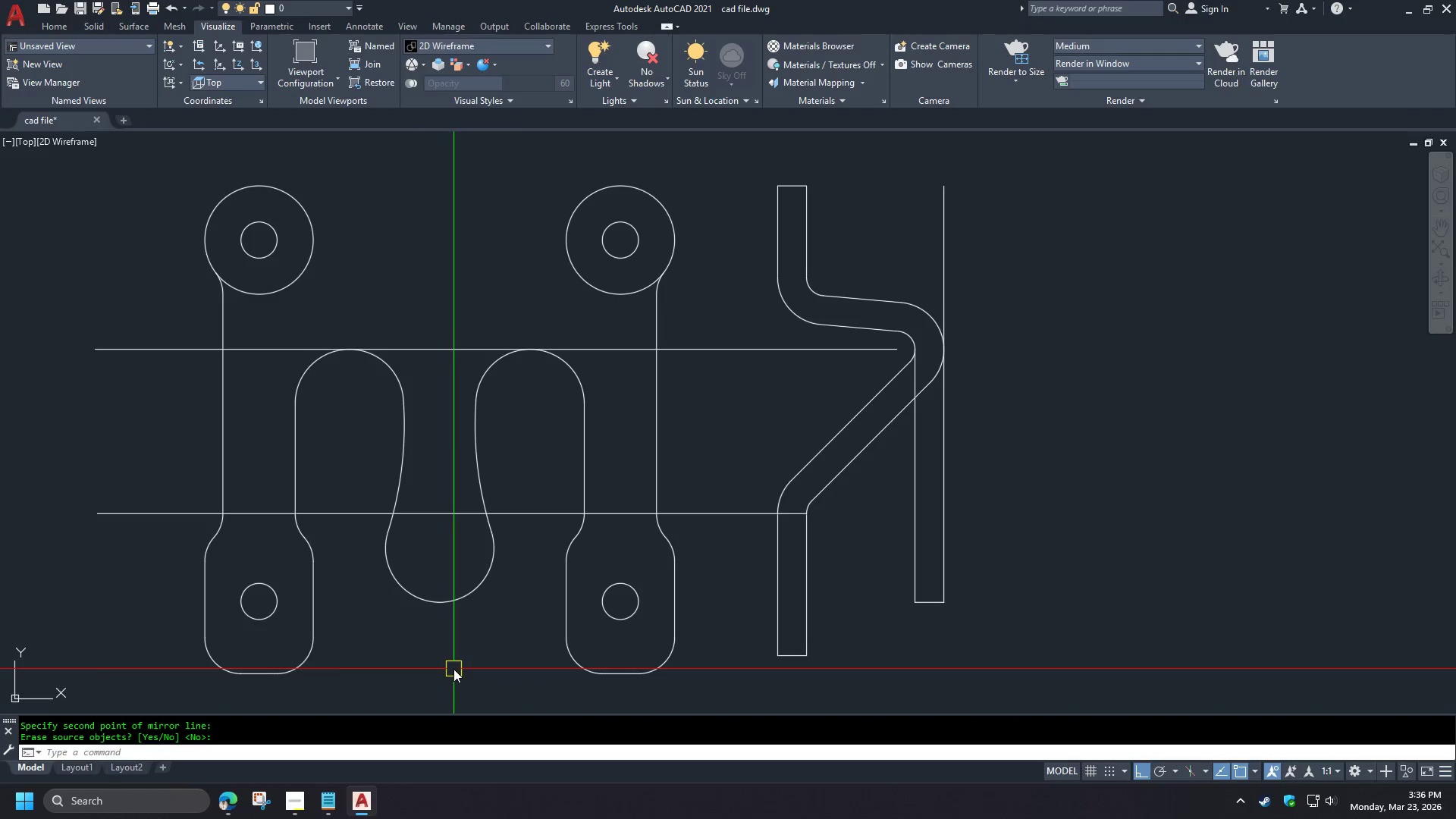 
scroll: coordinate [577, 615], scroll_direction: up, amount: 2.0
 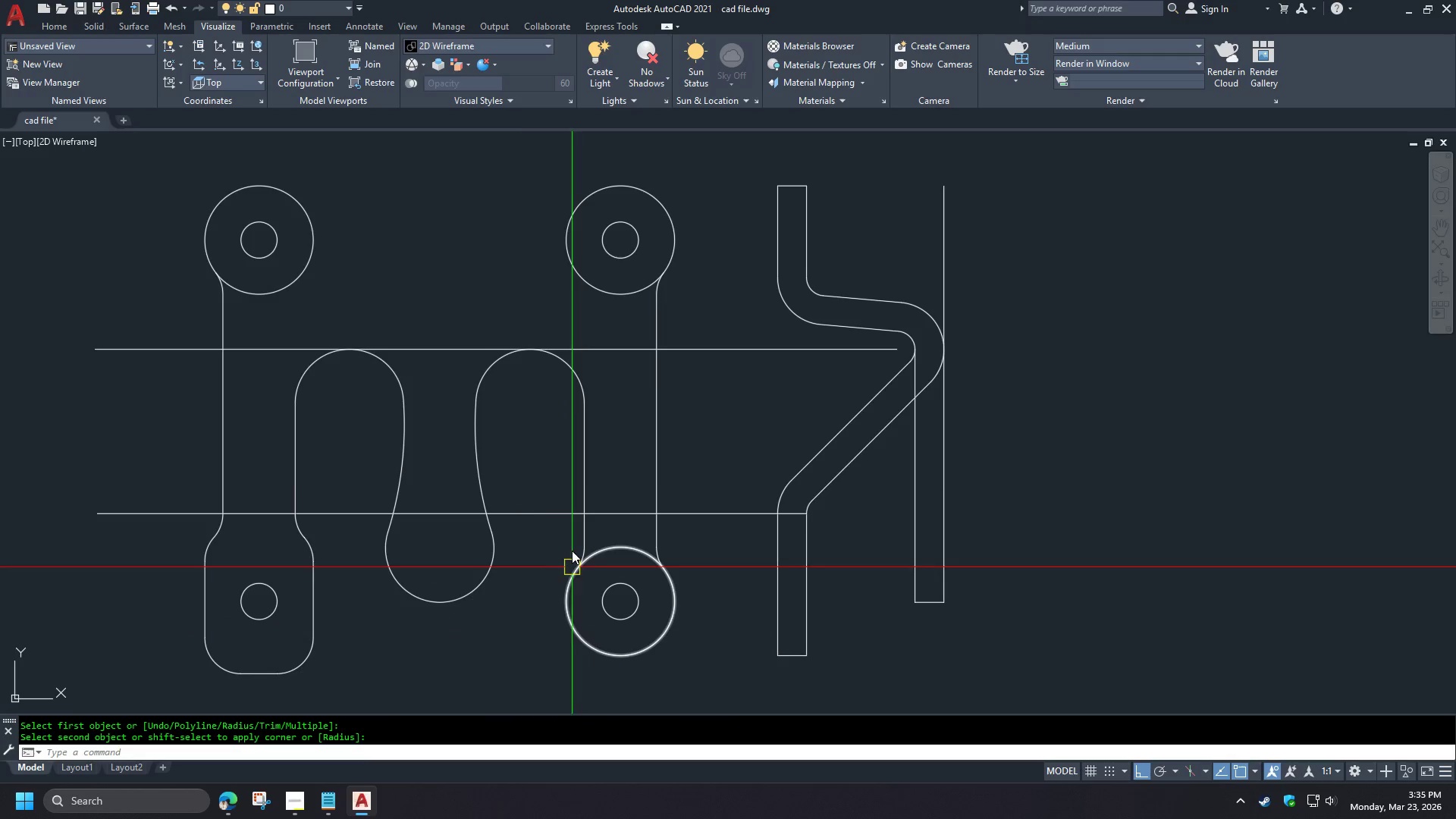 
scroll: coordinate [435, 667], scroll_direction: down, amount: 1.0
 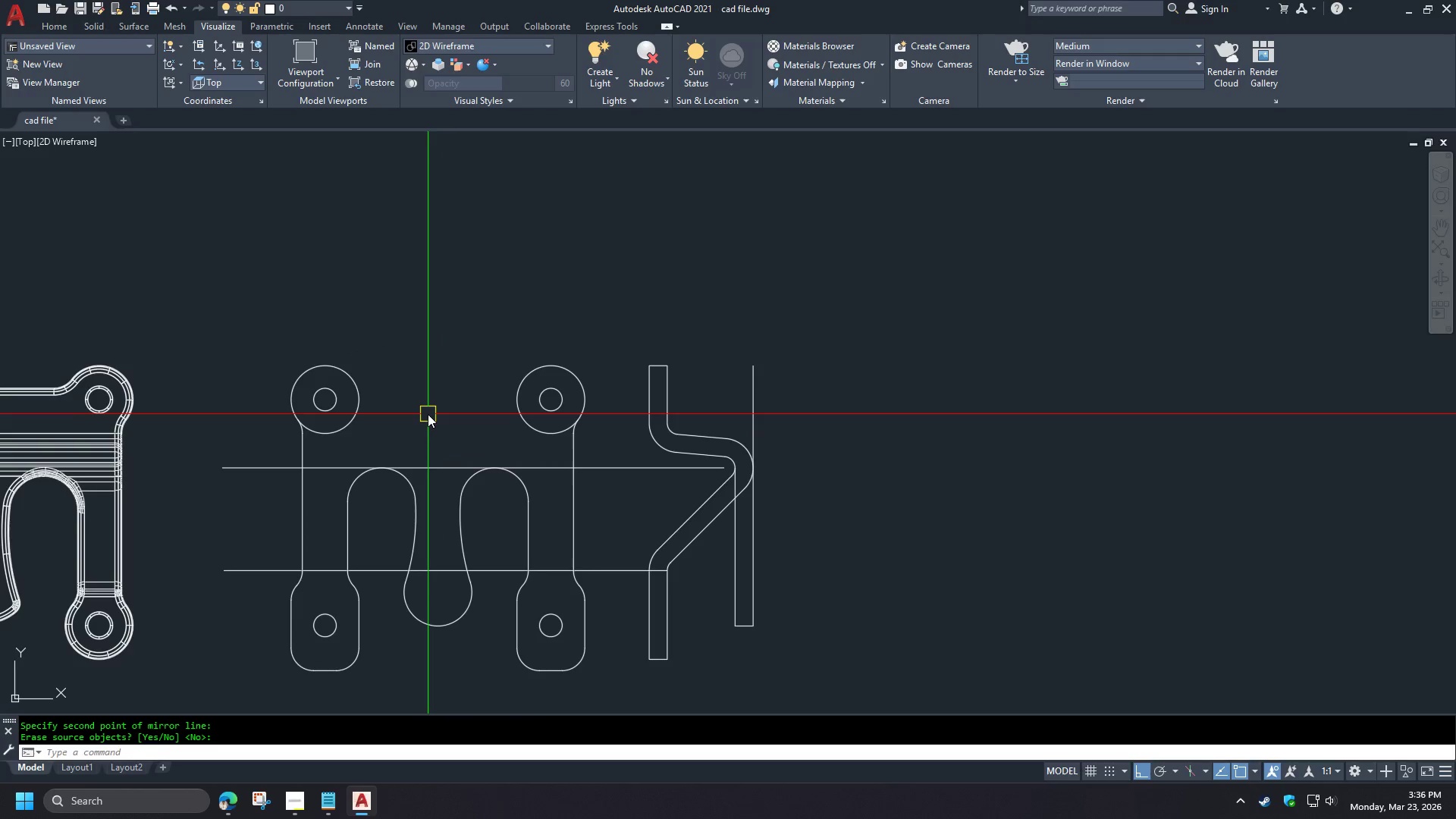 
wait(11.2)
 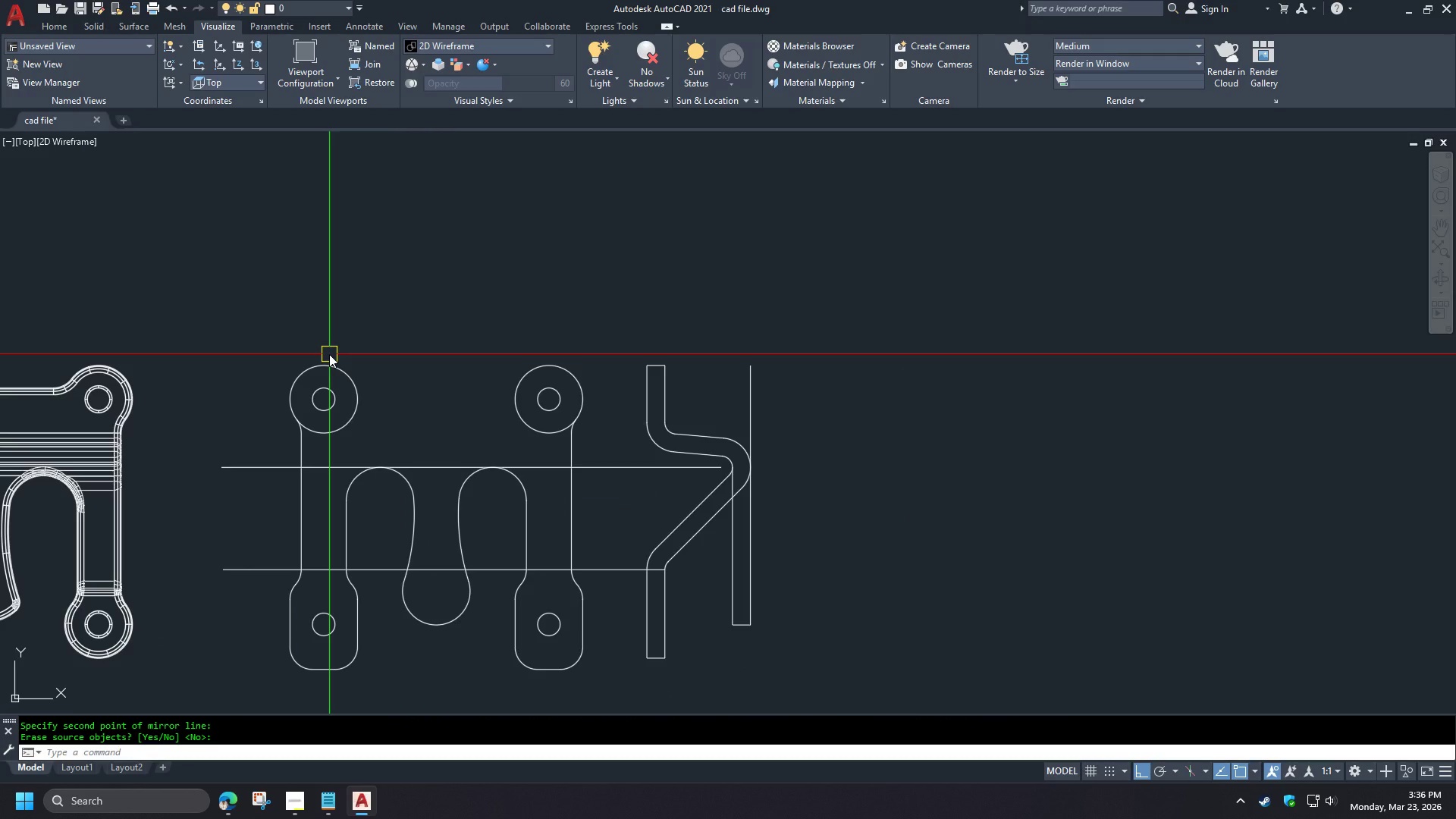 
key(L)
 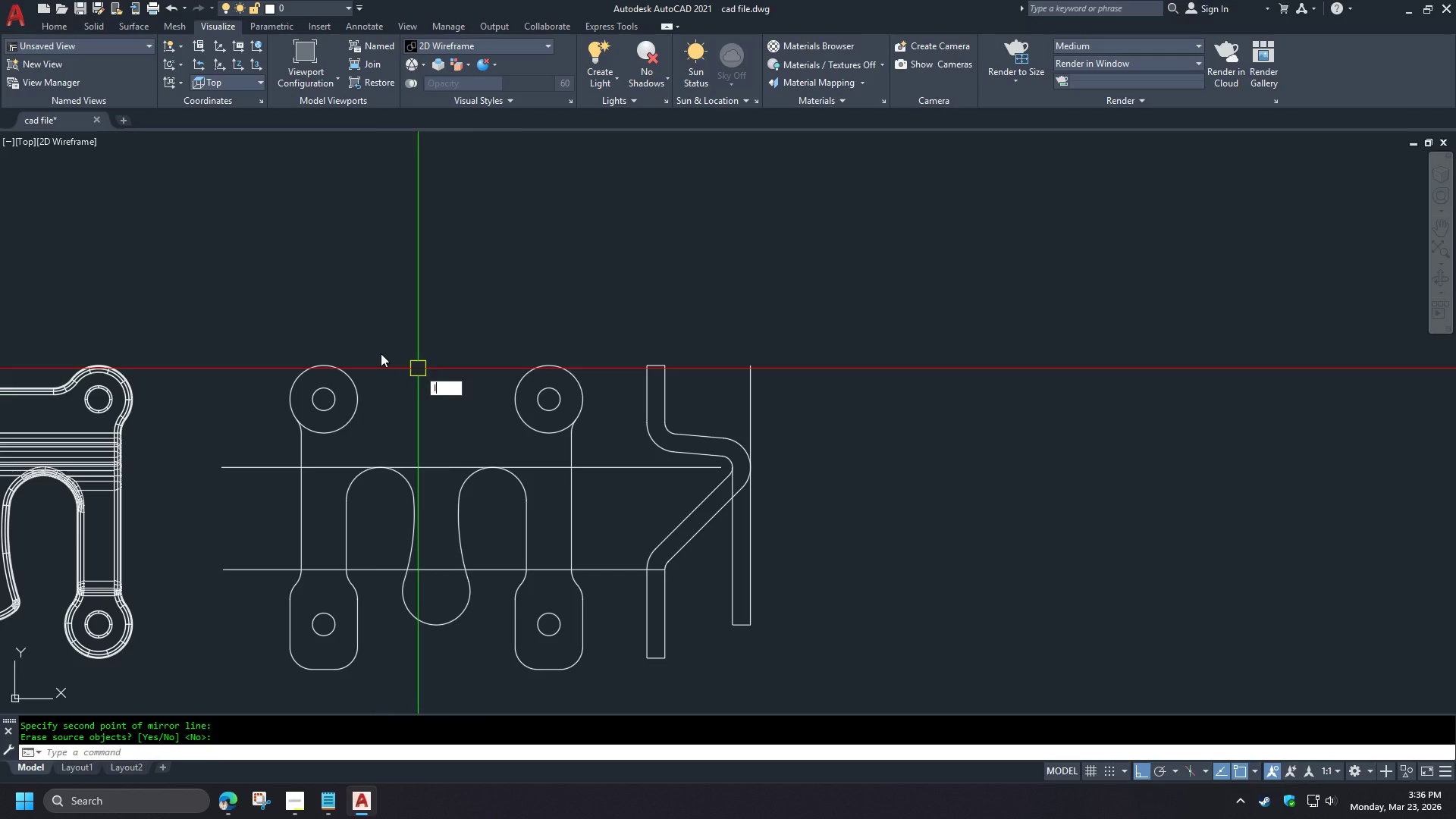 
key(Space)
 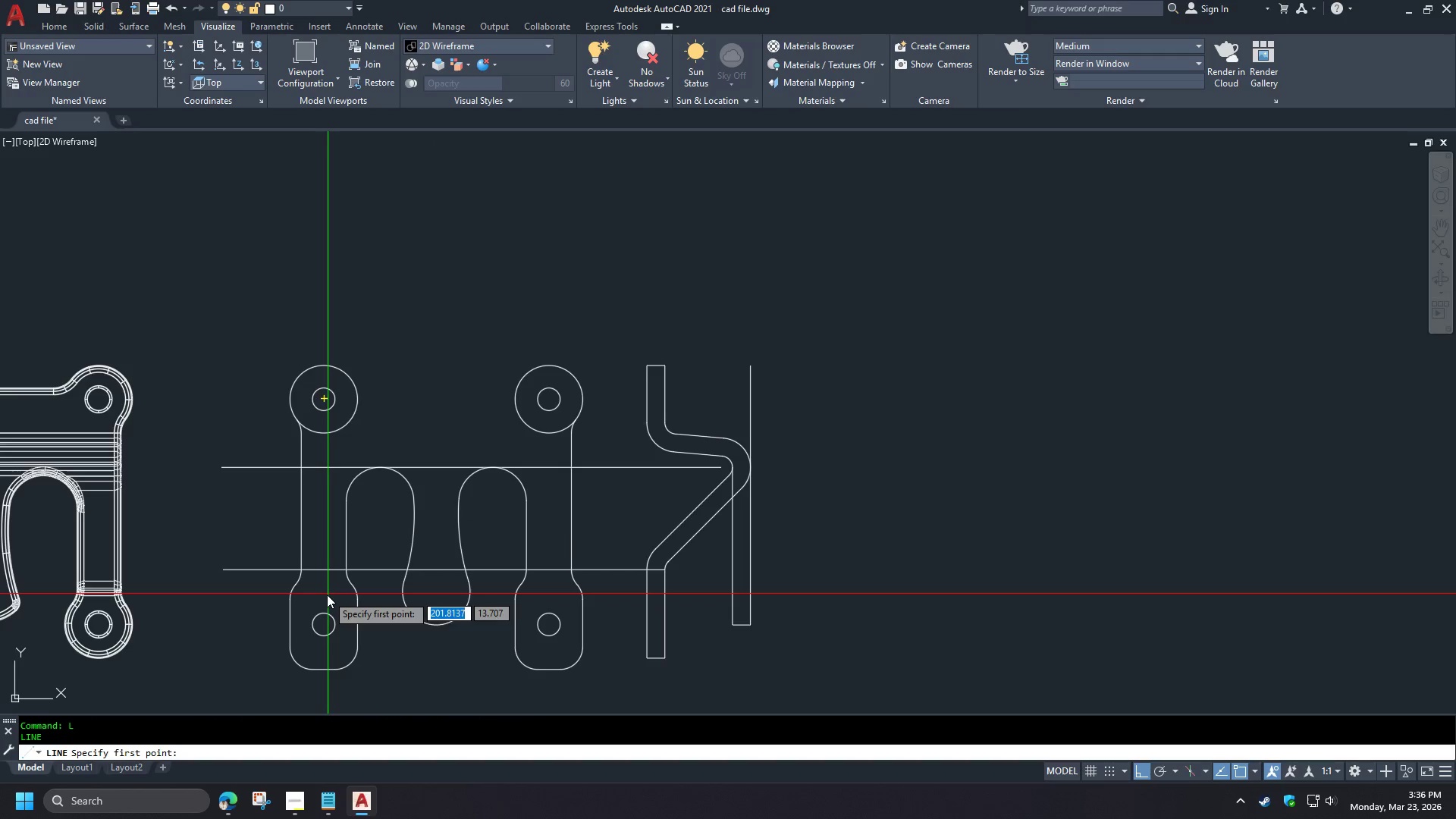 
scroll: coordinate [426, 409], scroll_direction: up, amount: 1.0
 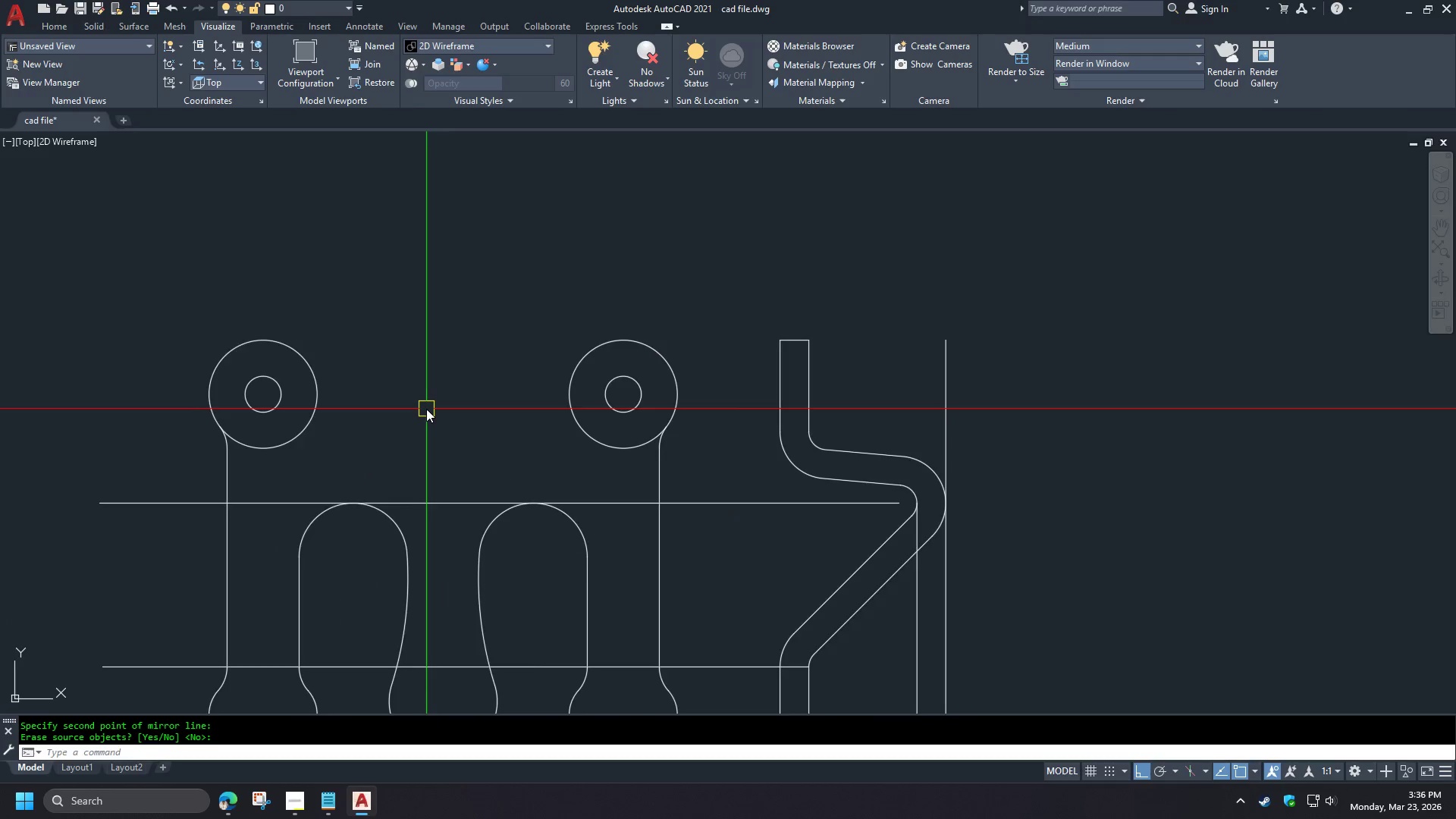 
scroll: coordinate [425, 408], scroll_direction: down, amount: 1.0
 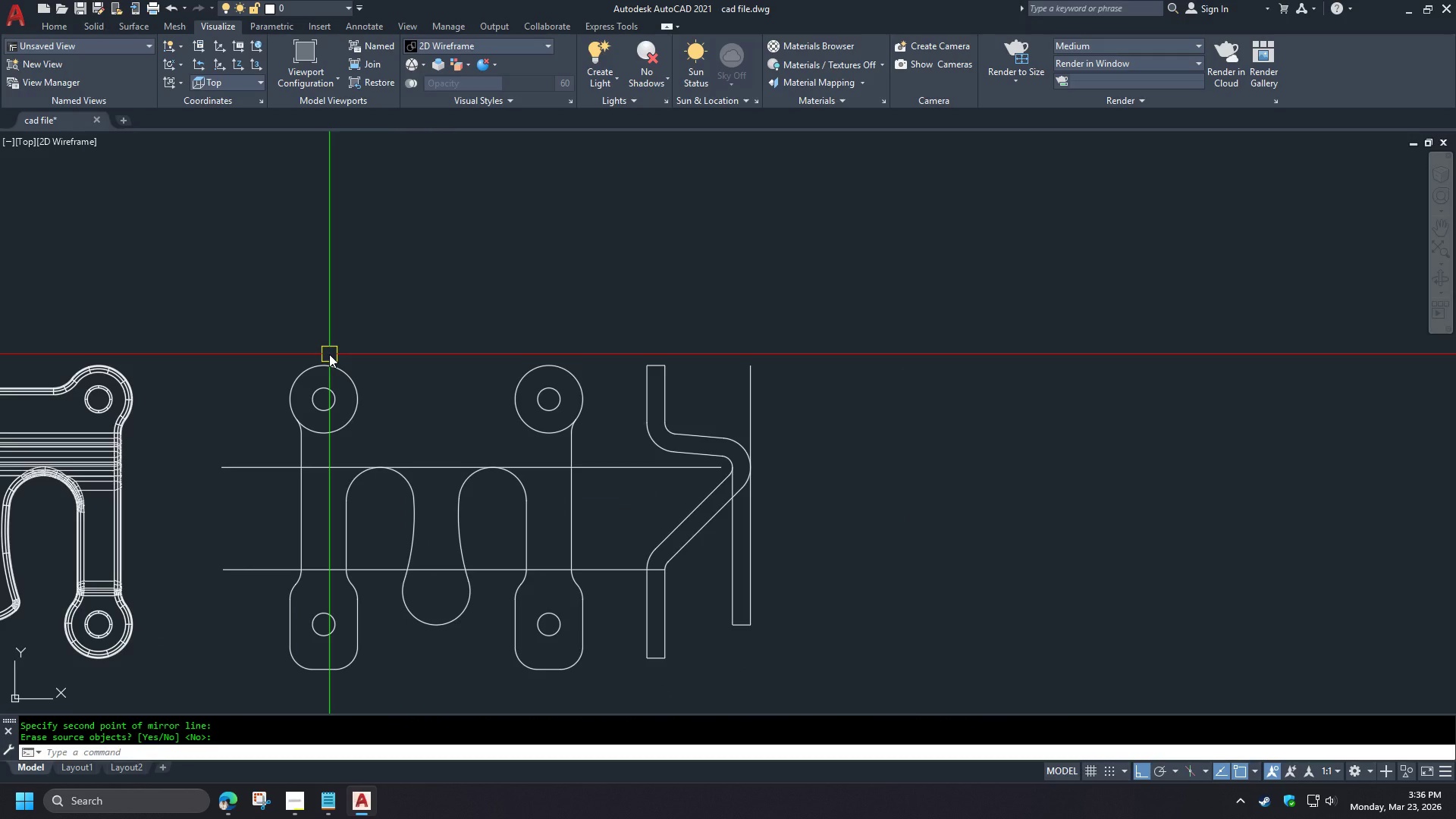 
key(Escape)
type(dli )
 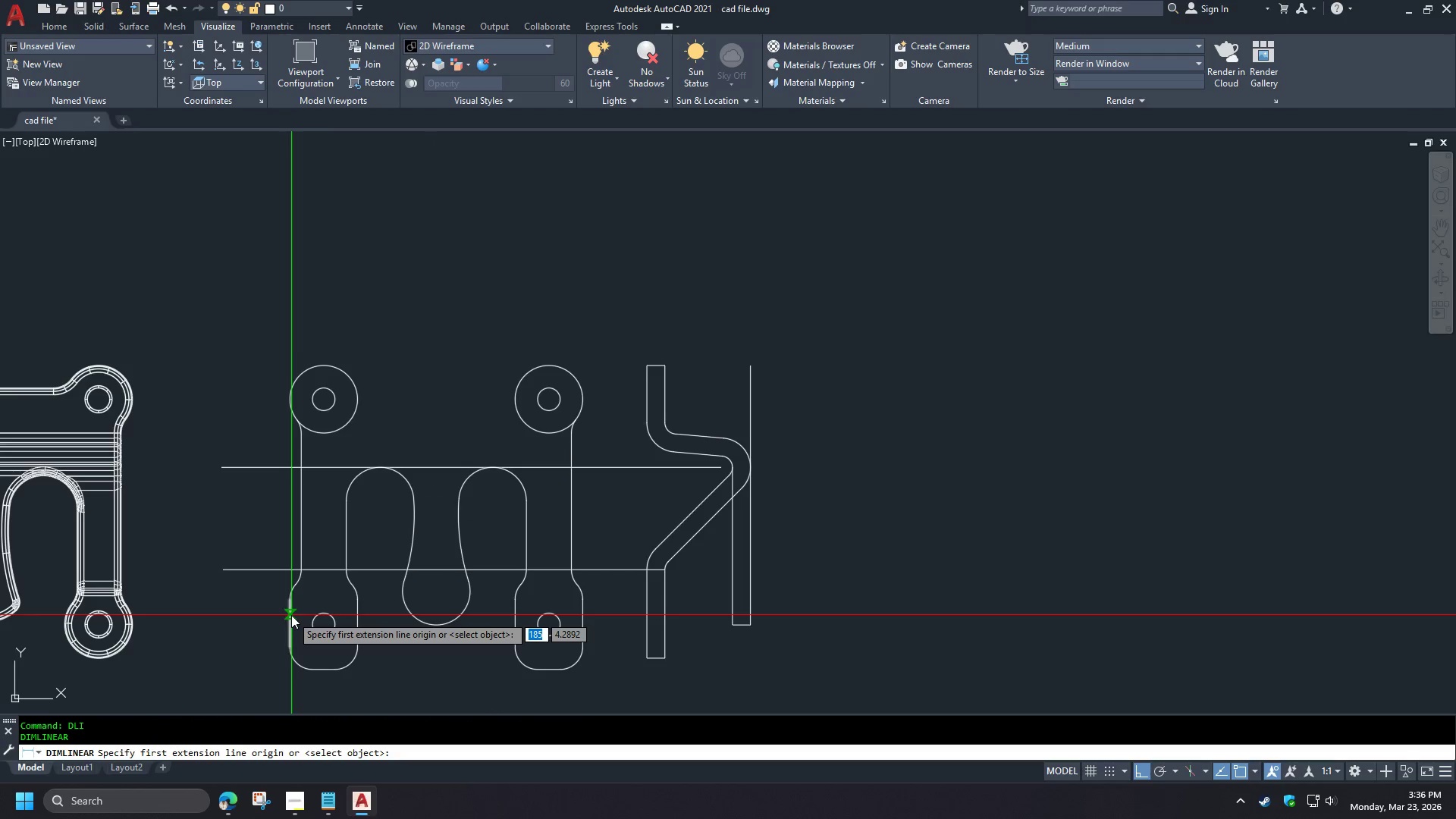 
left_click([291, 615])
 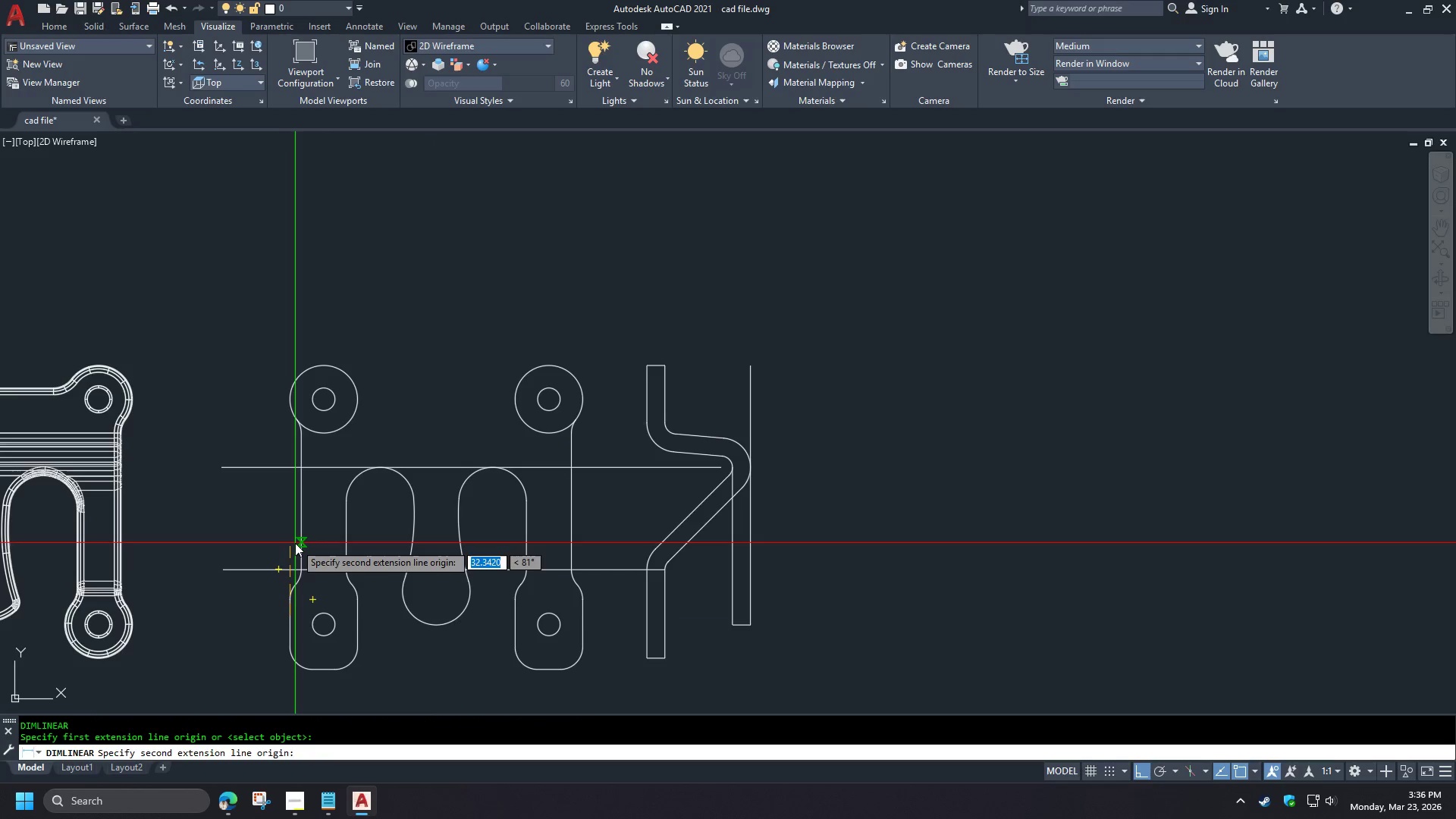 
left_click([295, 540])
 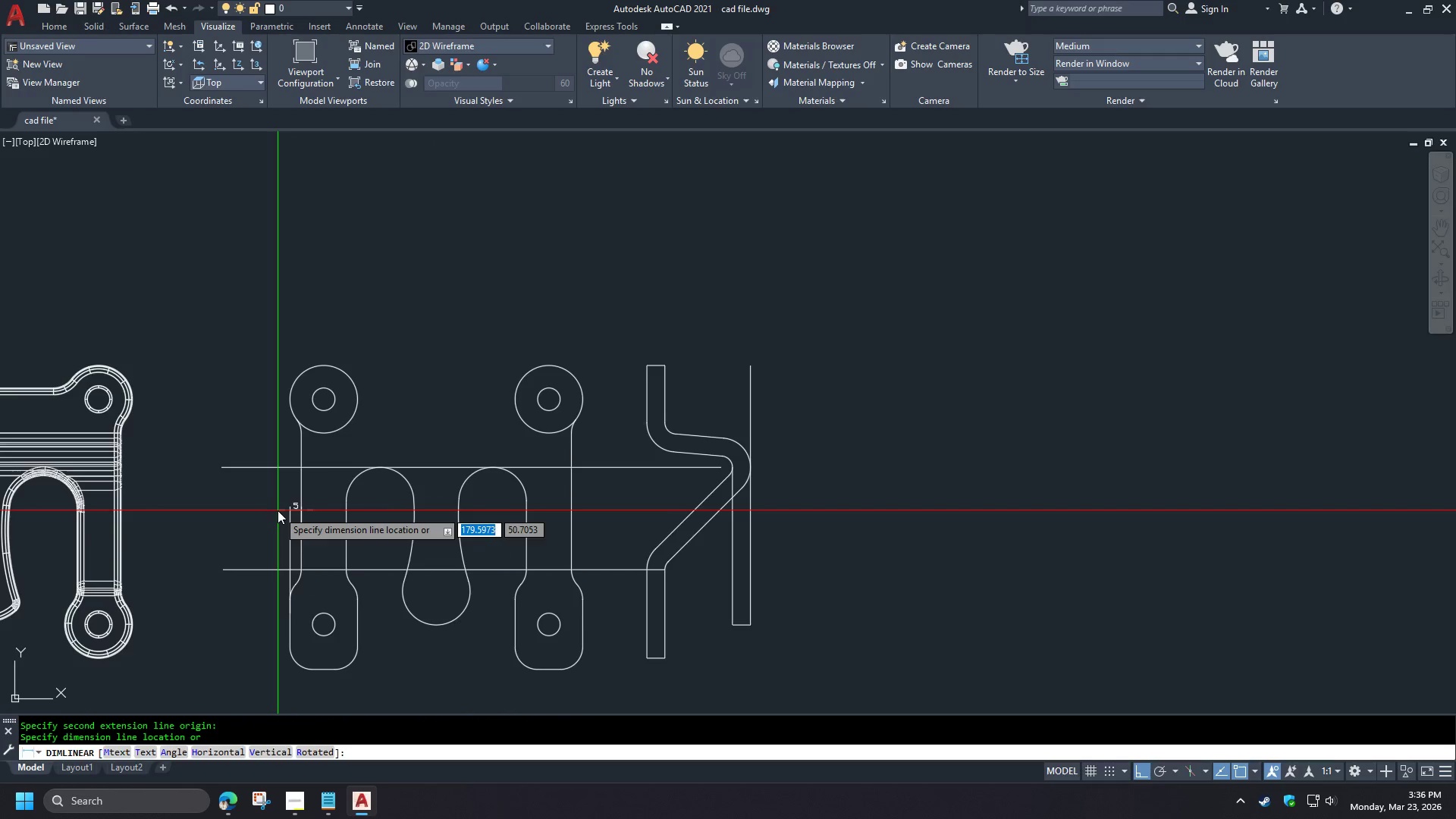 
key(Escape)
 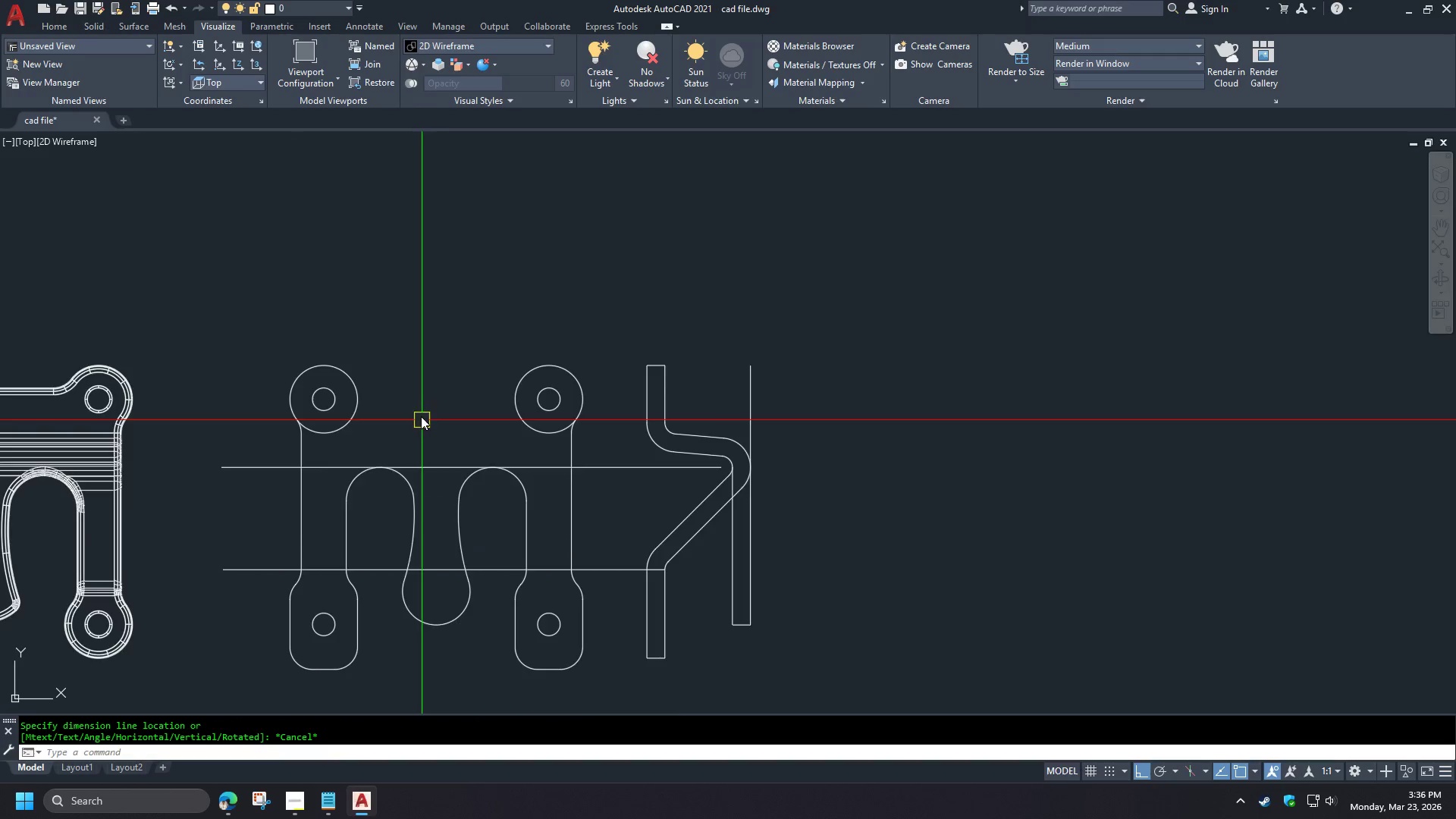 
key(L)
 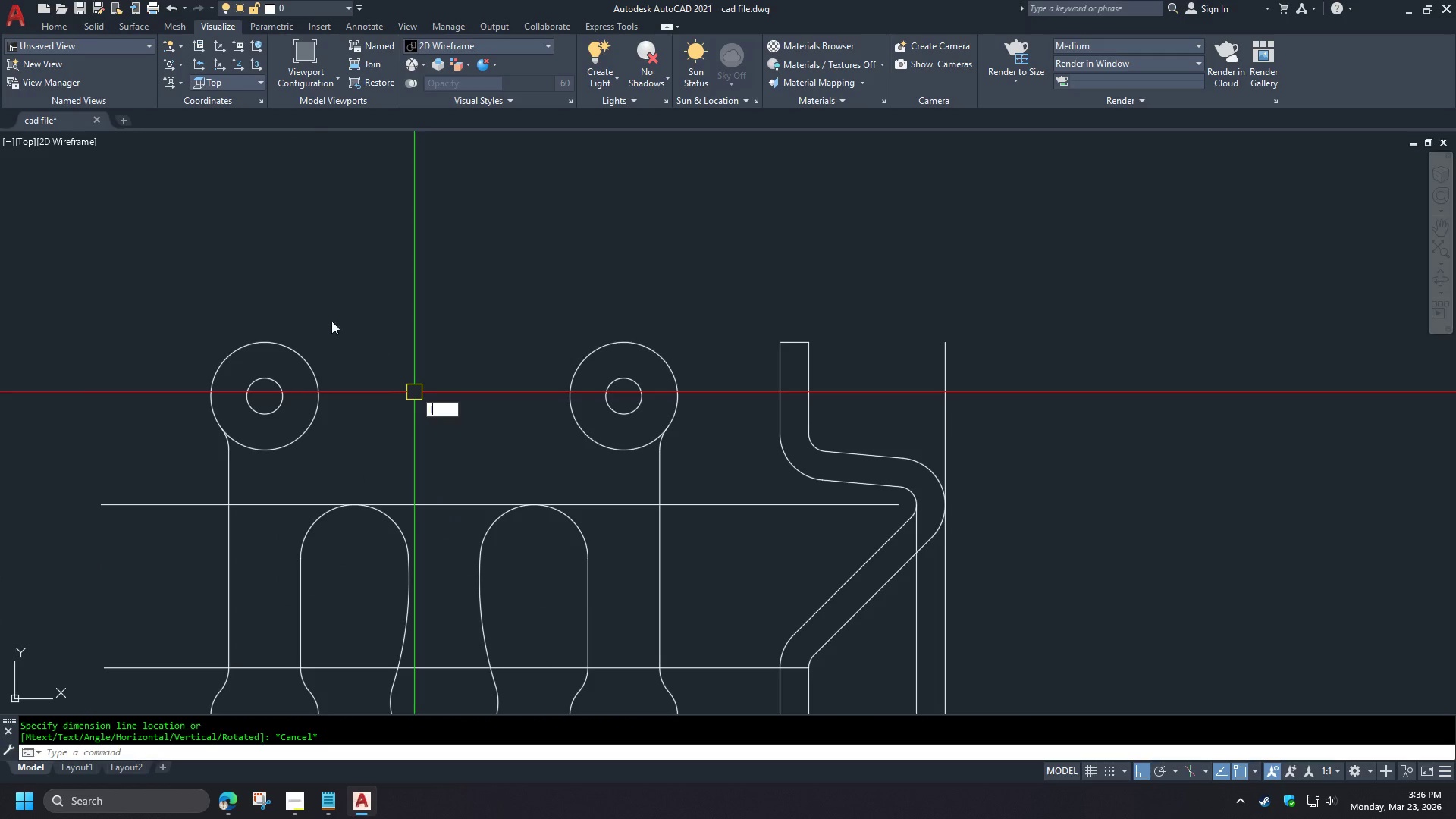 
key(Space)
 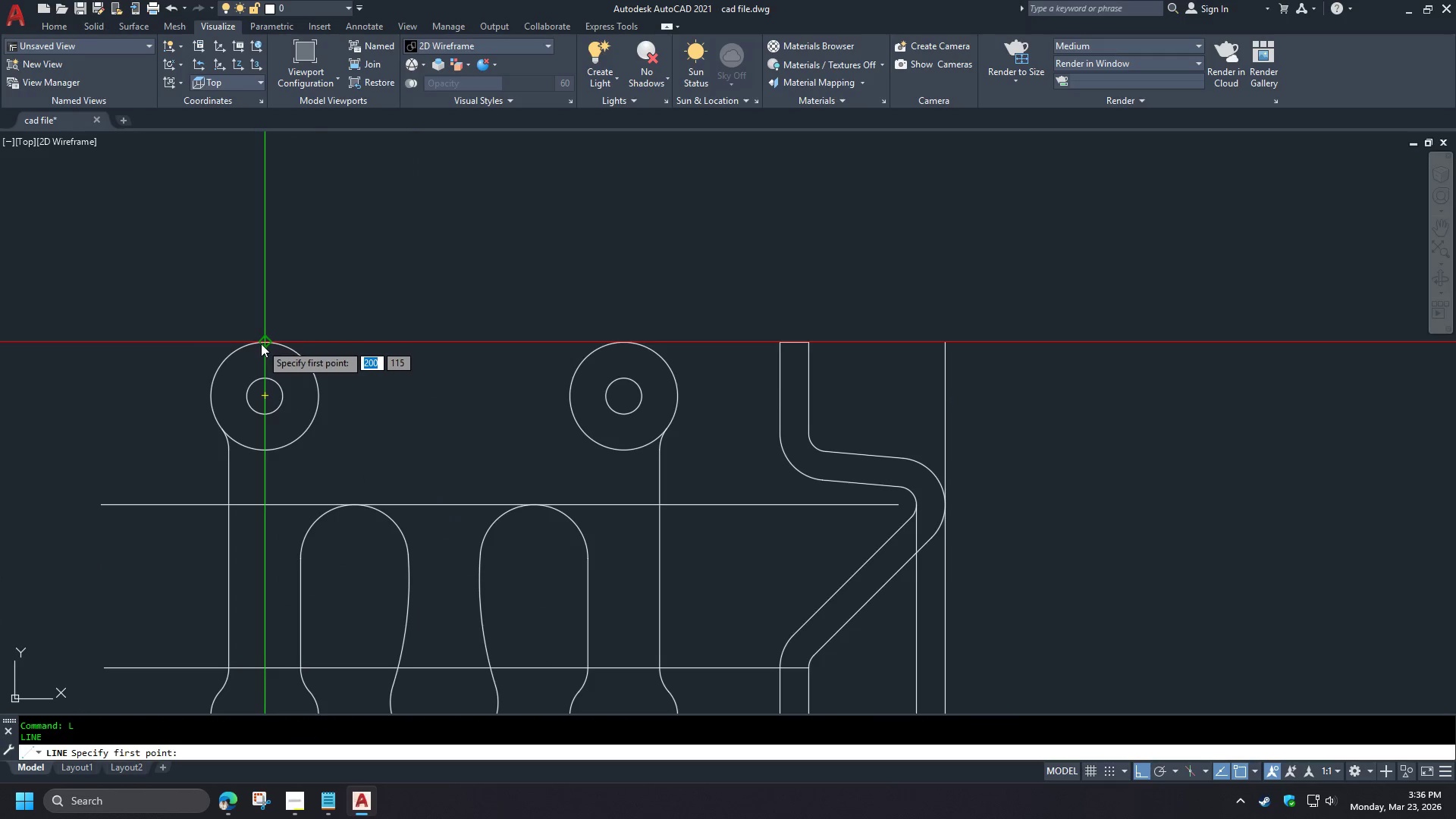 
left_click([261, 344])
 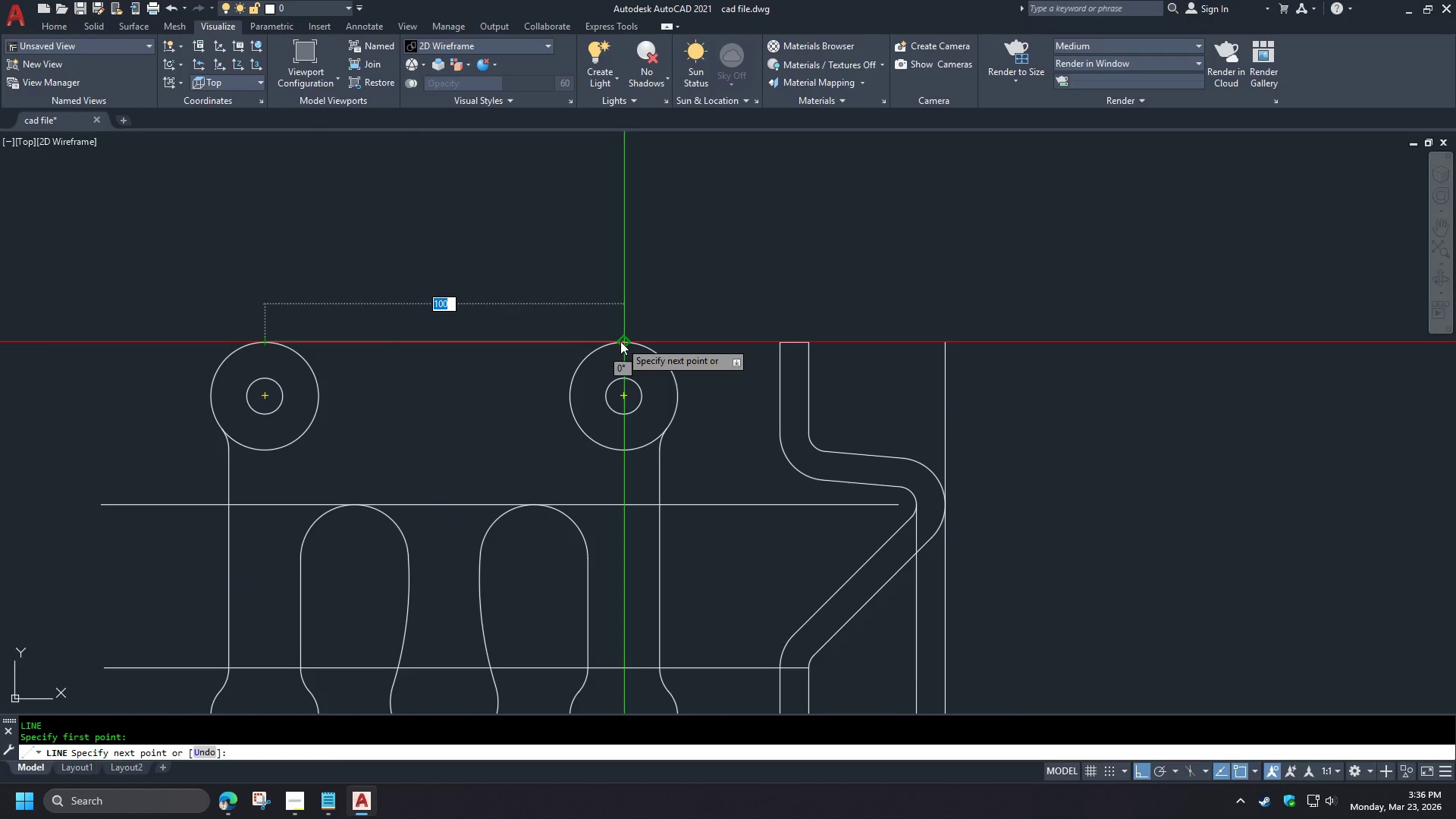 
left_click([620, 341])
 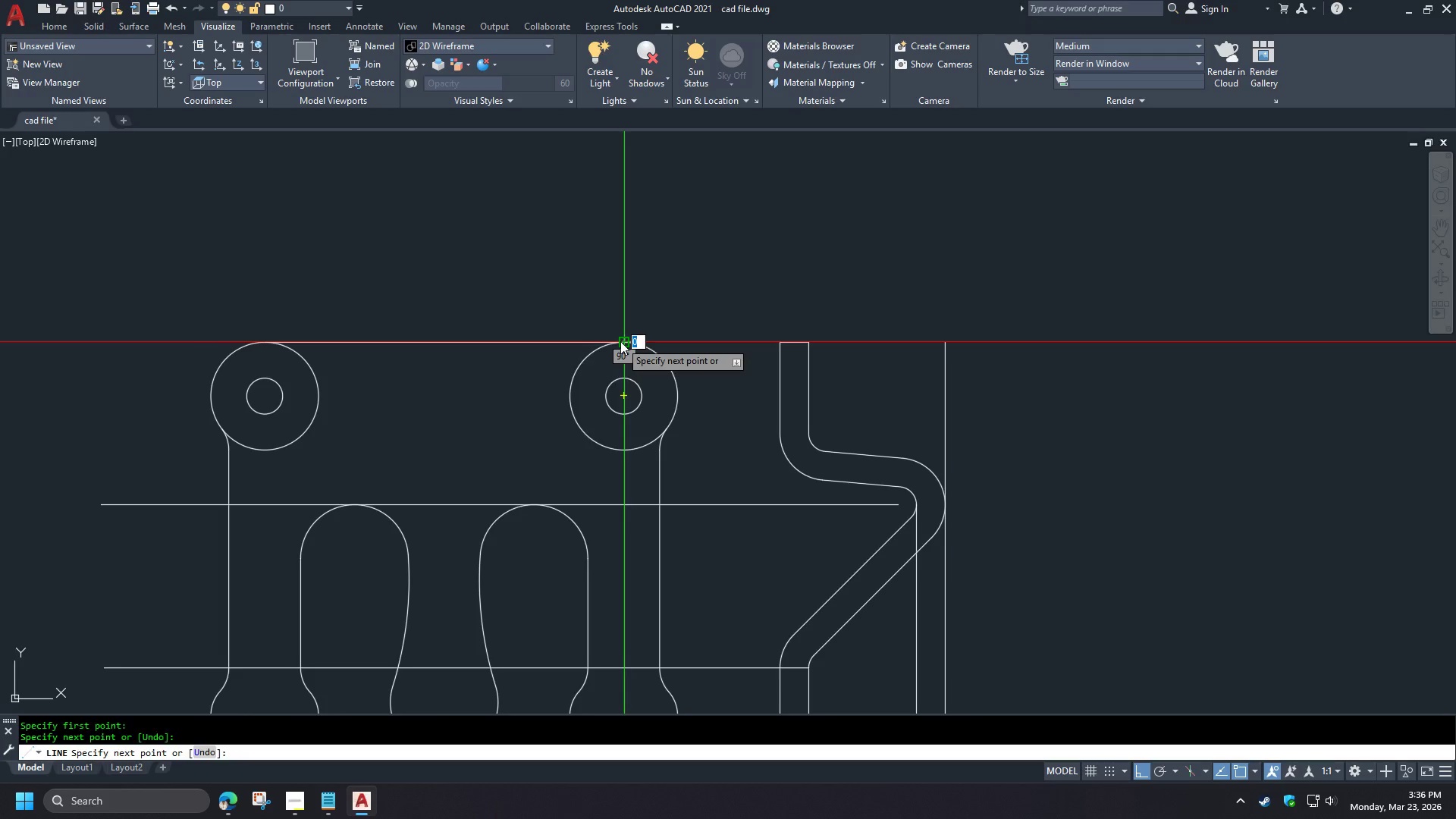 
key(Space)
 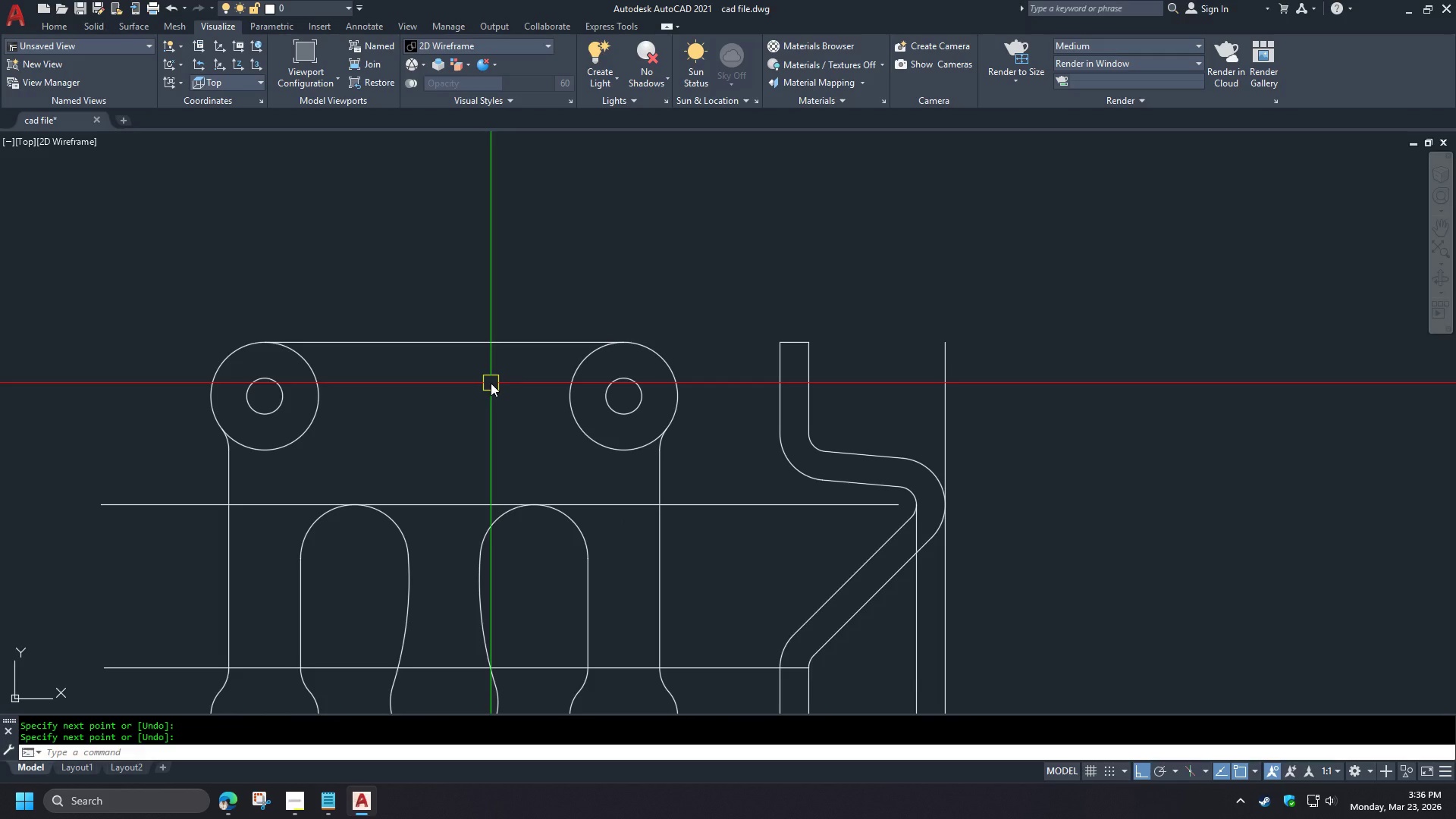 
key(O)
 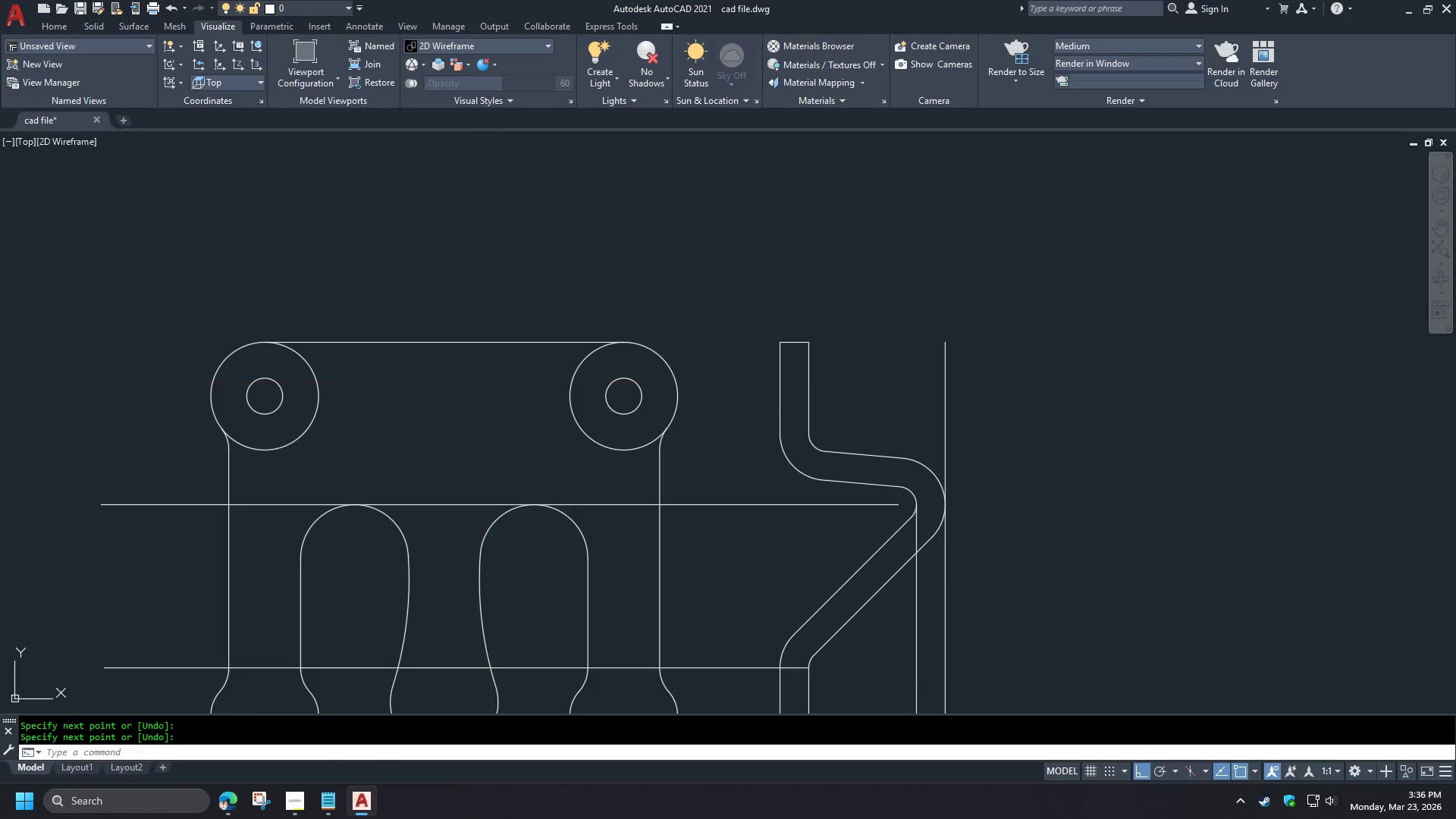 
key(Space)
 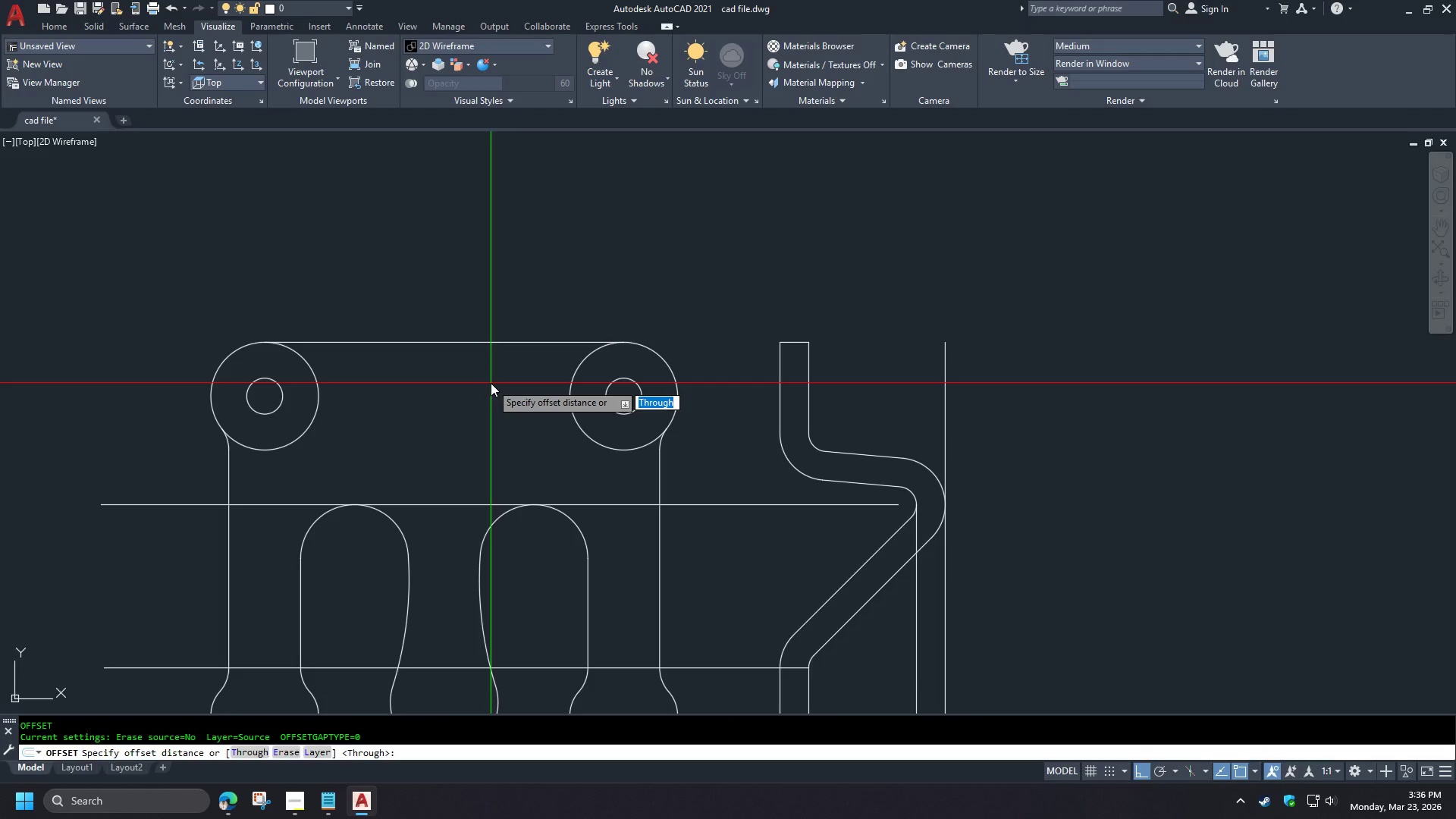 
key(5)
 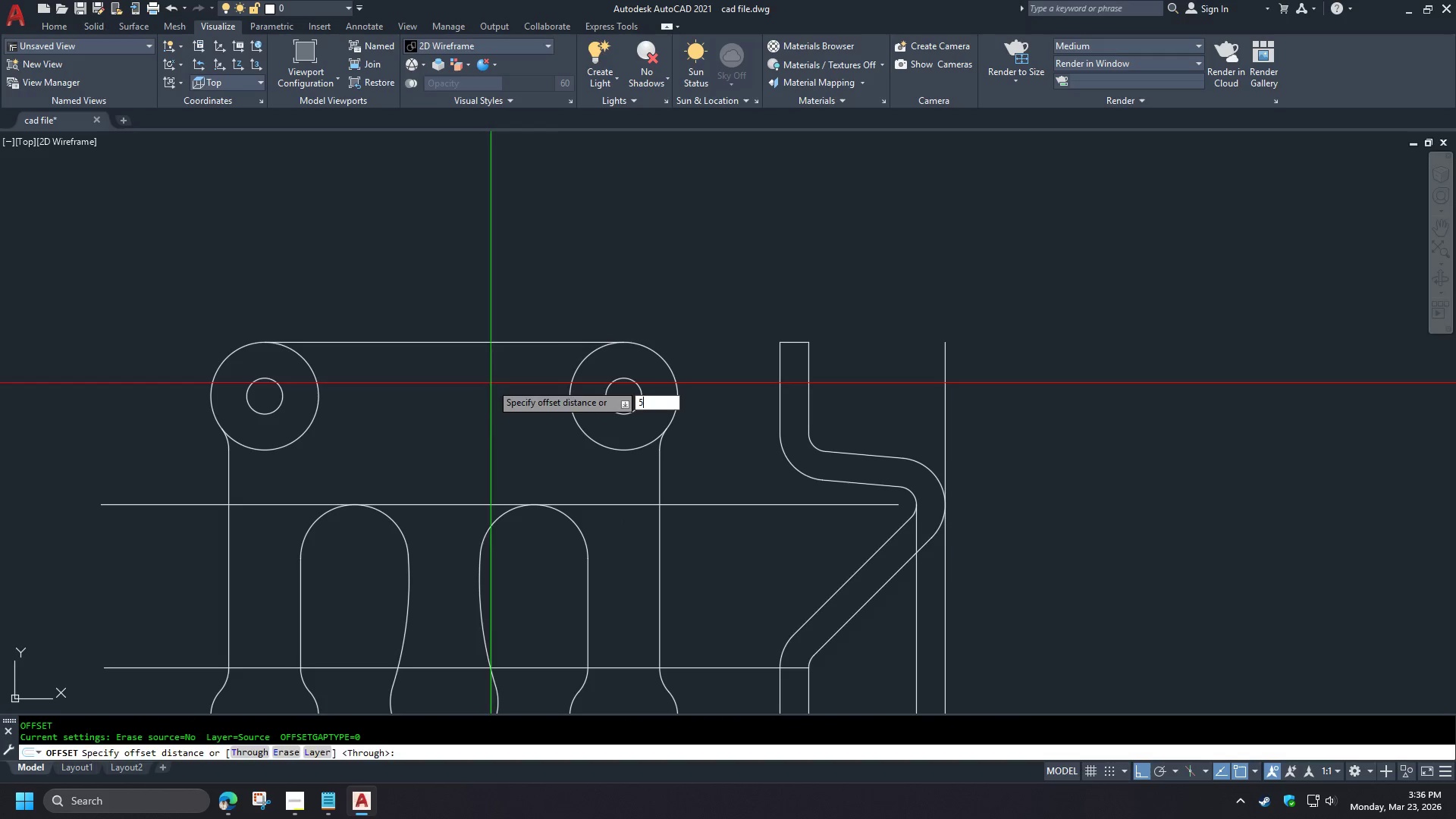 
key(Space)
 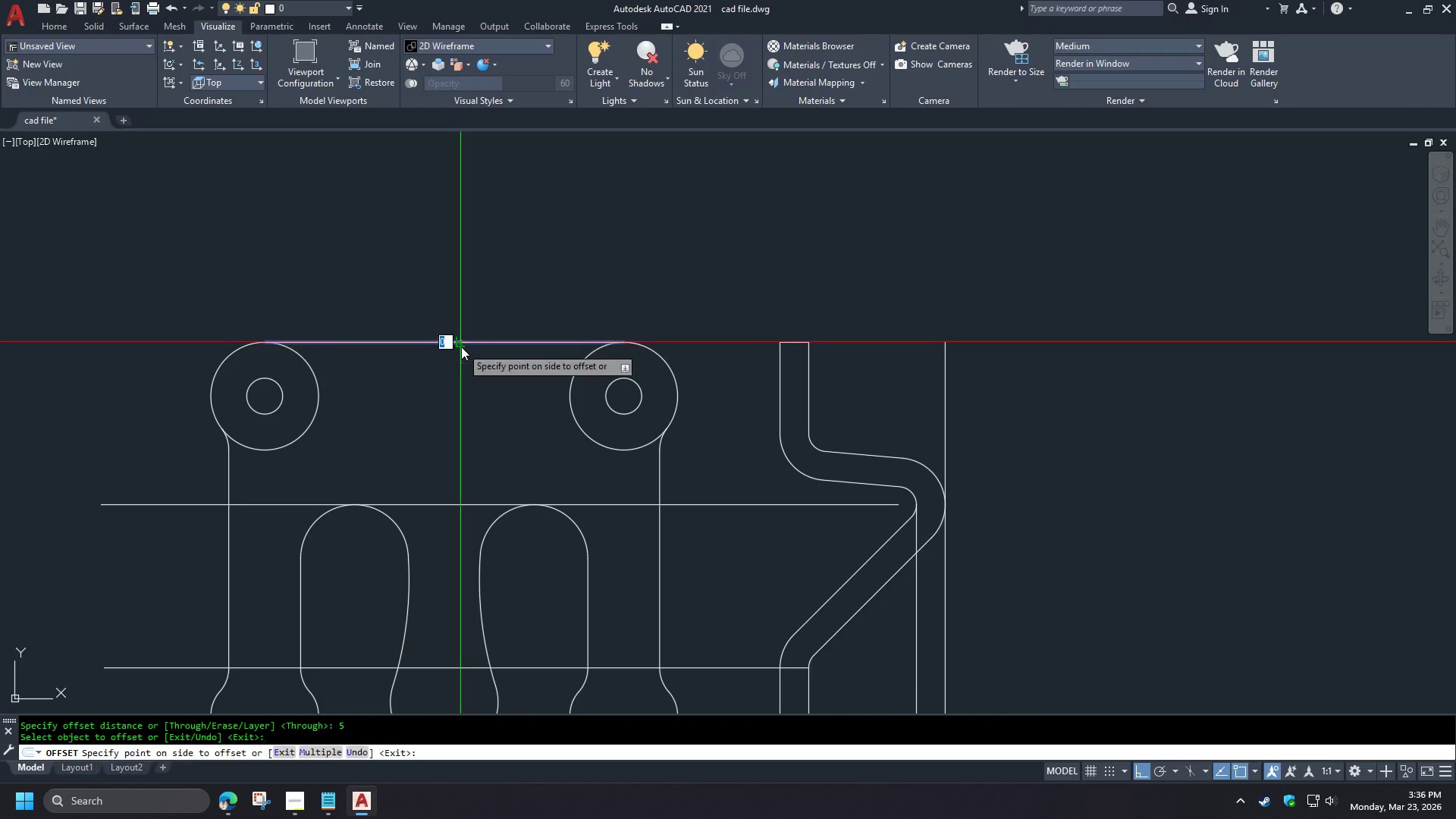 
double_click([462, 379])
 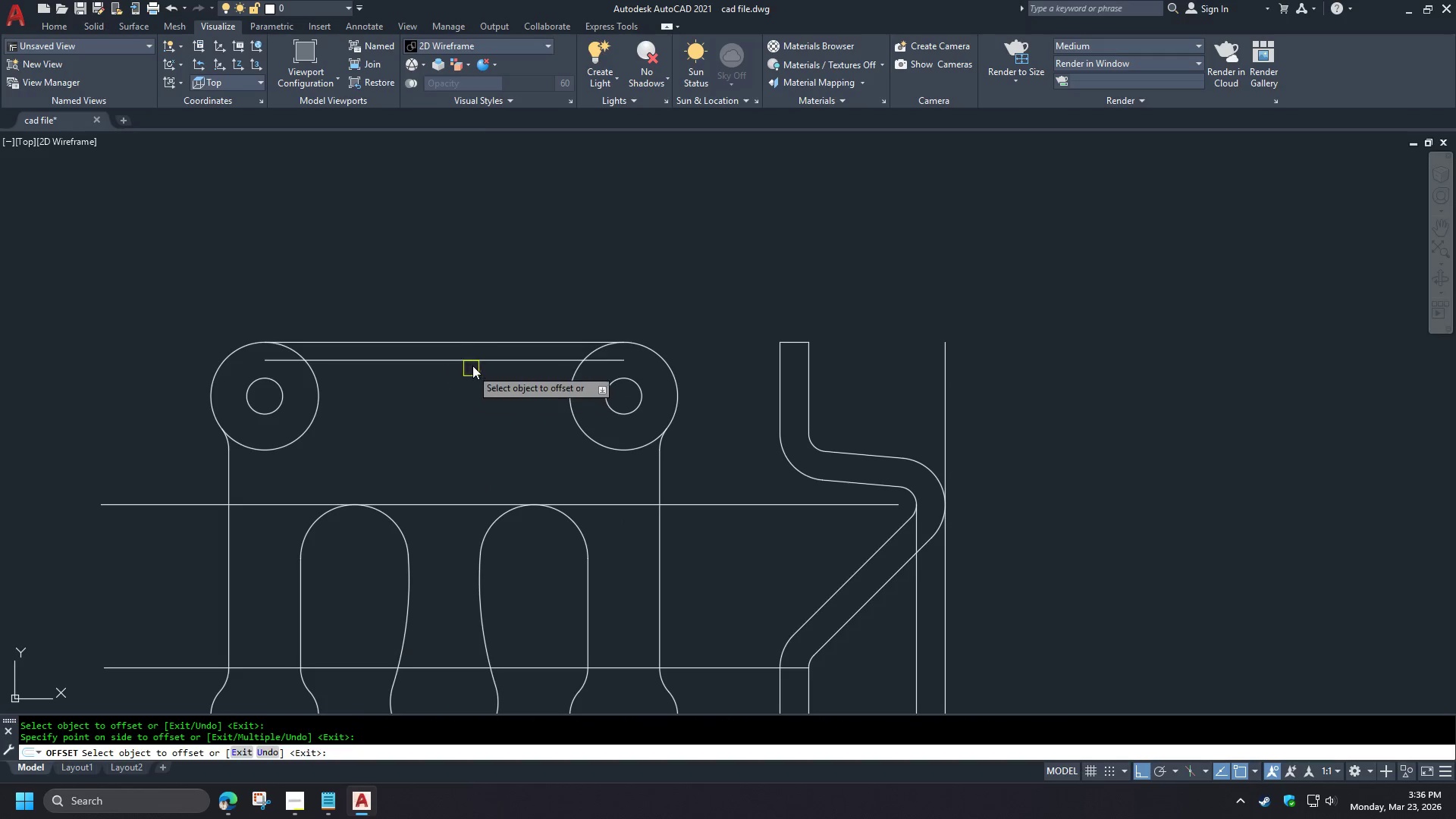 
key(Space)
 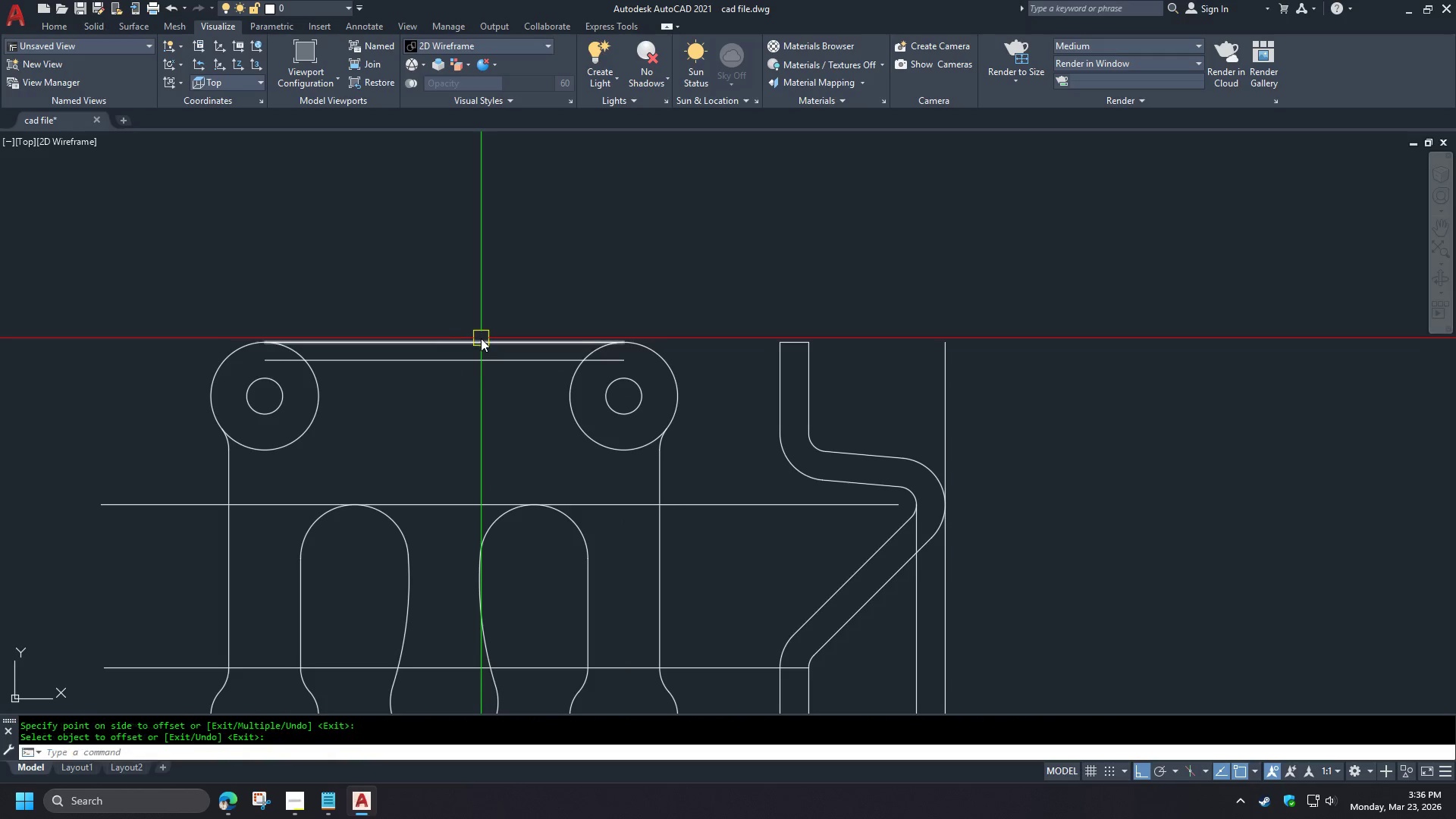 
triple_click([481, 338])
 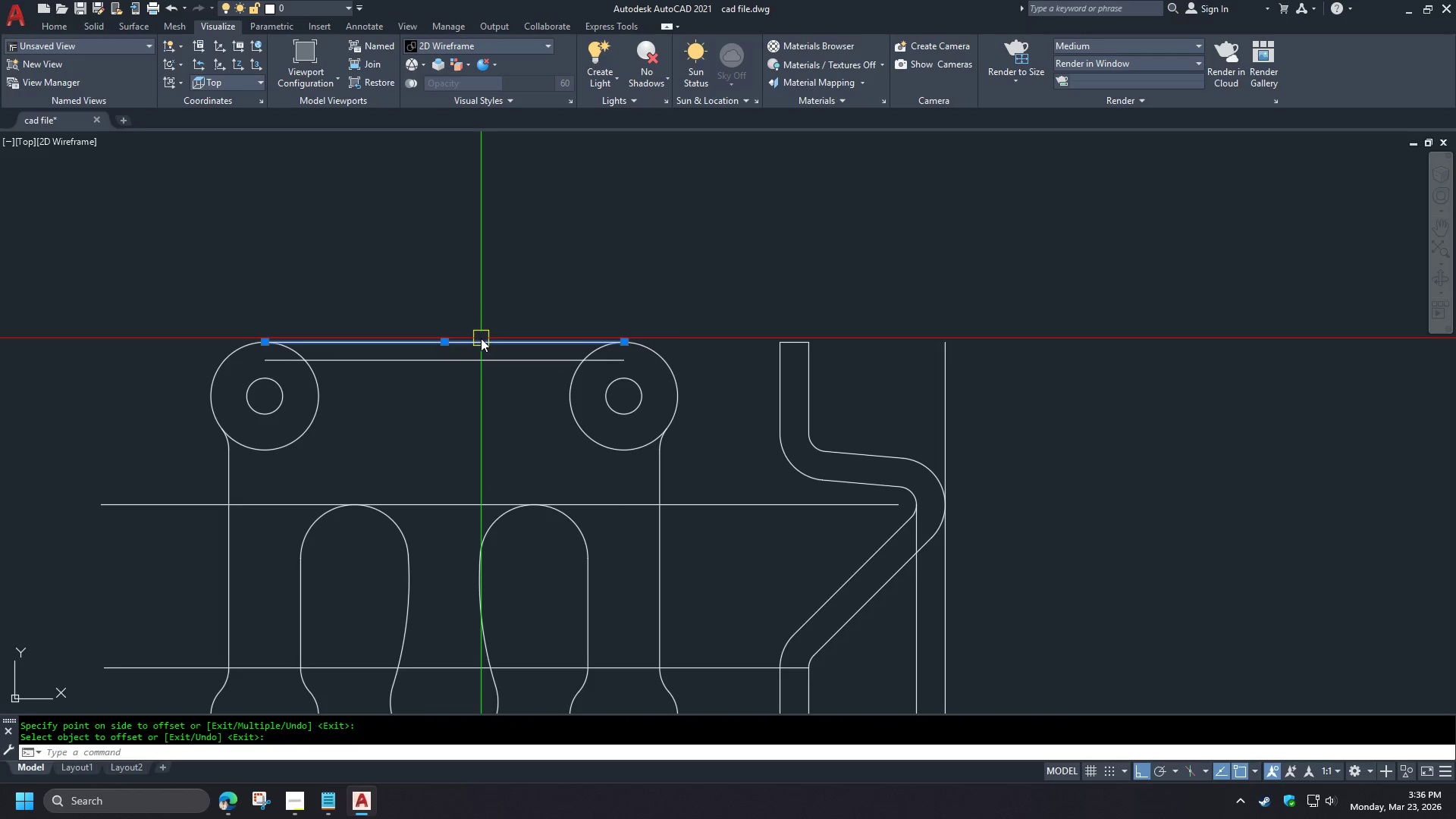 
key(E)
 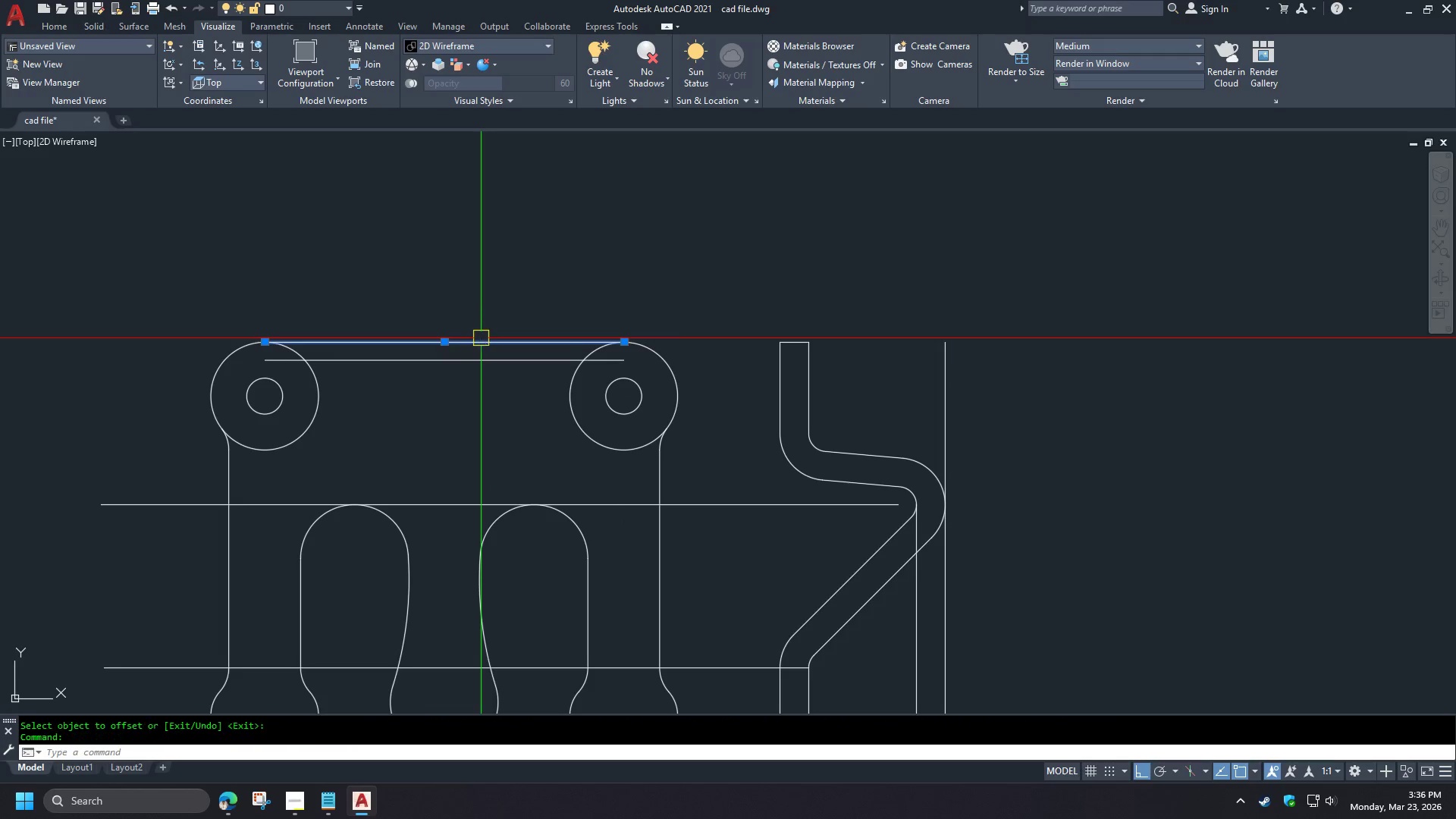 
key(Space)
 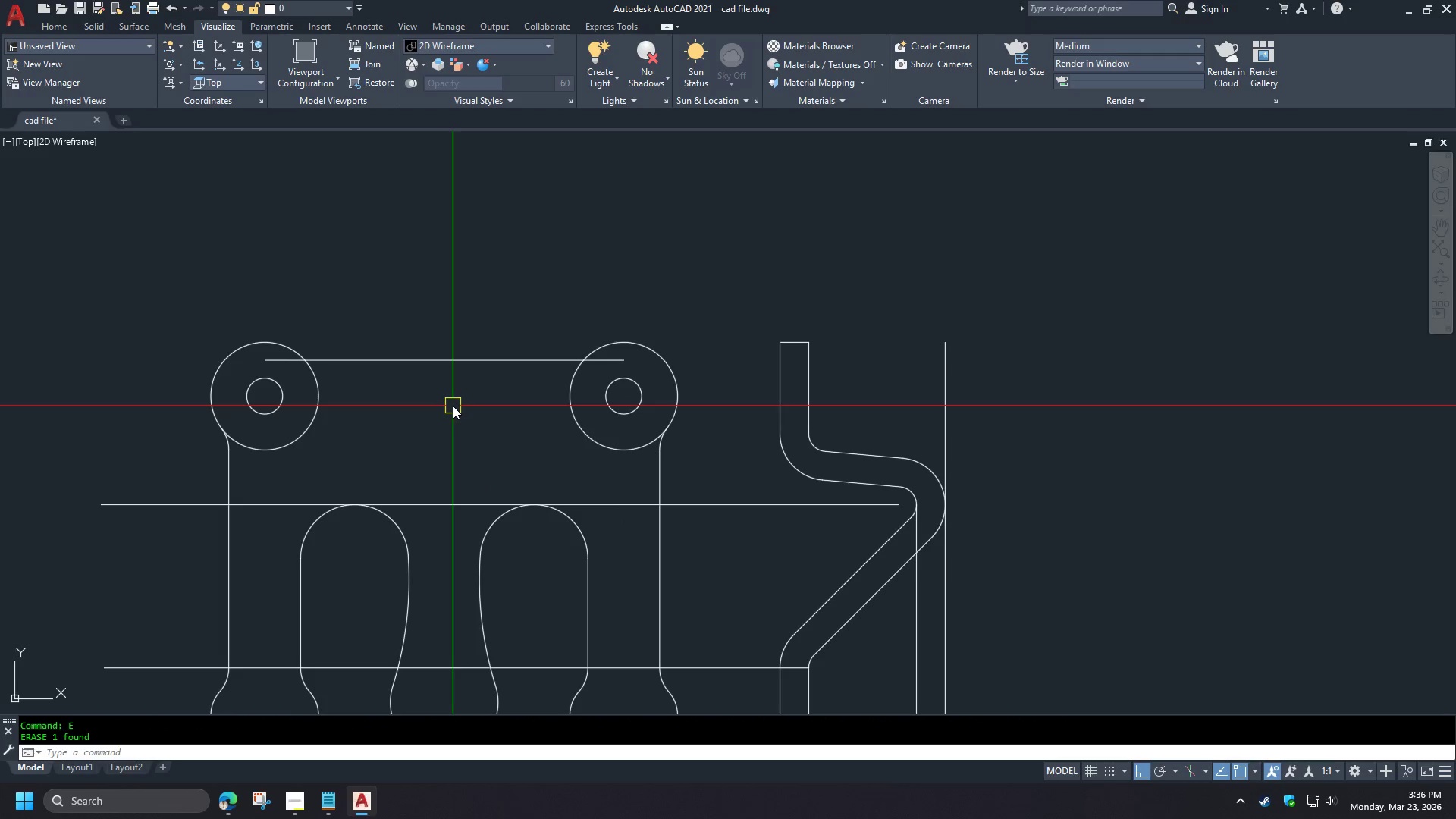 
key(F)
 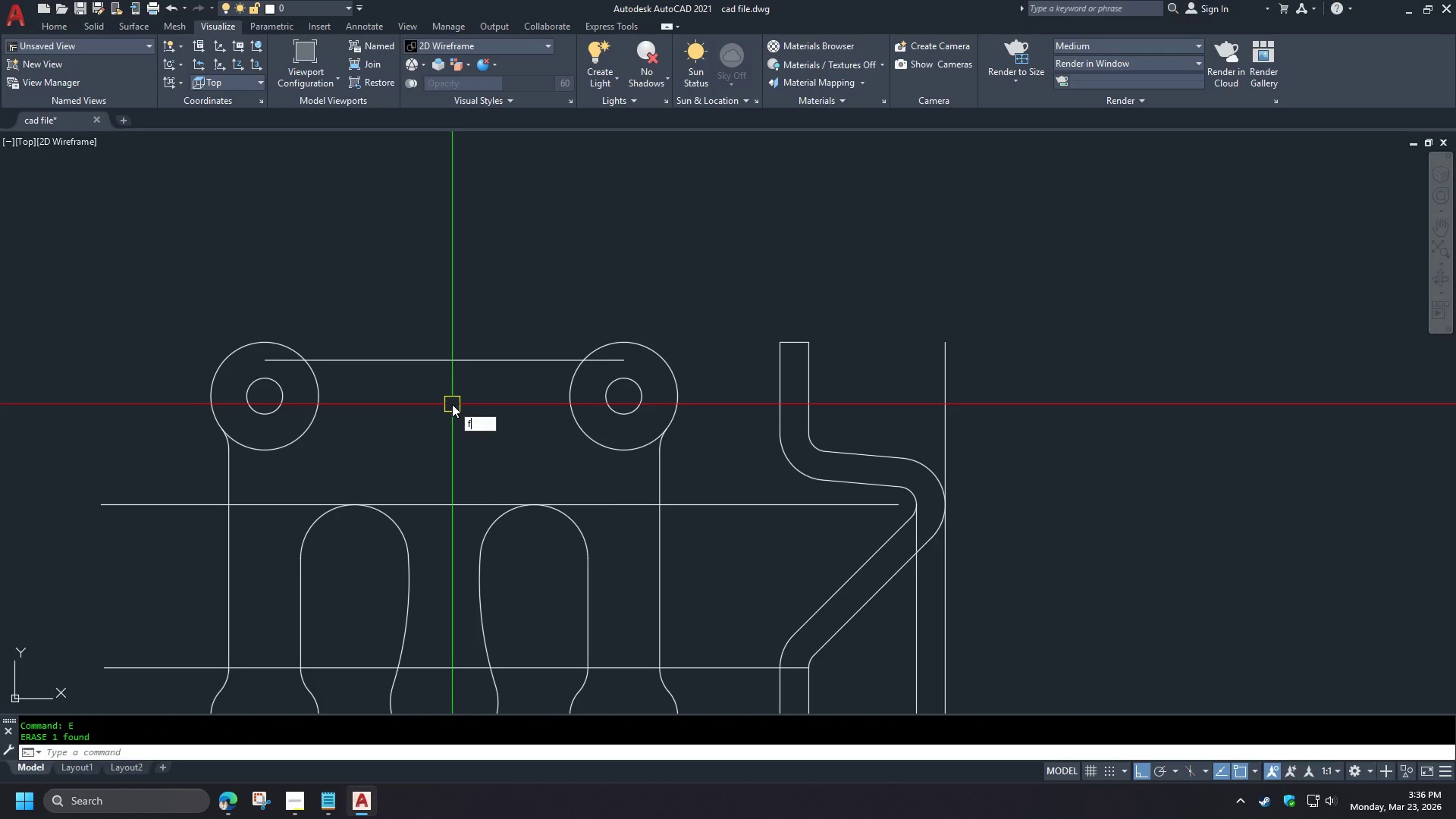 
key(Space)
 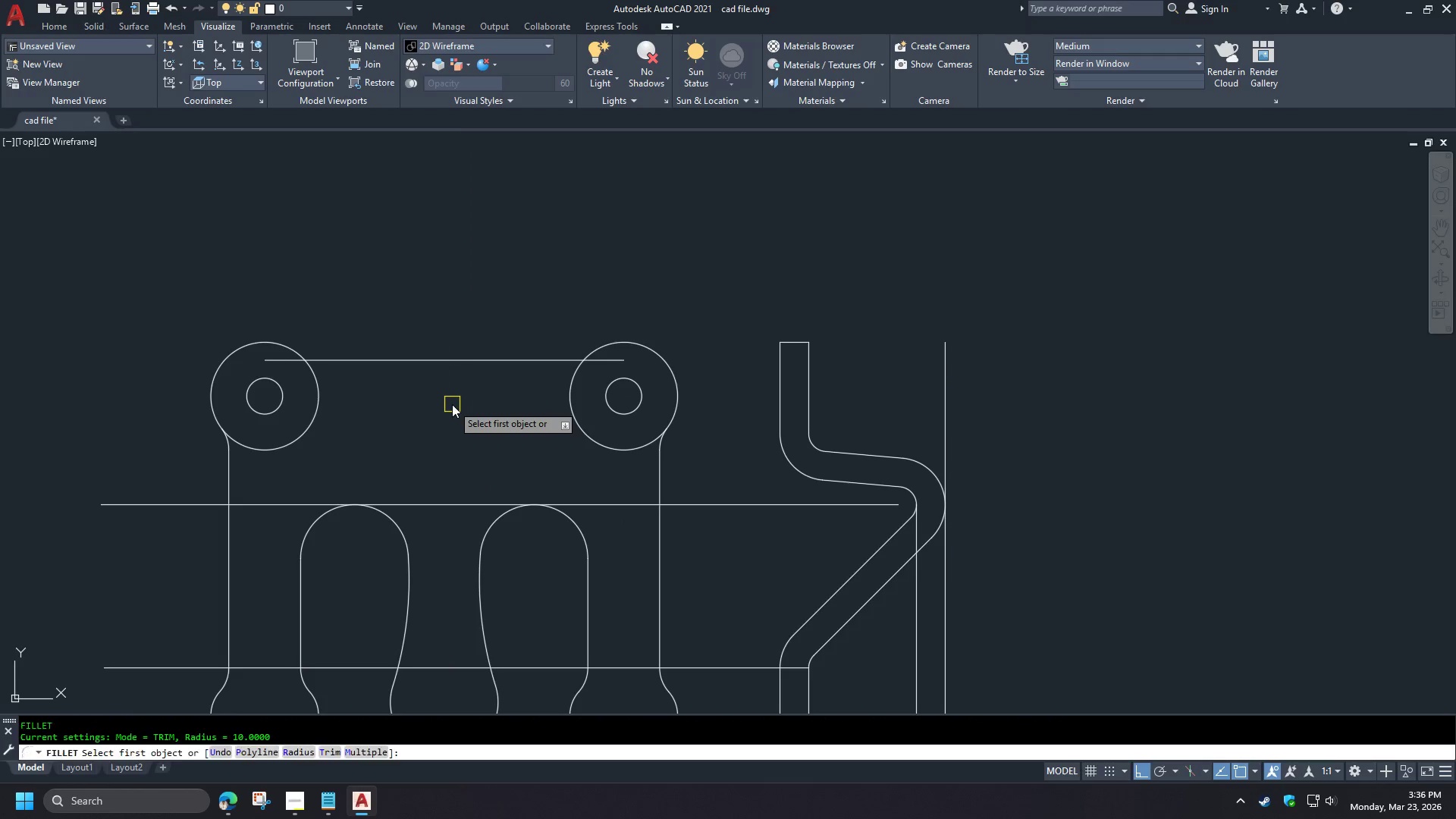 
key(R)
 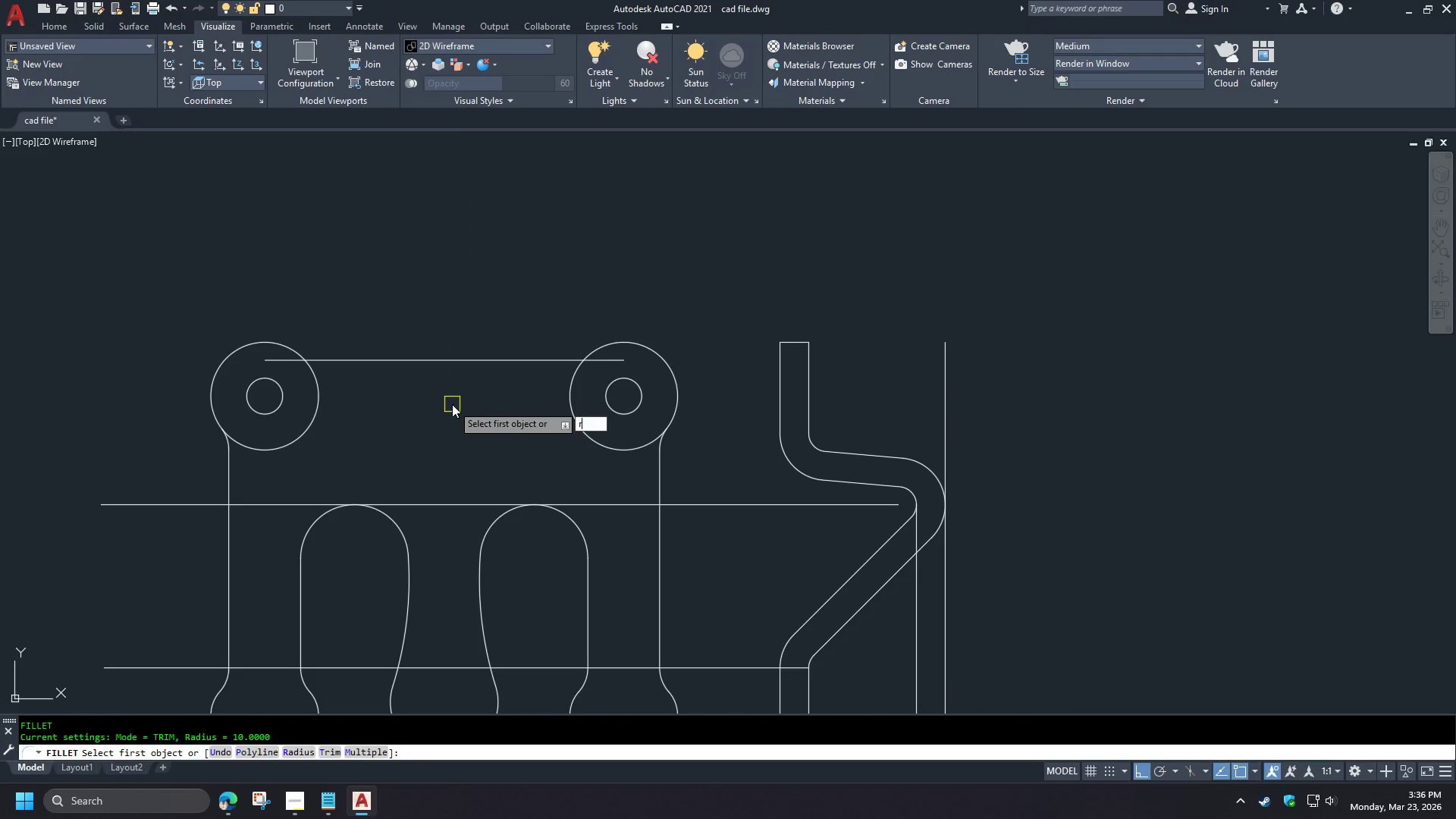 
key(Space)
 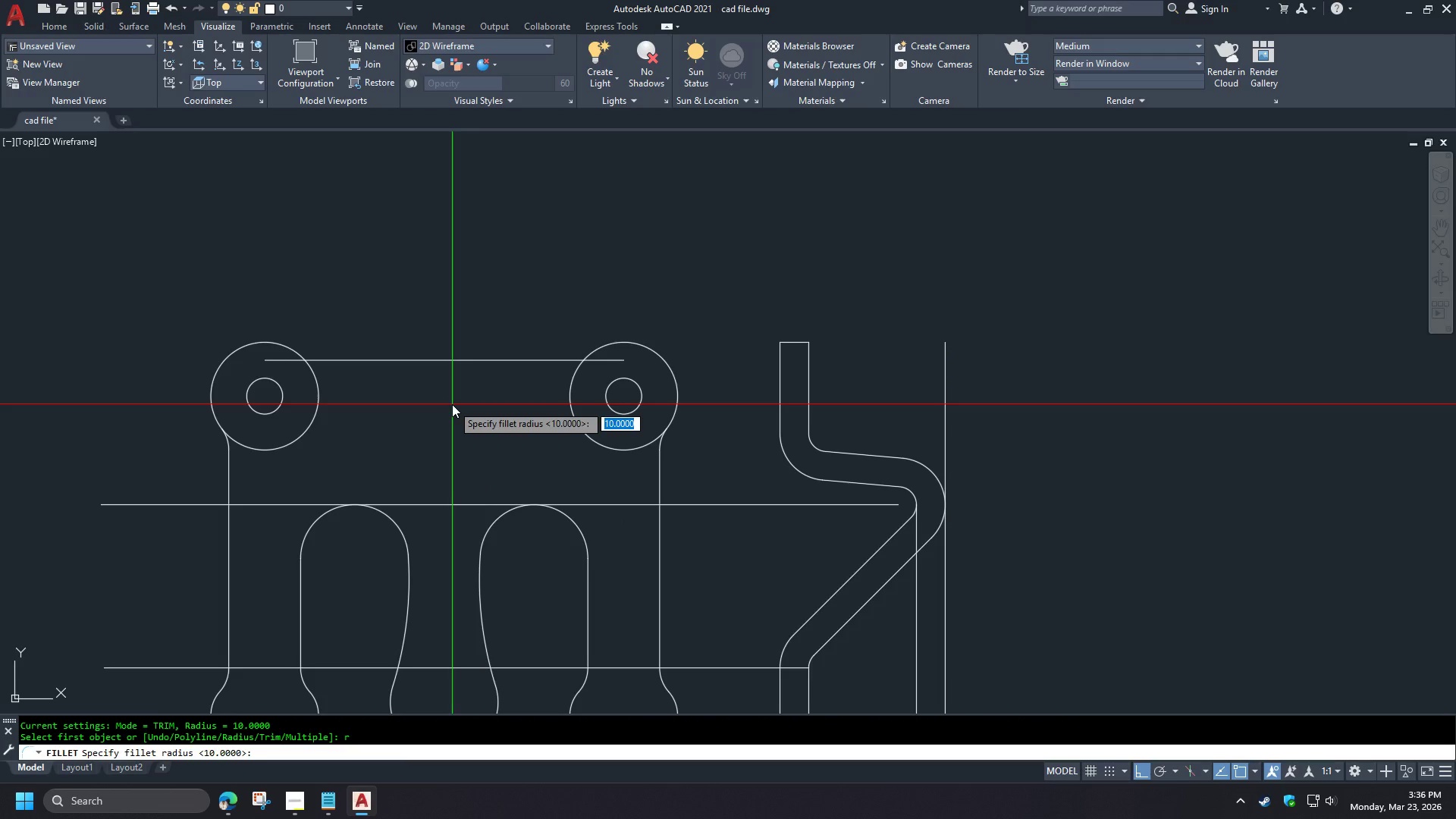 
key(Numpad1)
 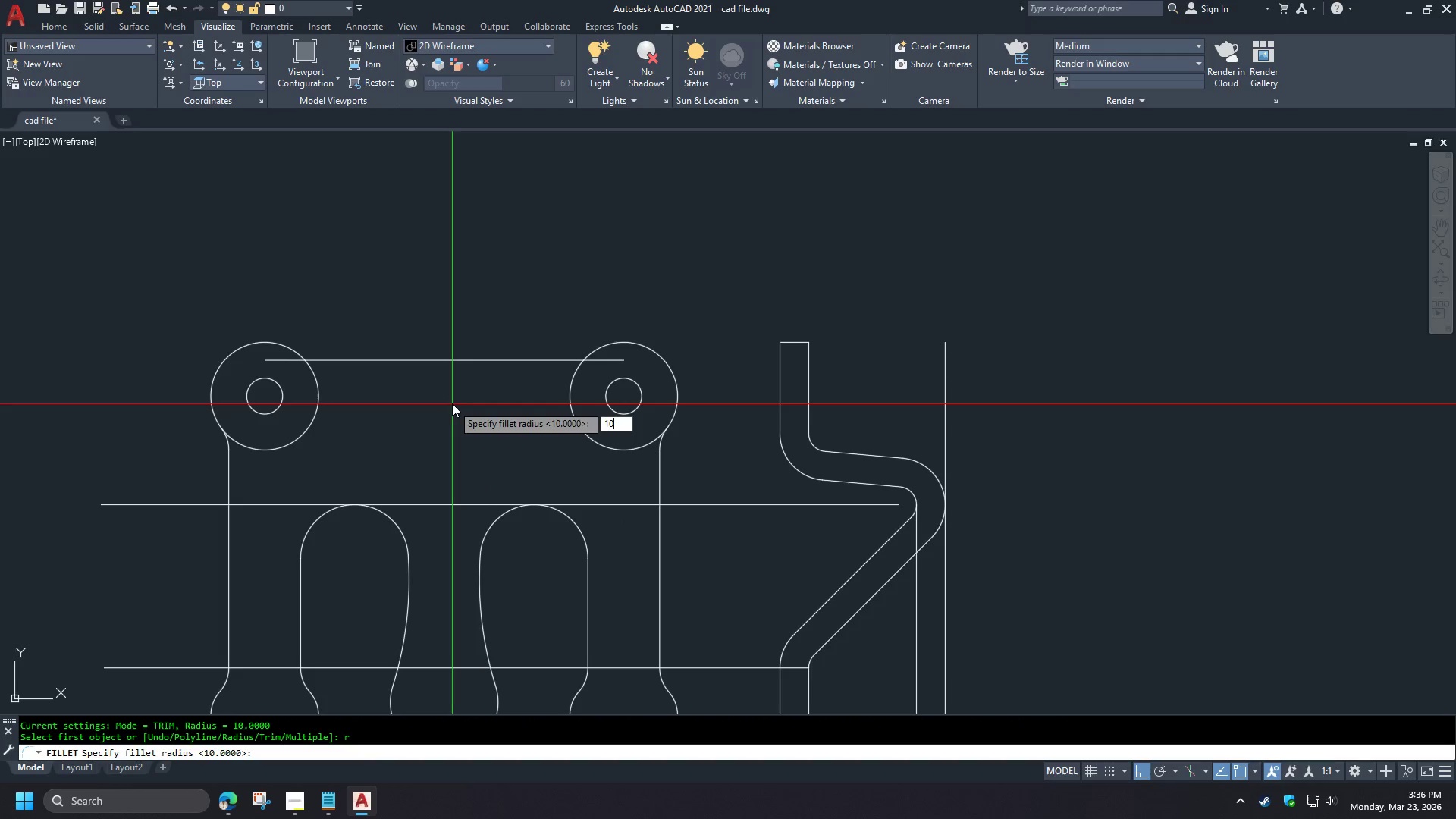 
key(Numpad0)
 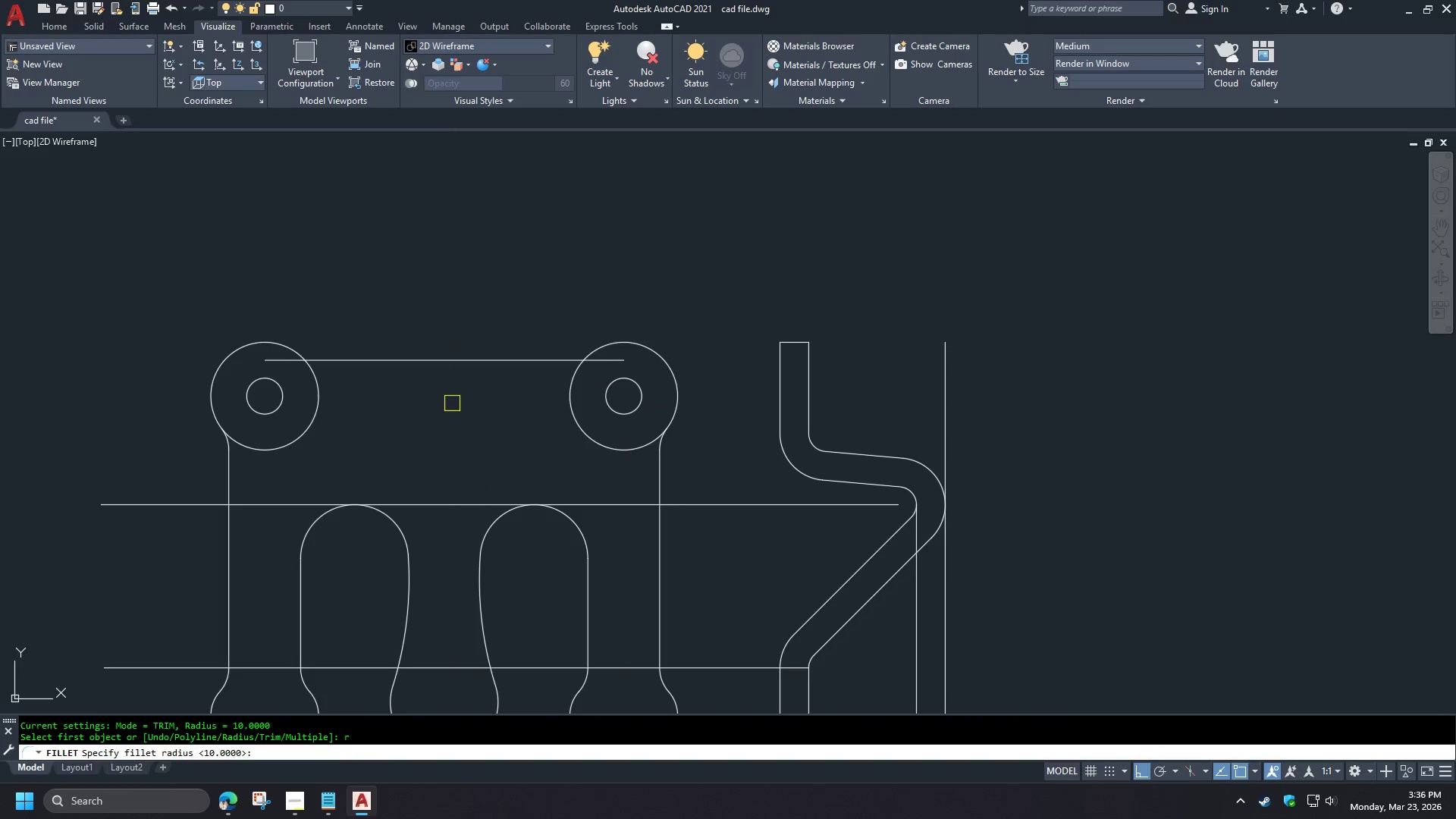 
key(NumpadEnter)
 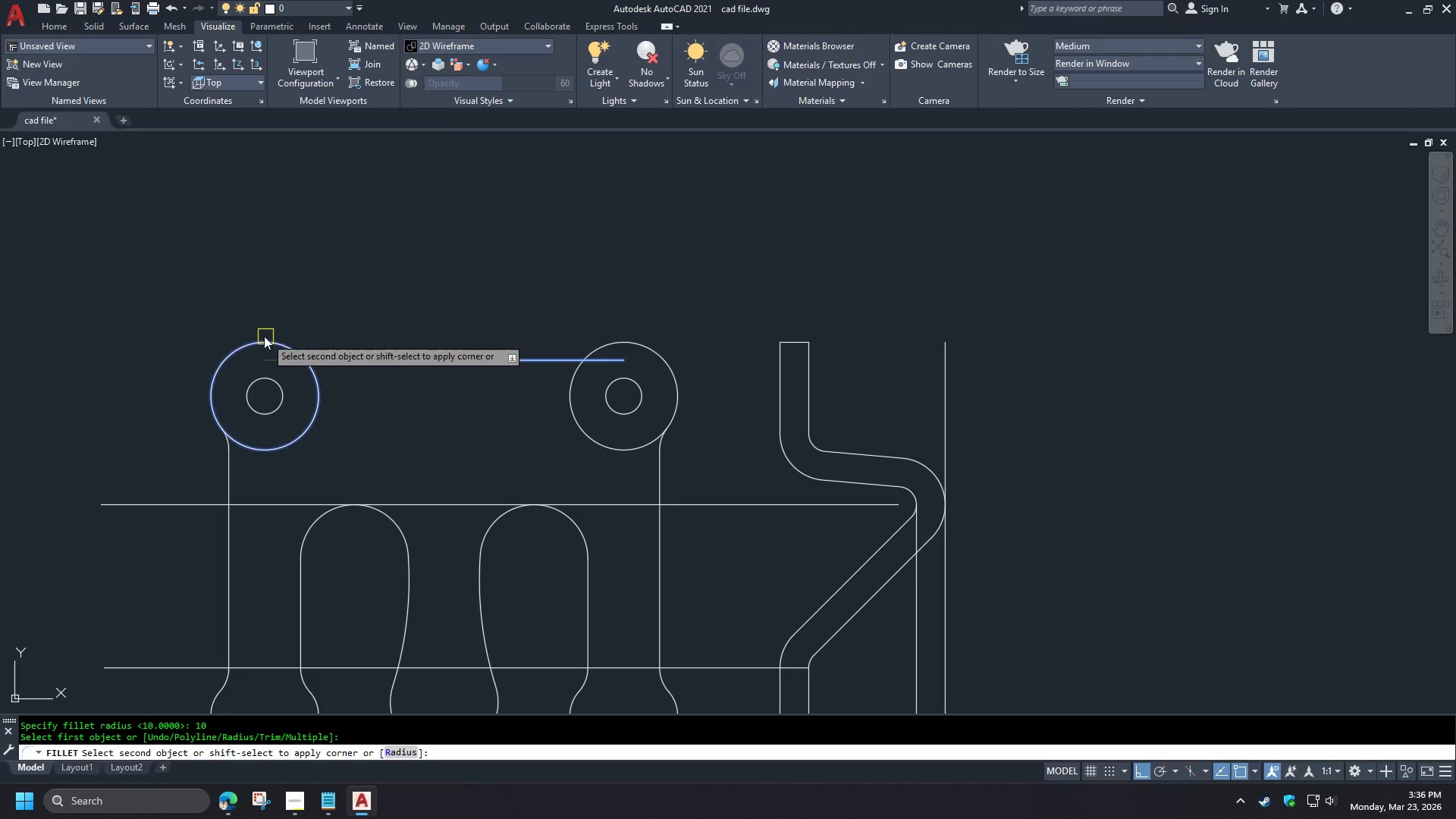 
double_click([262, 334])
 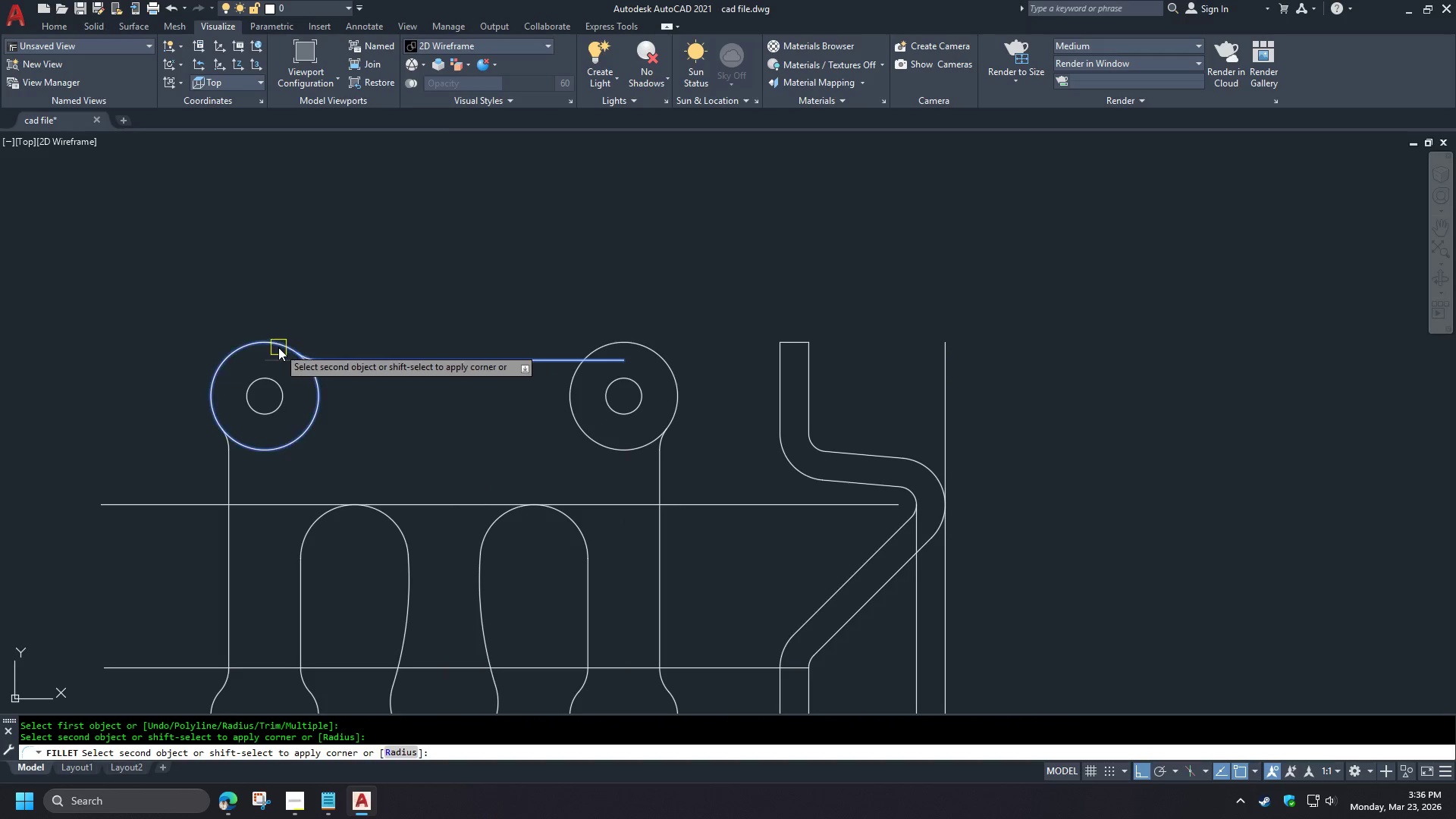 
left_click([276, 347])
 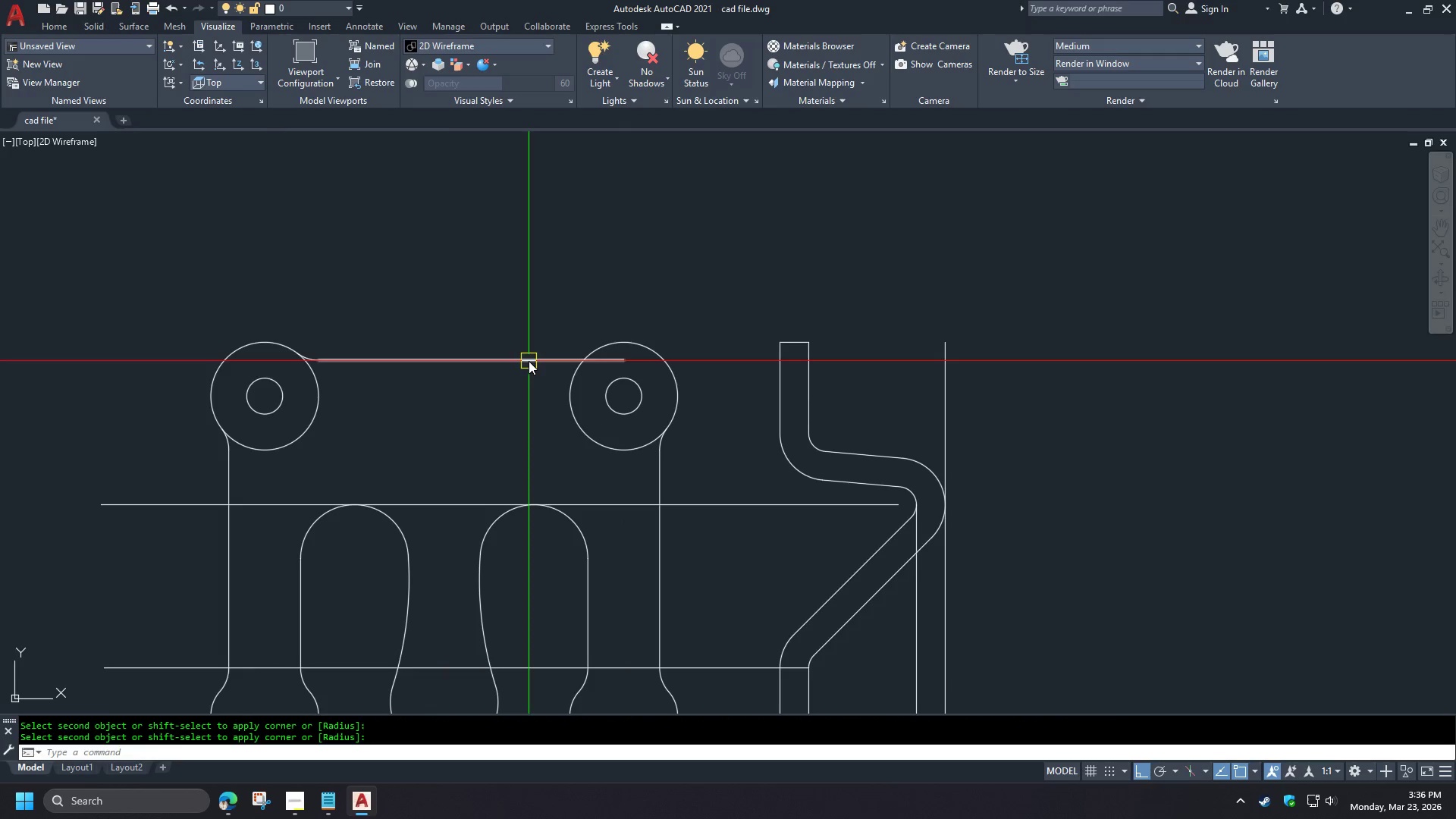 
key(Space)
 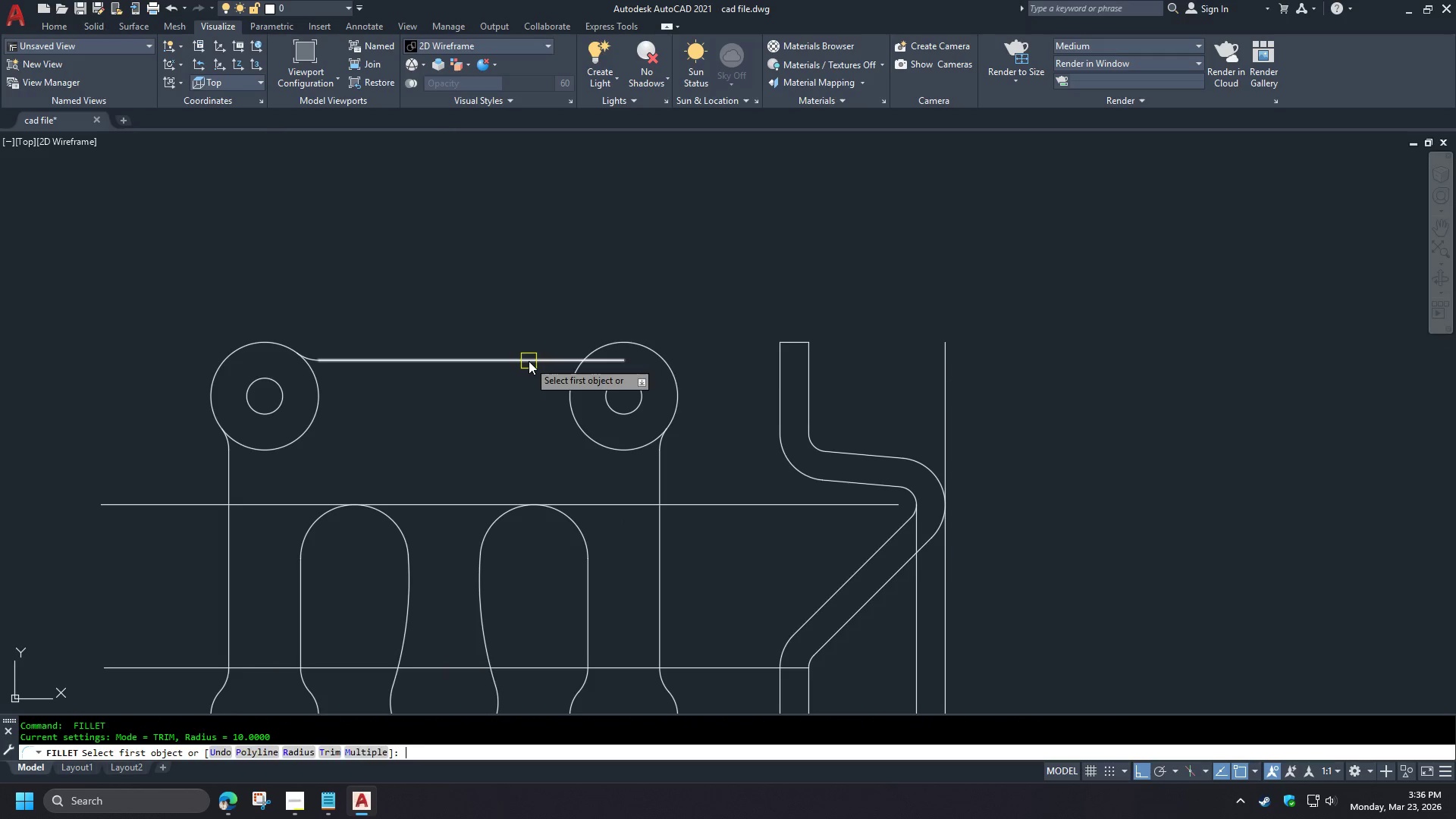 
left_click([529, 361])
 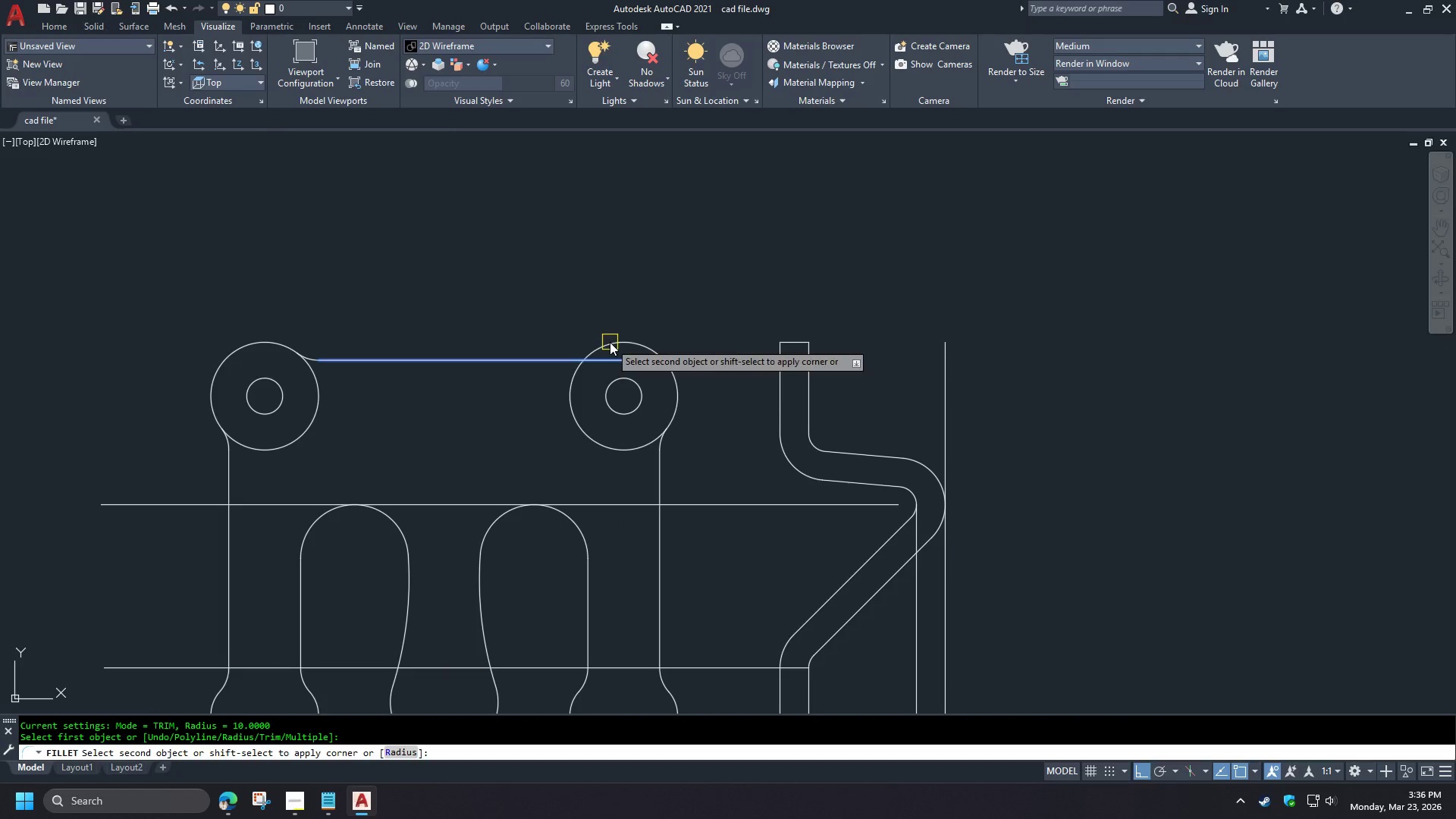 
scroll: coordinate [420, 404], scroll_direction: up, amount: 1.0
 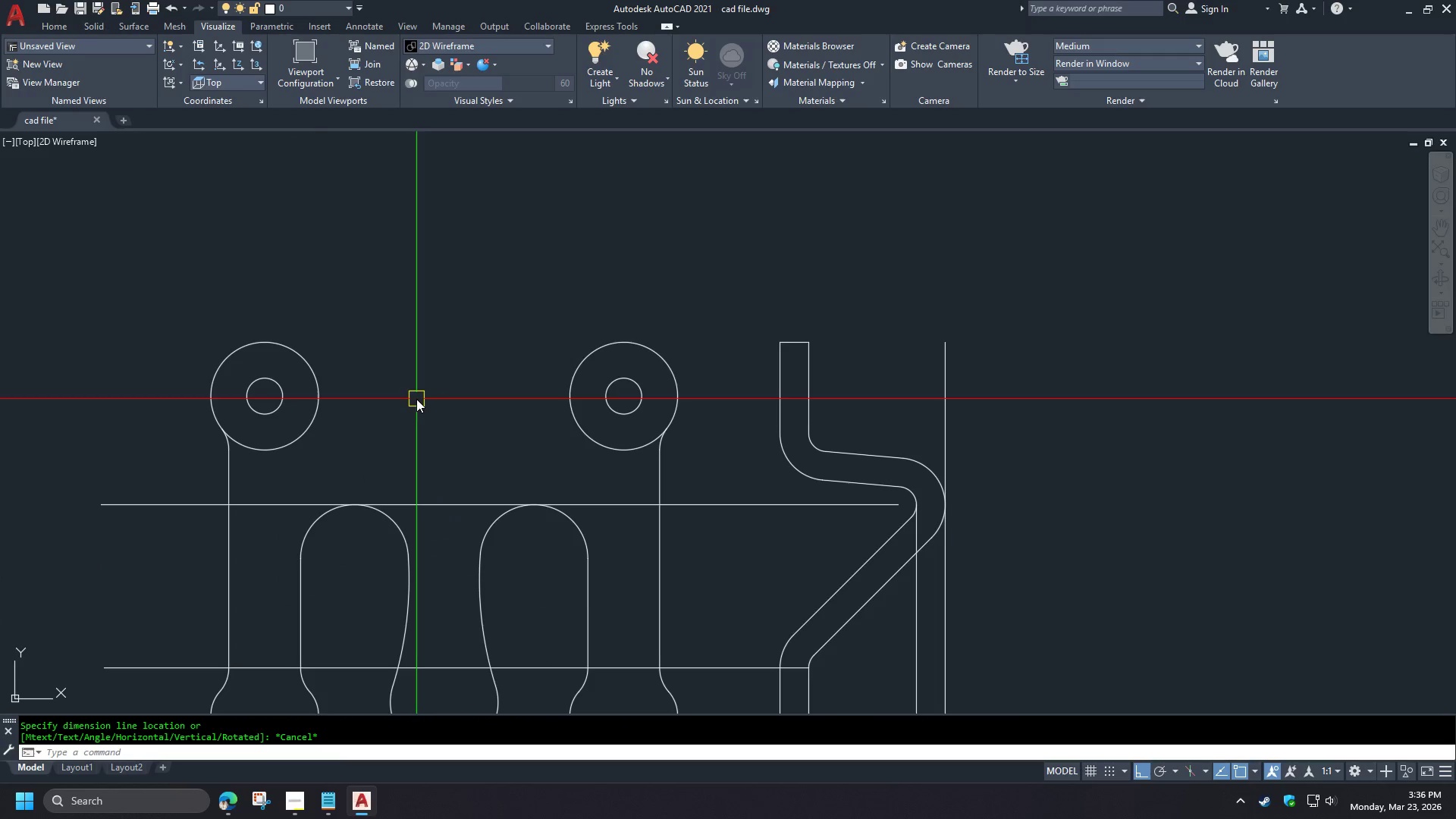 
left_click([610, 342])
 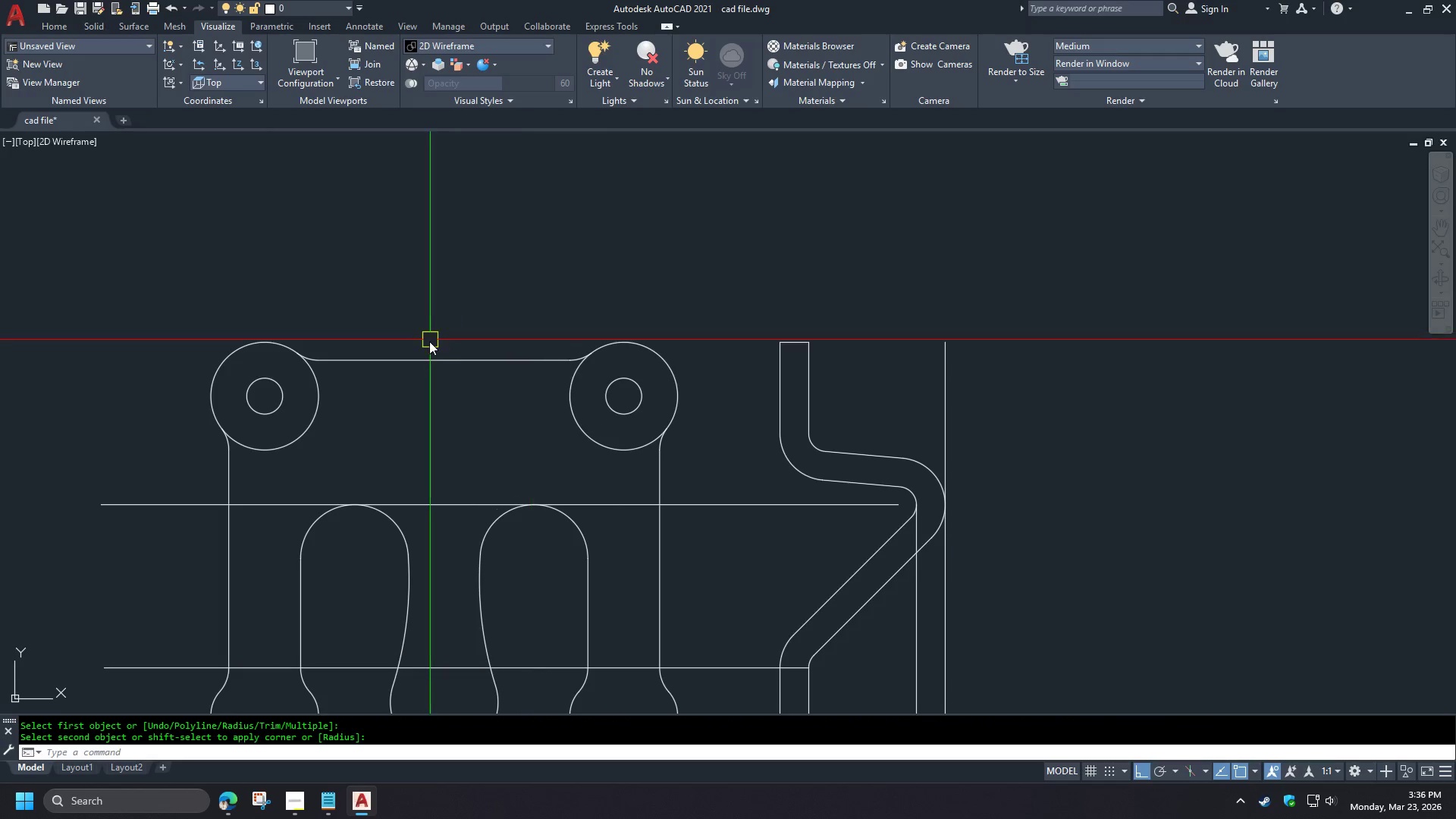 
double_click([645, 416])
 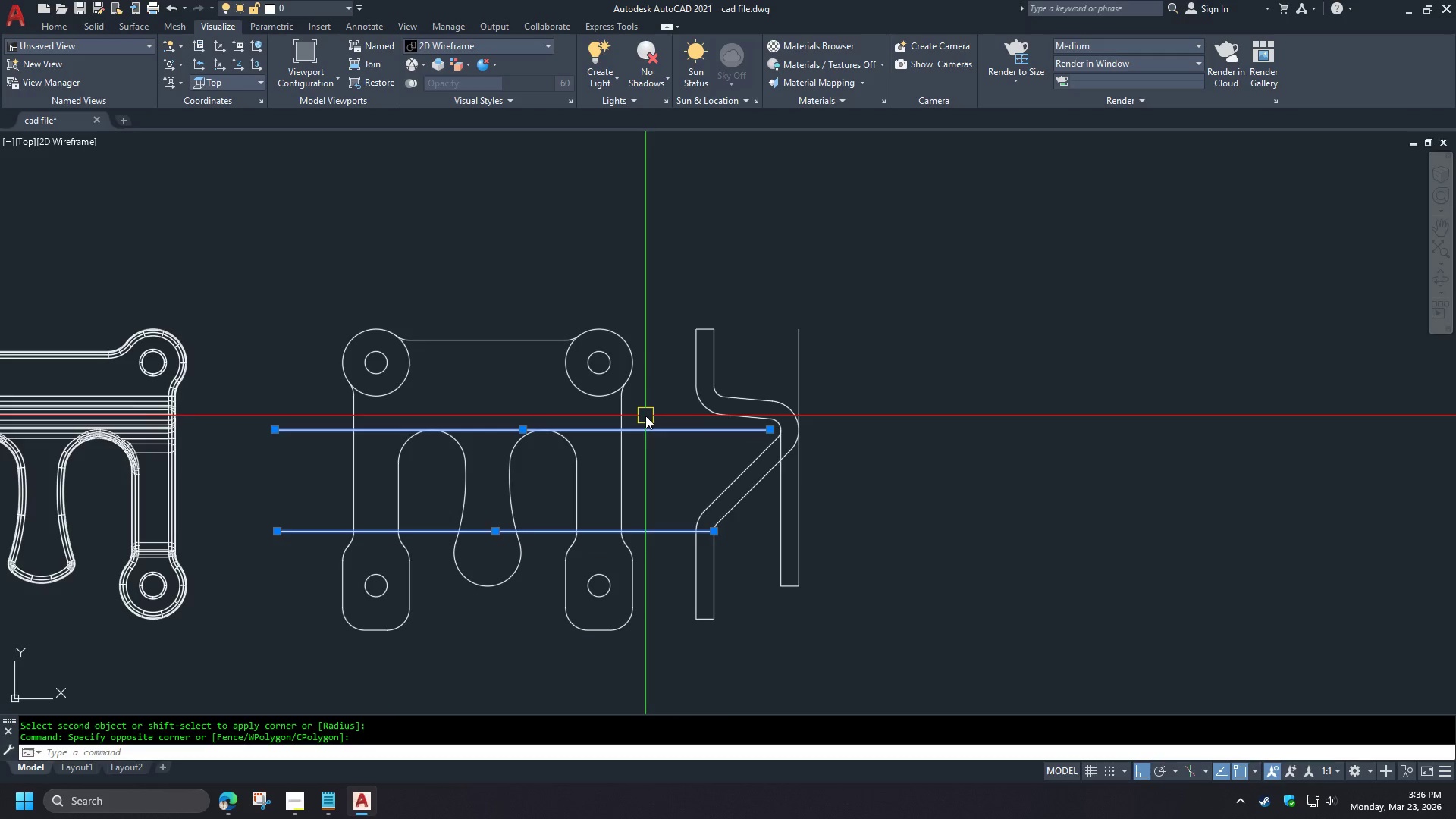 
key(E)
 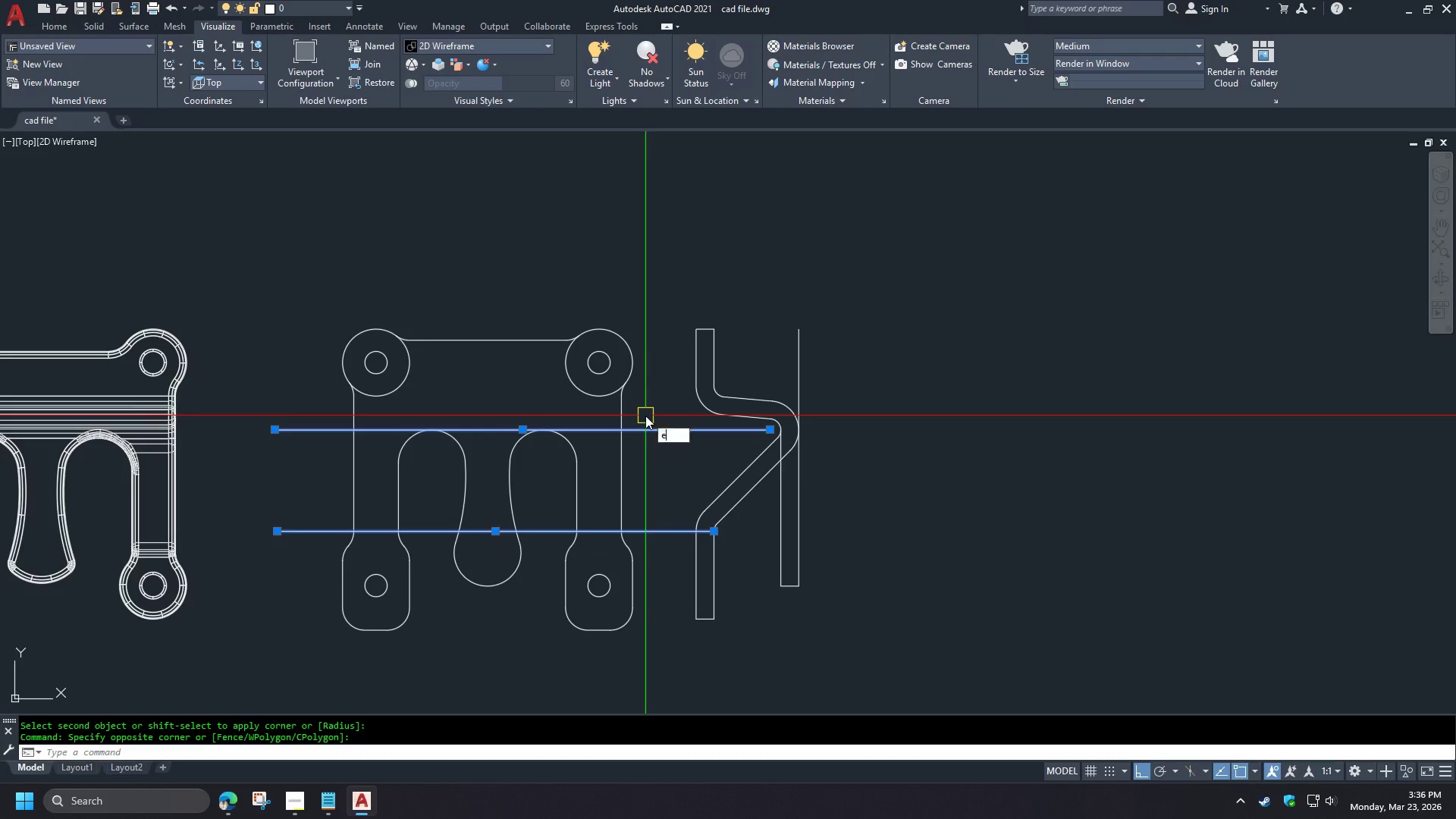 
key(Space)
 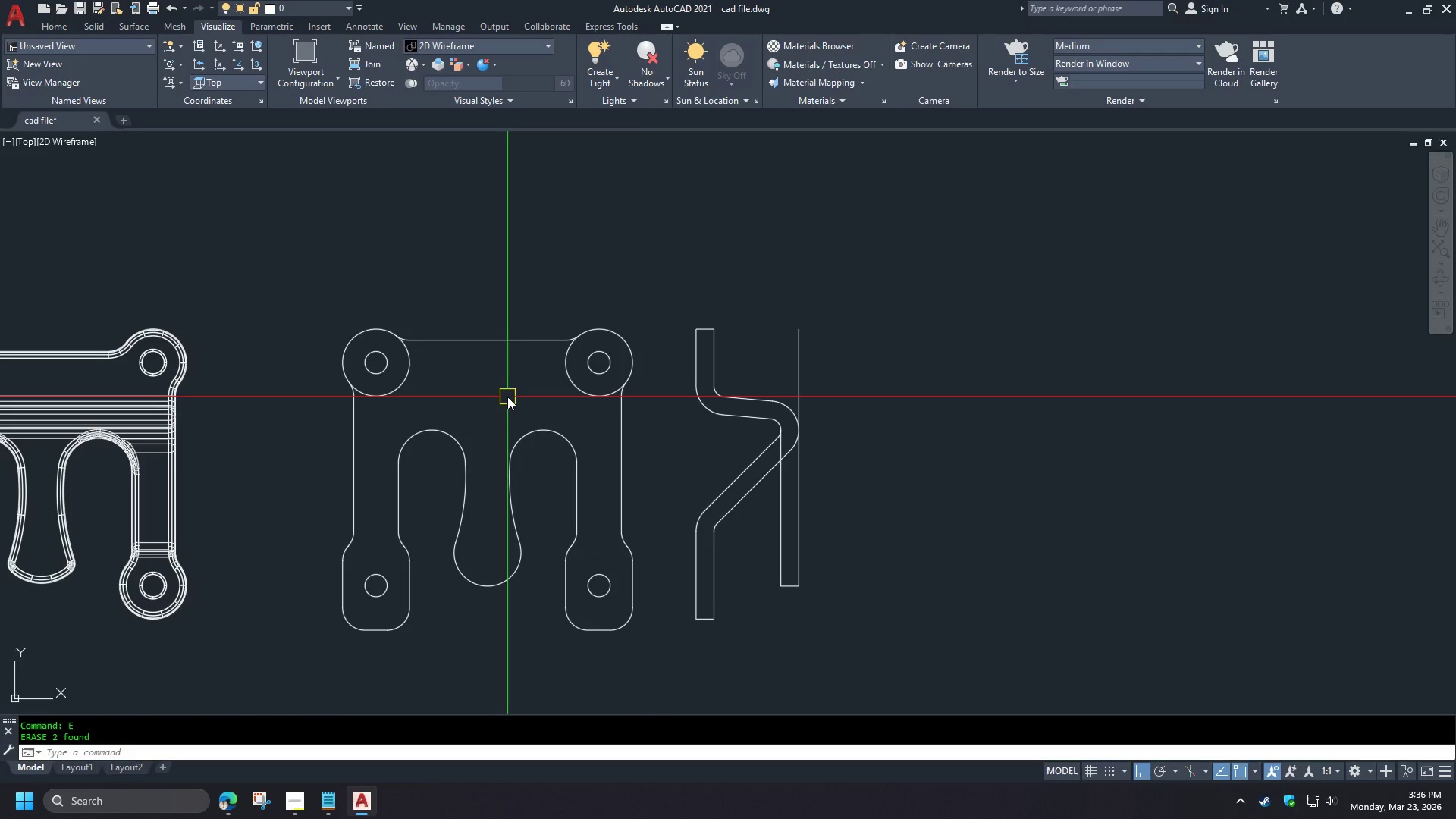 
scroll: coordinate [438, 358], scroll_direction: down, amount: 2.0
 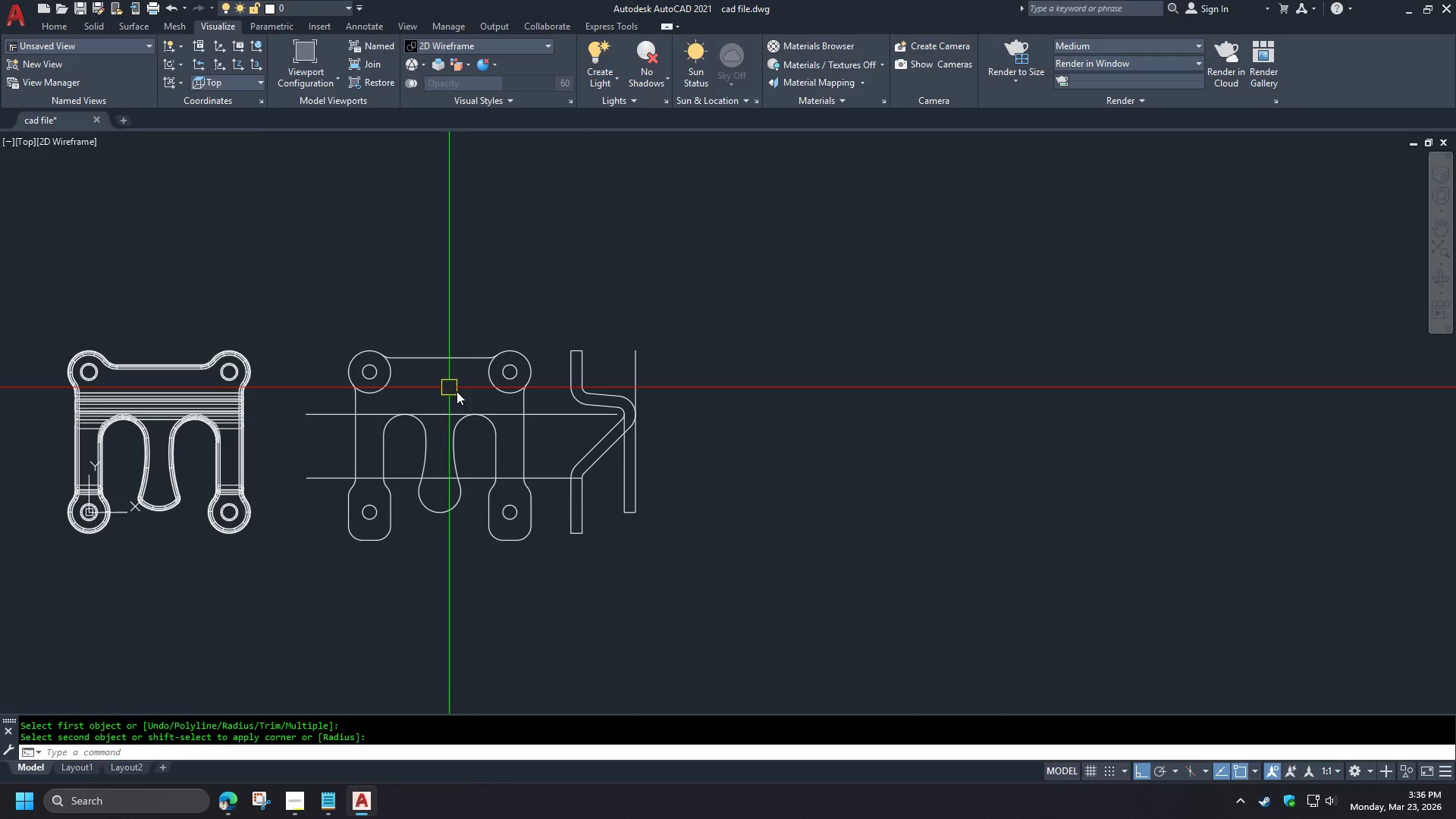 
scroll: coordinate [469, 398], scroll_direction: up, amount: 2.0
 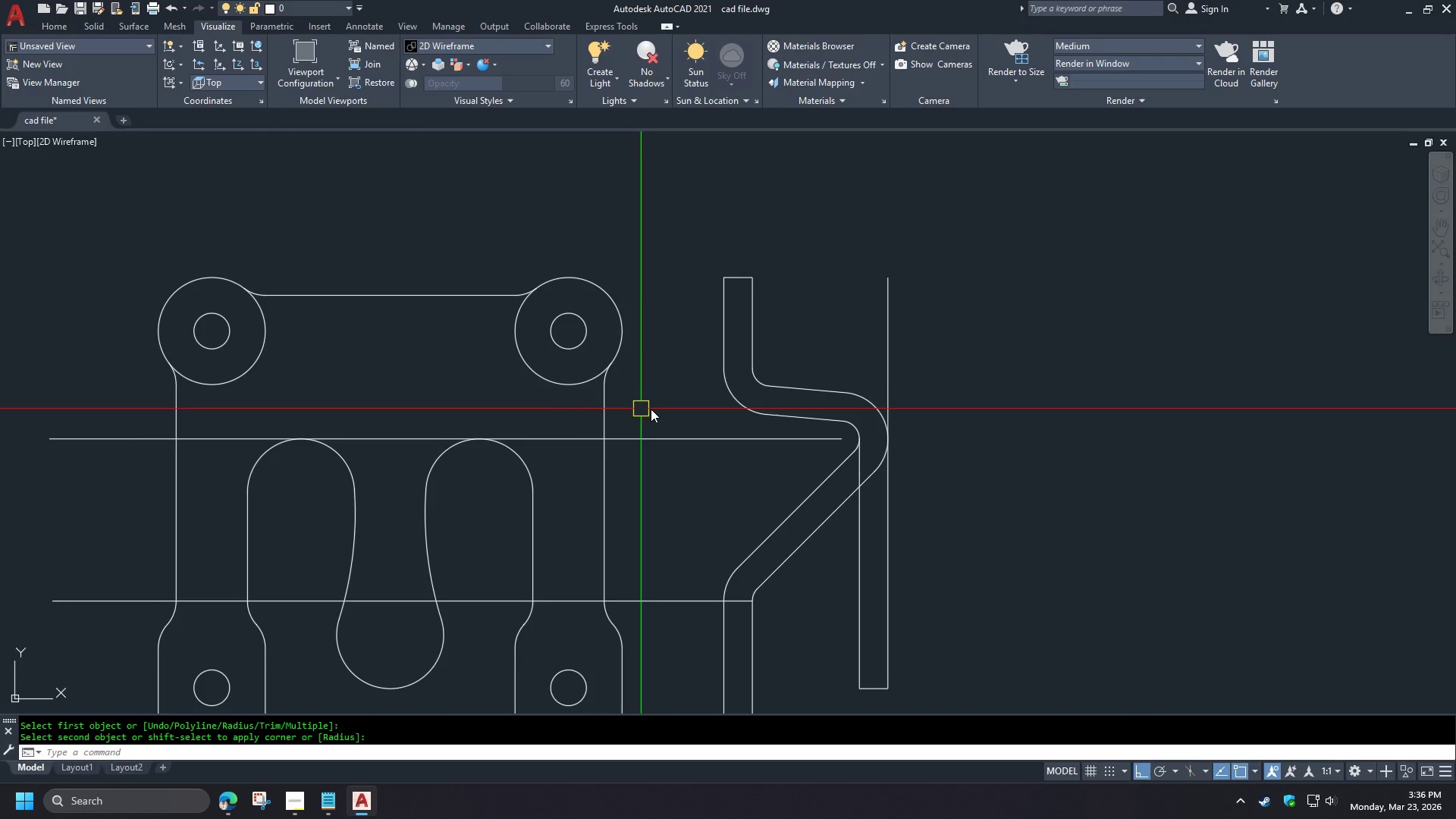 
scroll: coordinate [650, 415], scroll_direction: down, amount: 1.0
 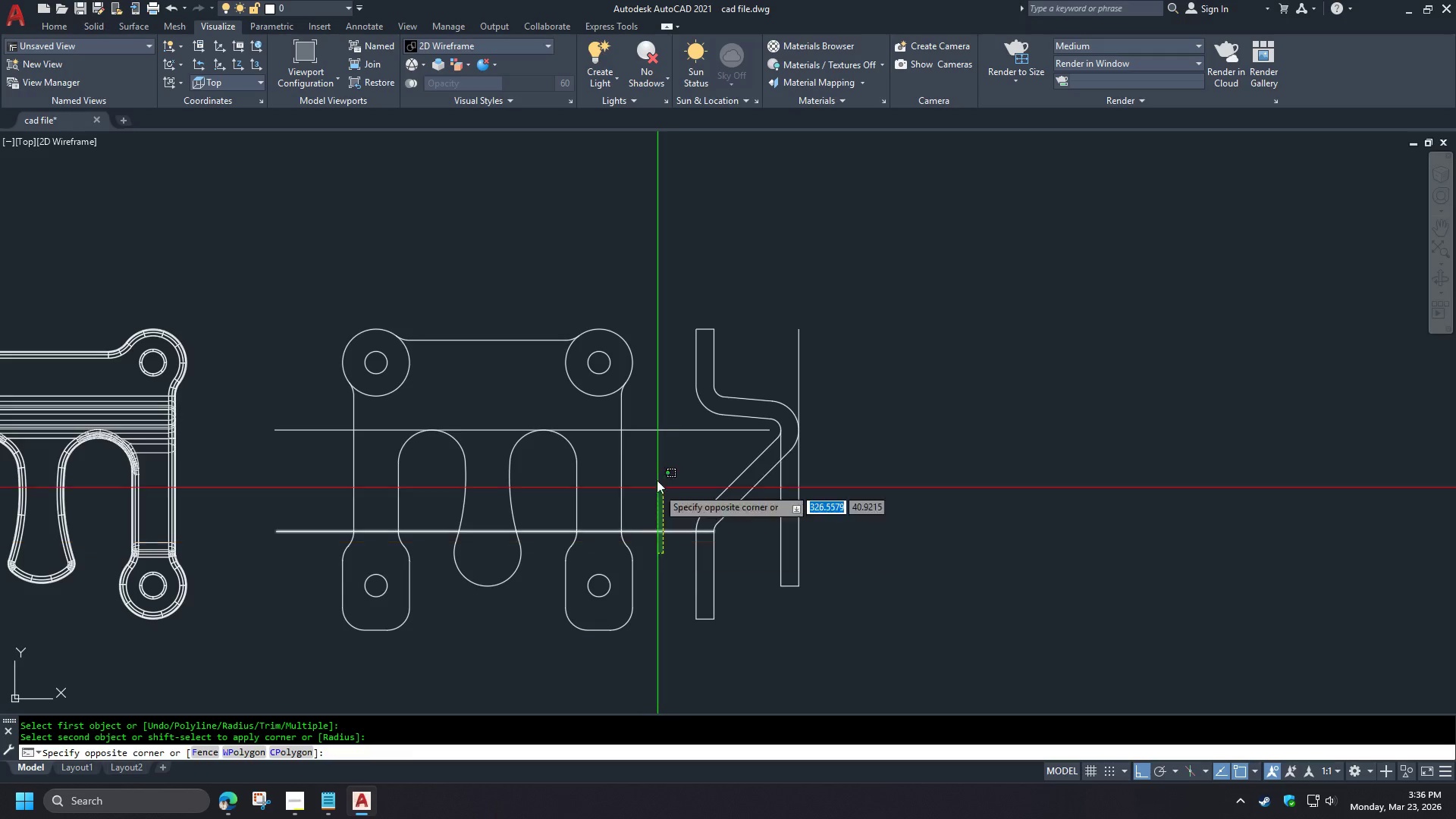 
wait(17.27)
 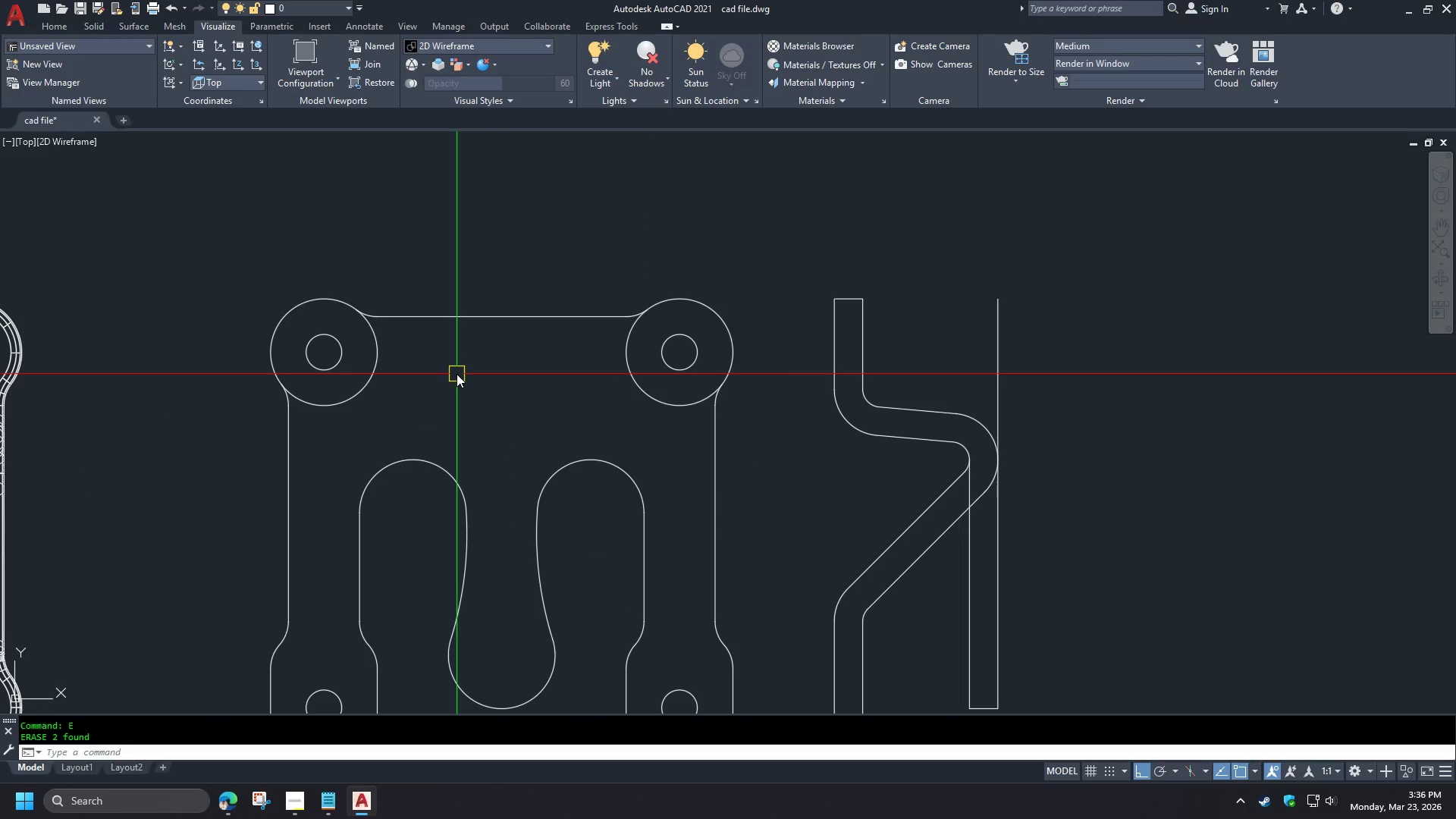 
key(L)
 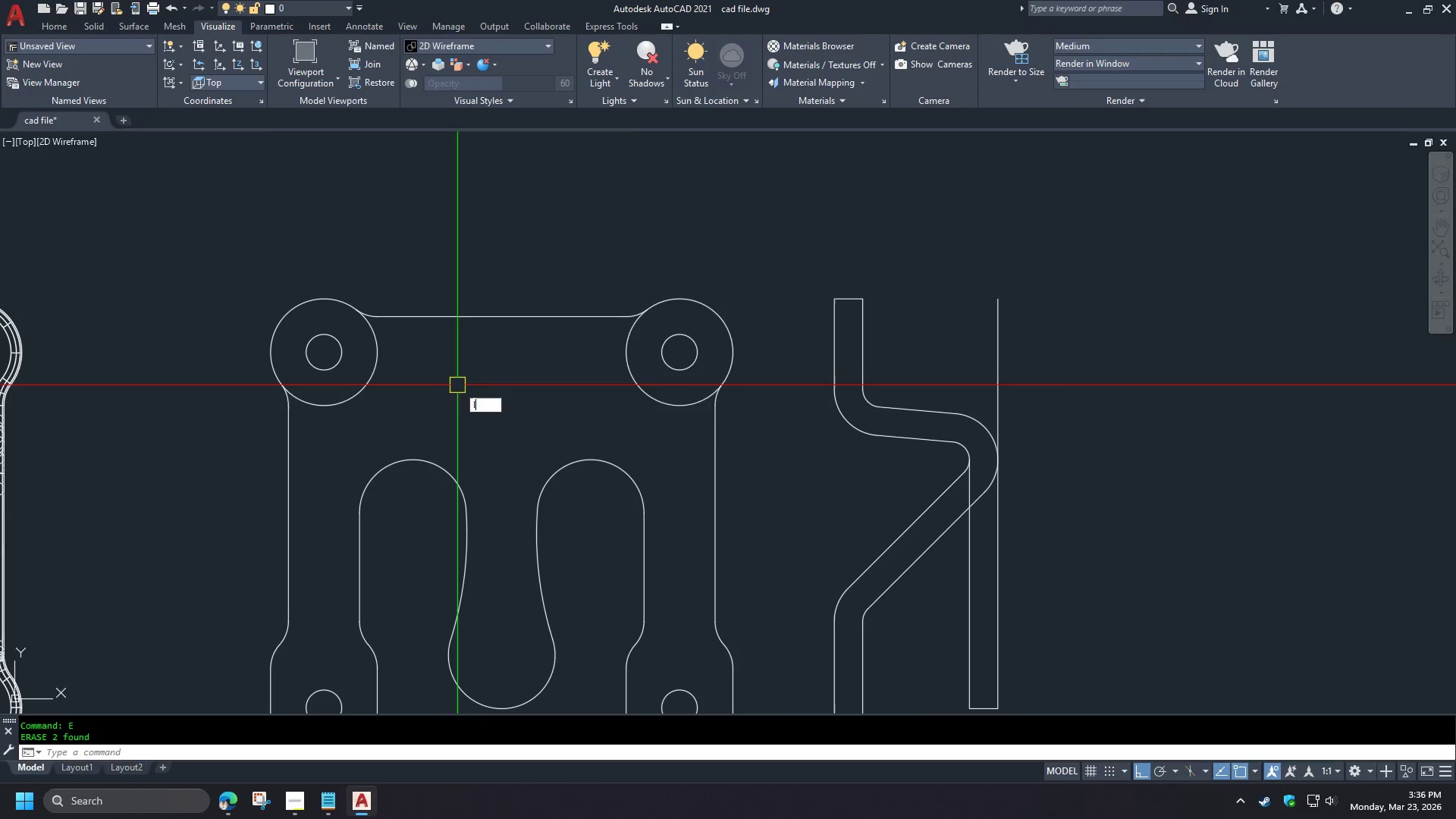 
scroll: coordinate [462, 380], scroll_direction: up, amount: 1.0
 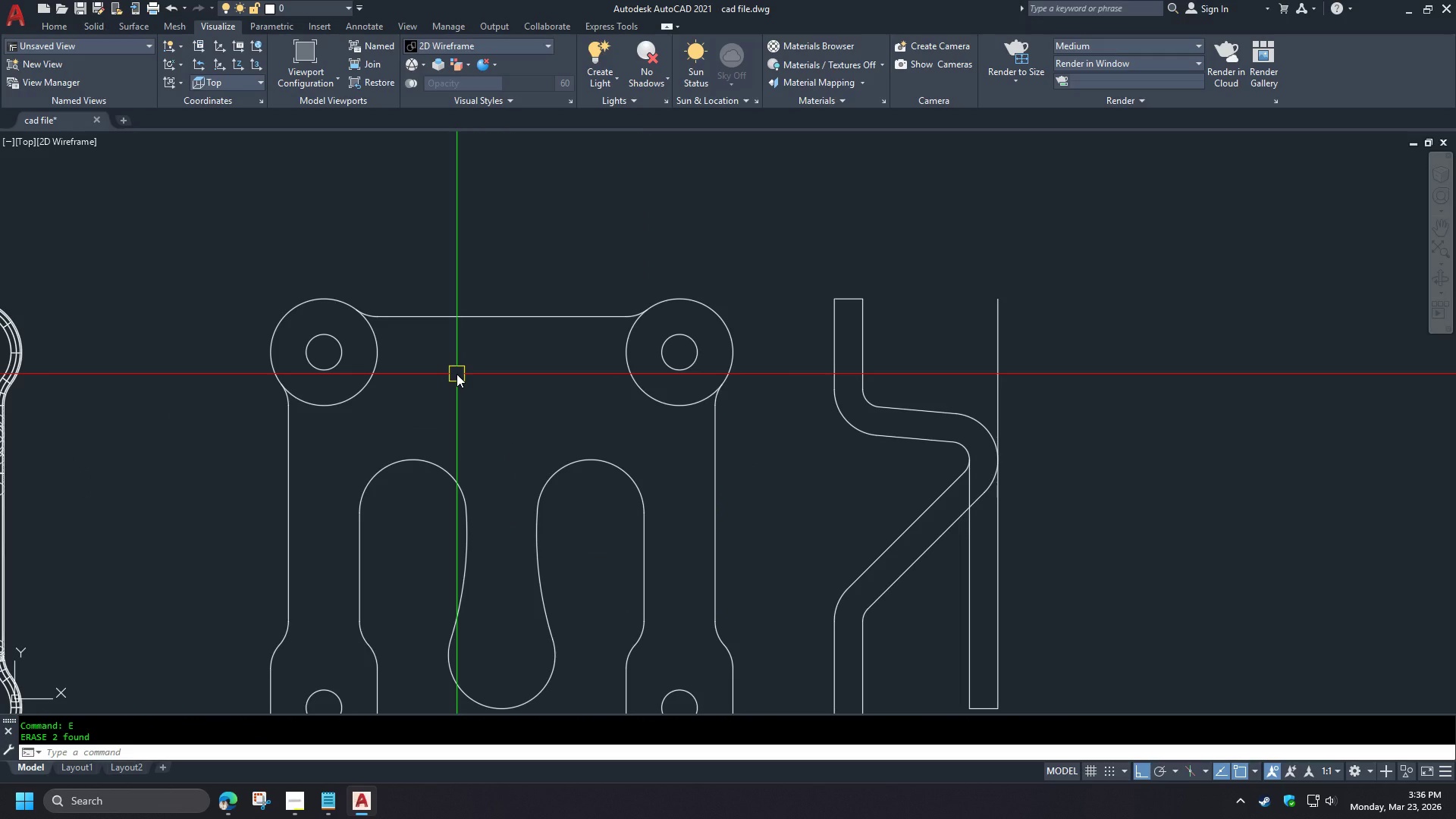 
key(Space)
 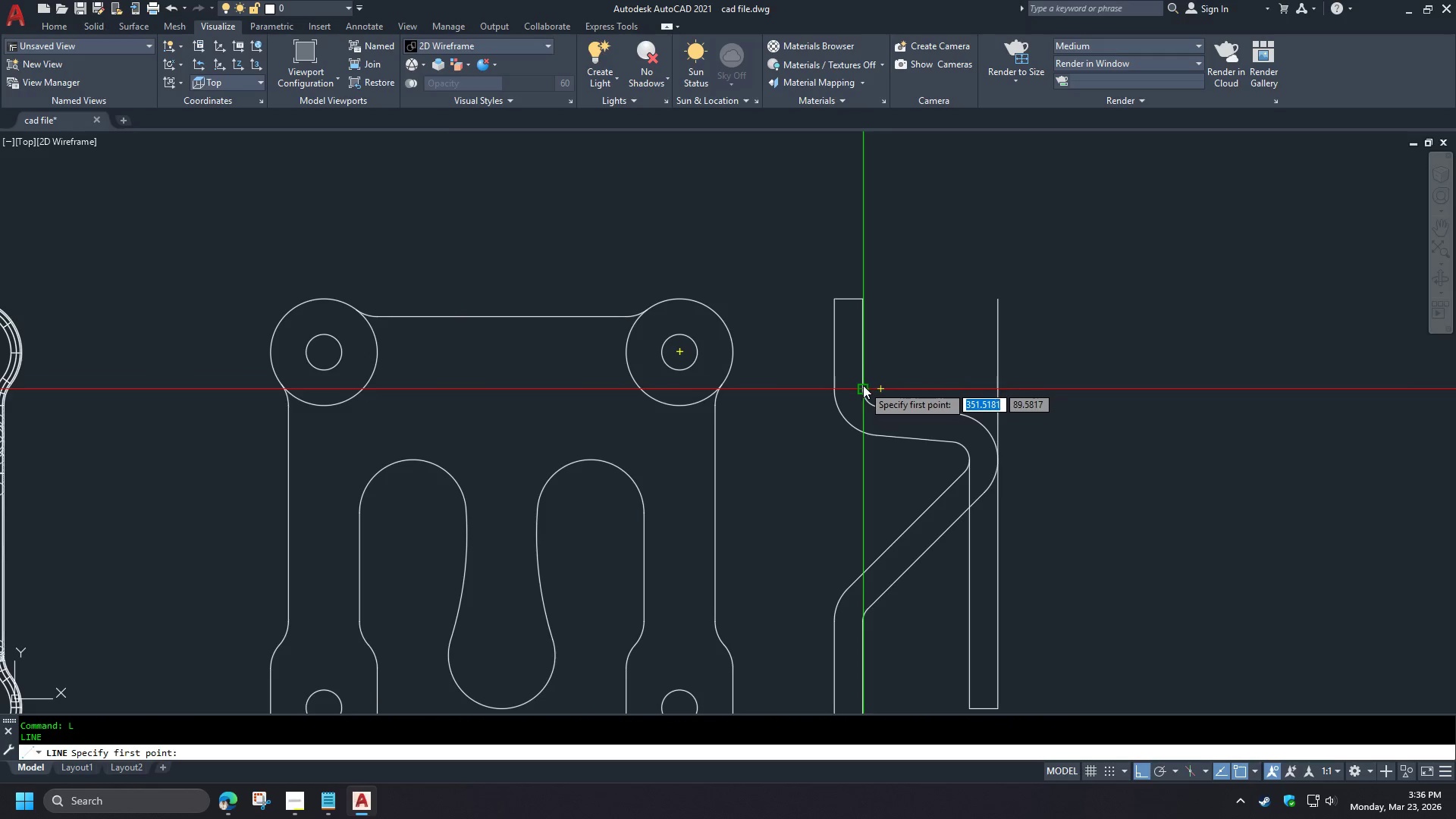 
left_click([863, 386])
 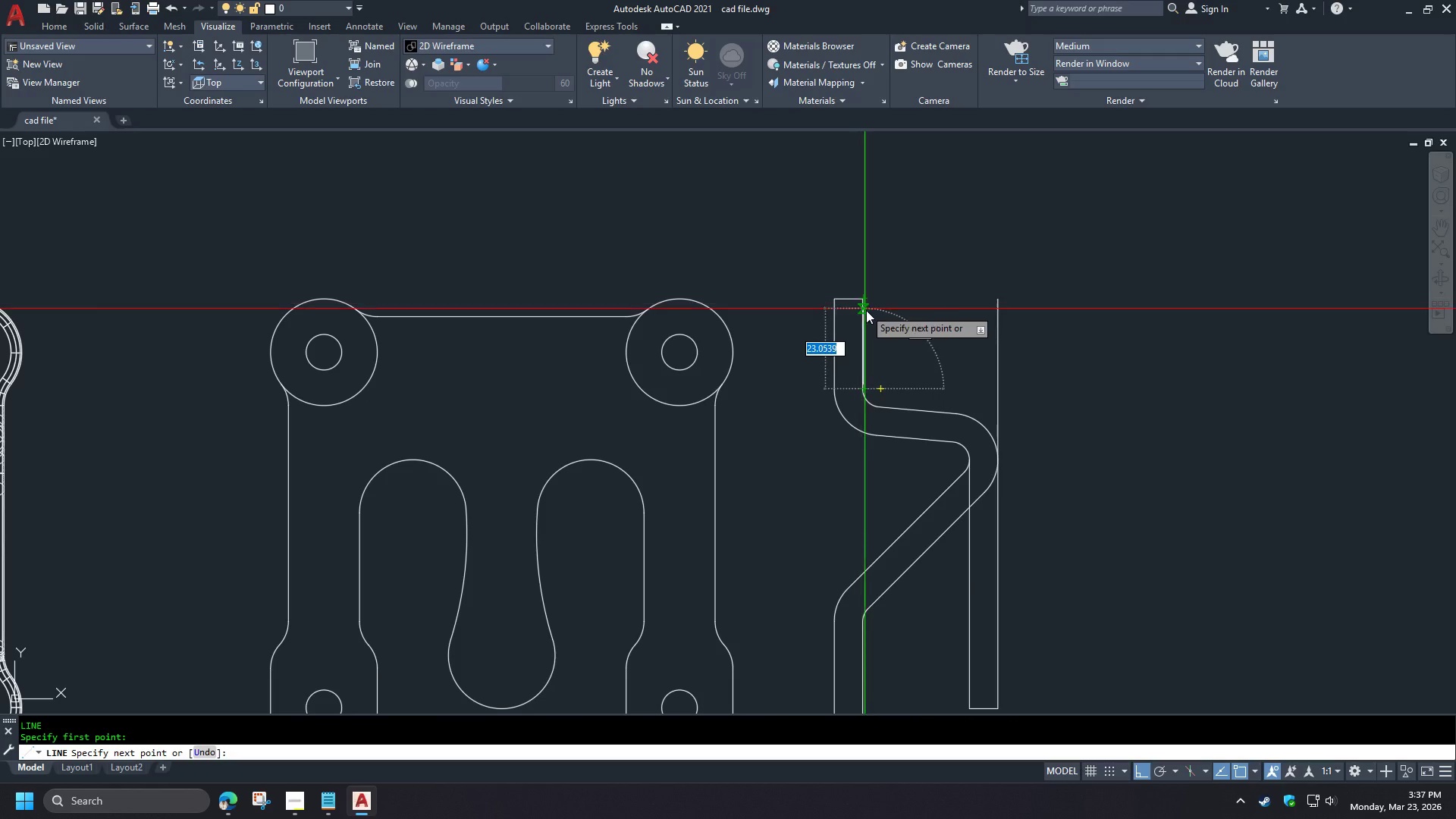 
key(Escape)
type(di )
 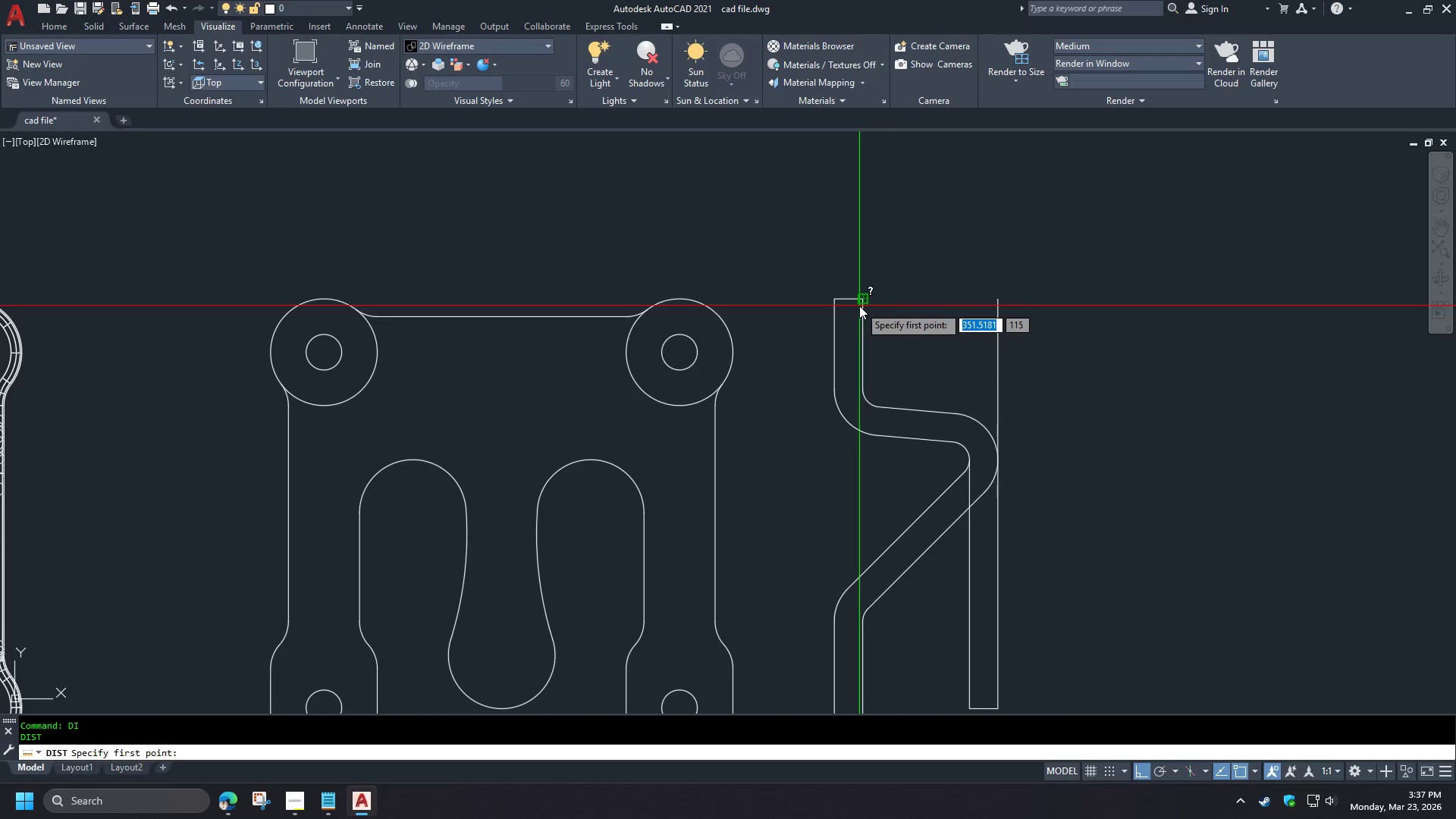 
left_click([859, 306])
 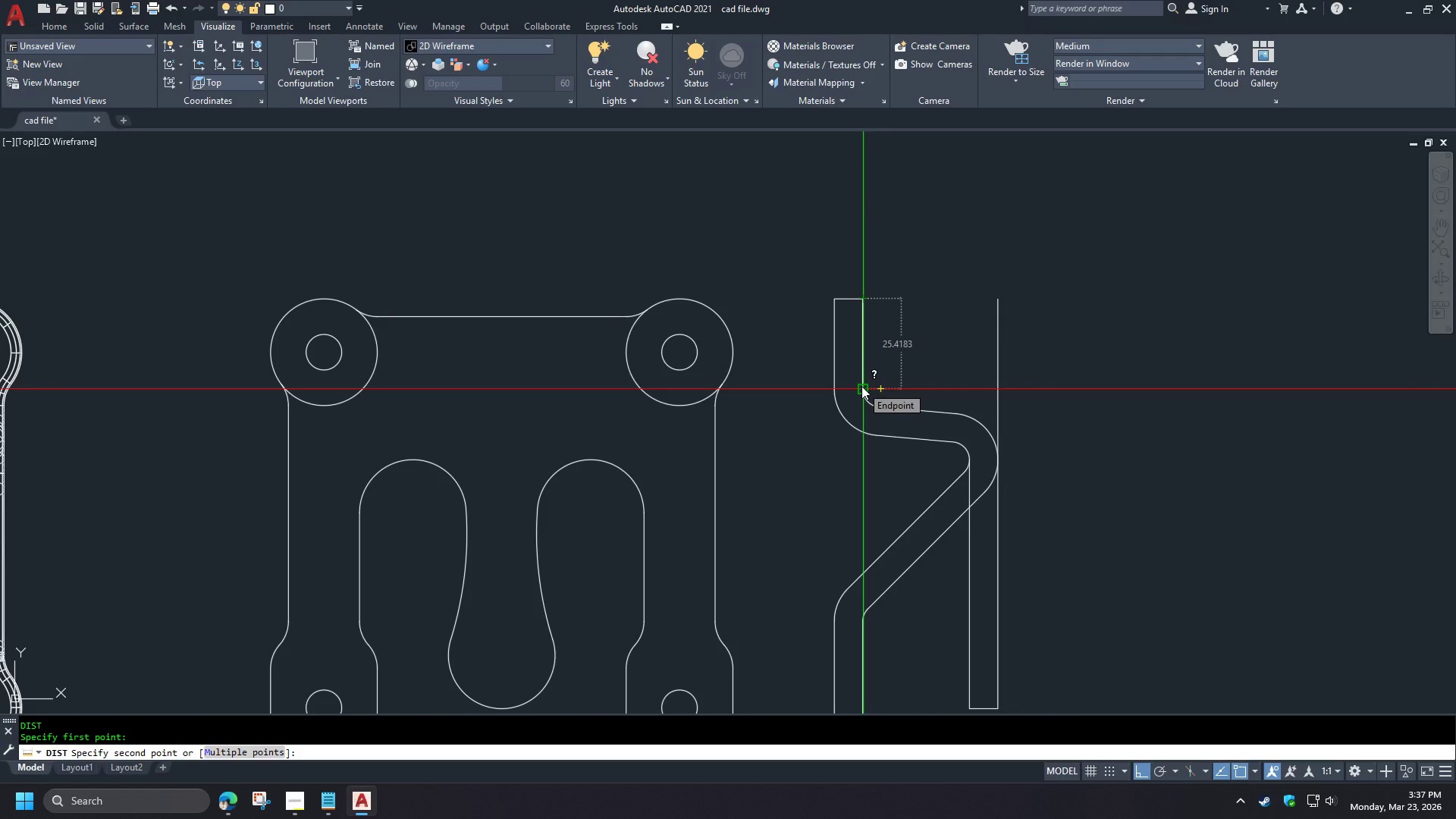 
wait(5.31)
 